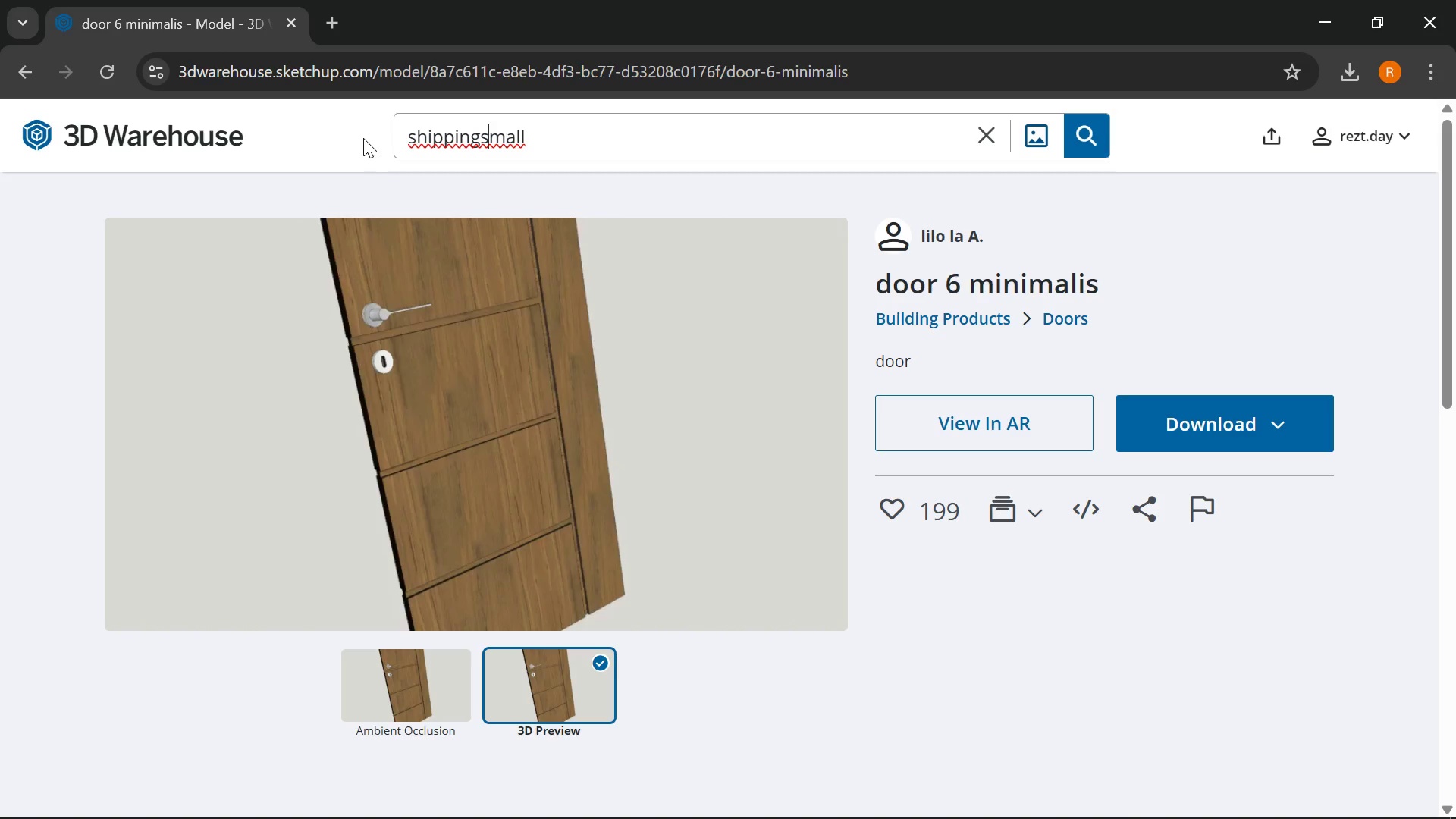 
key(ArrowLeft)
 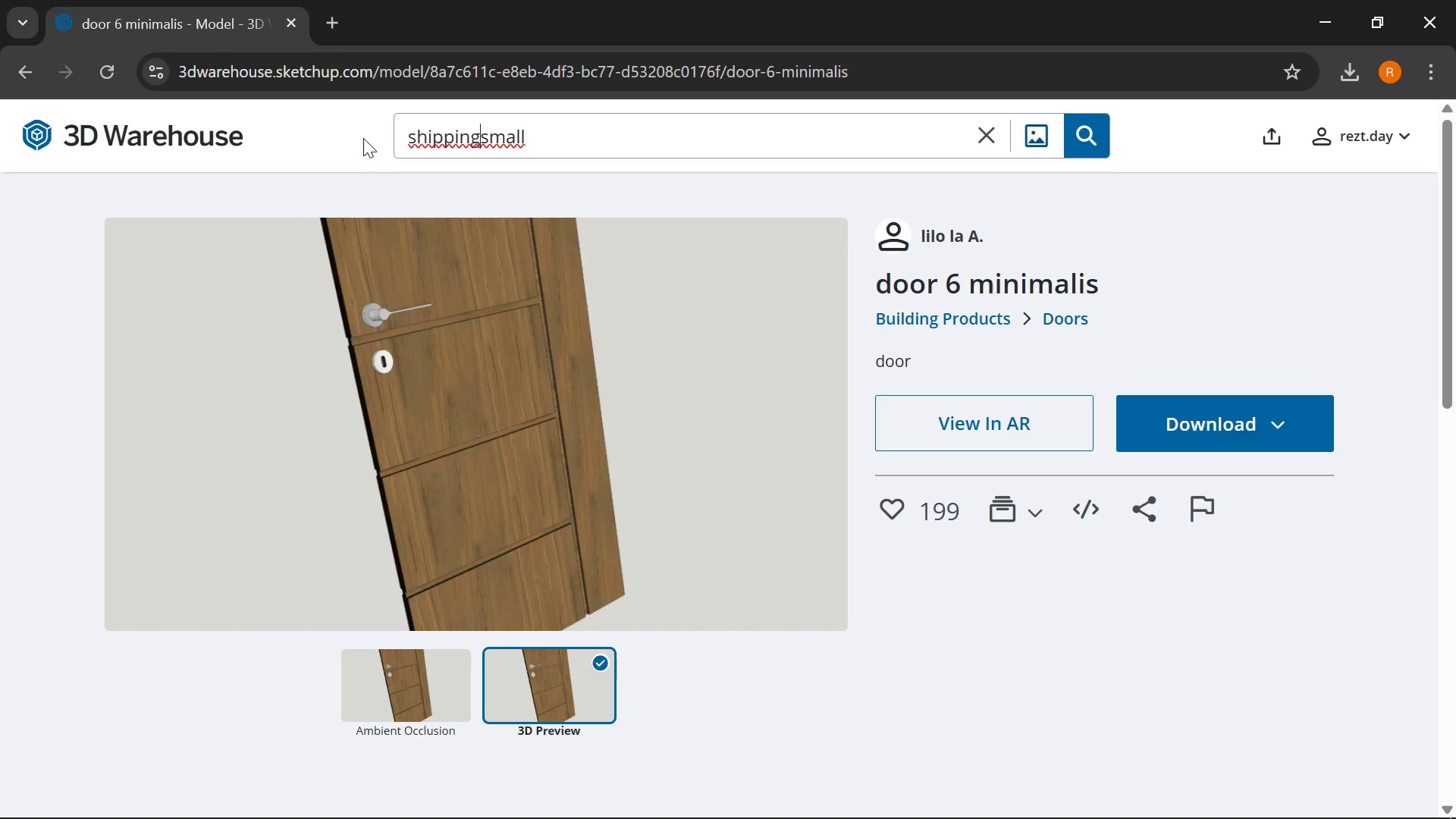 
key(ArrowLeft)
 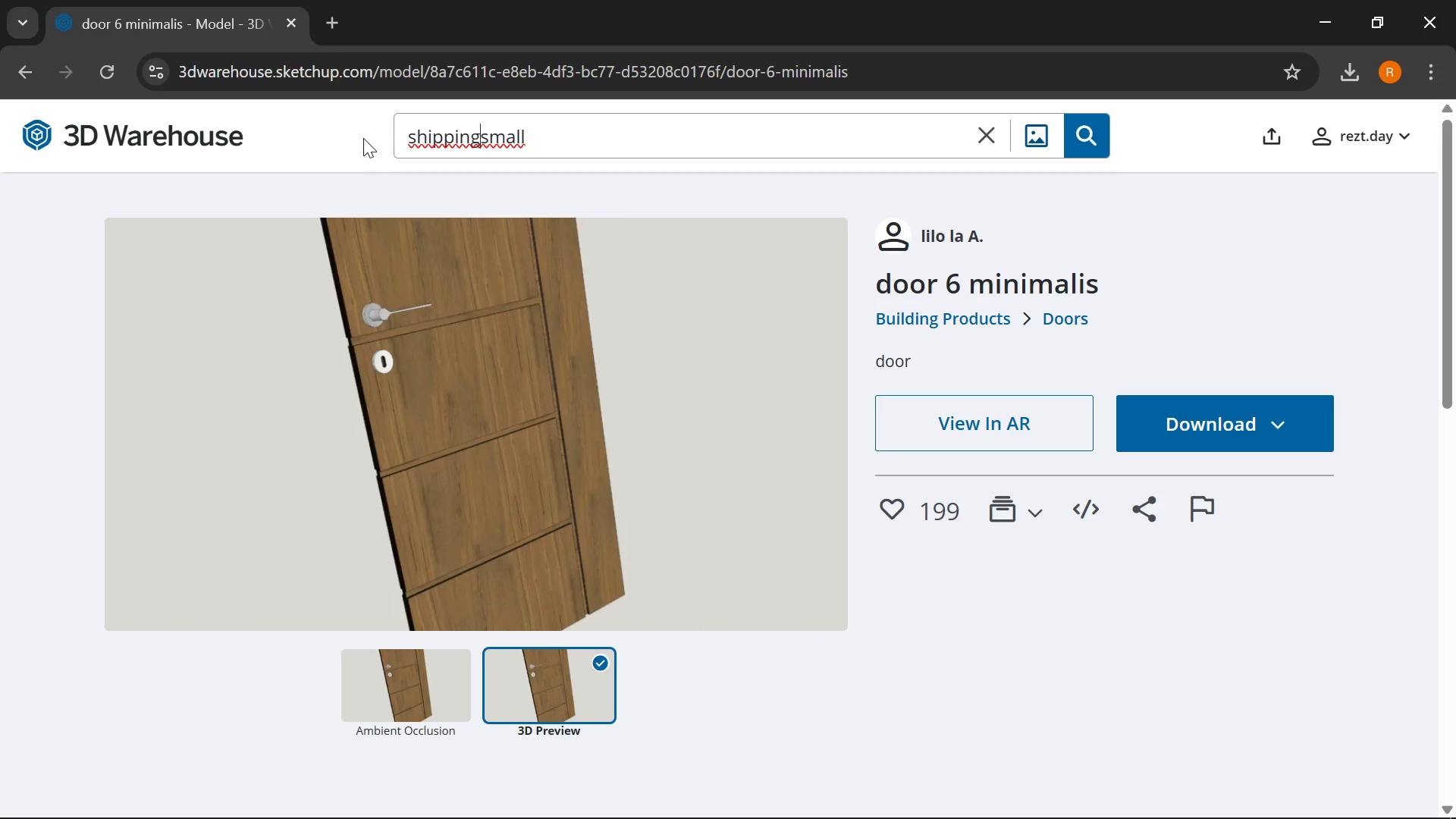 
key(ArrowLeft)
 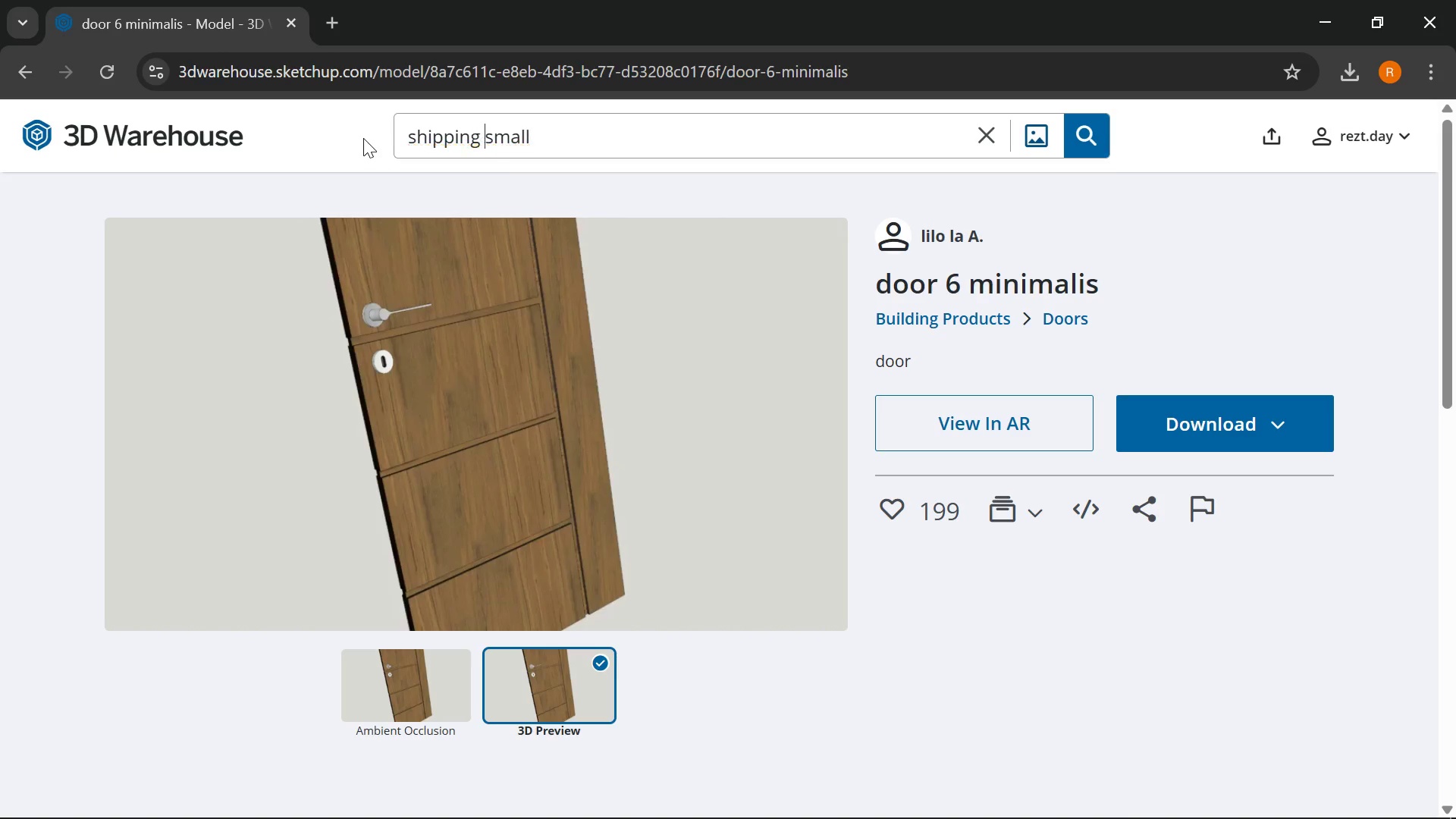 
key(Space)
 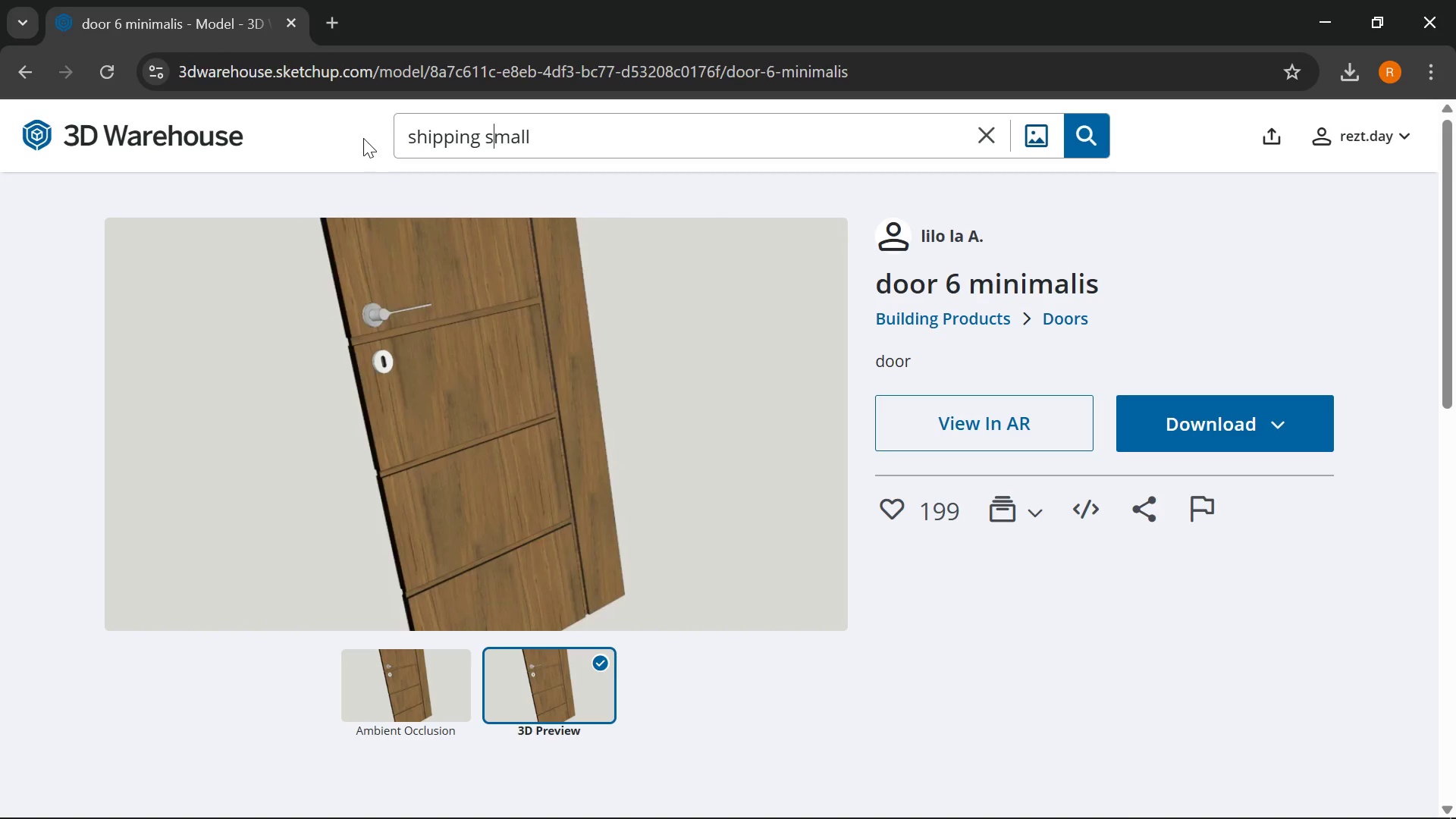 
key(ArrowRight)
 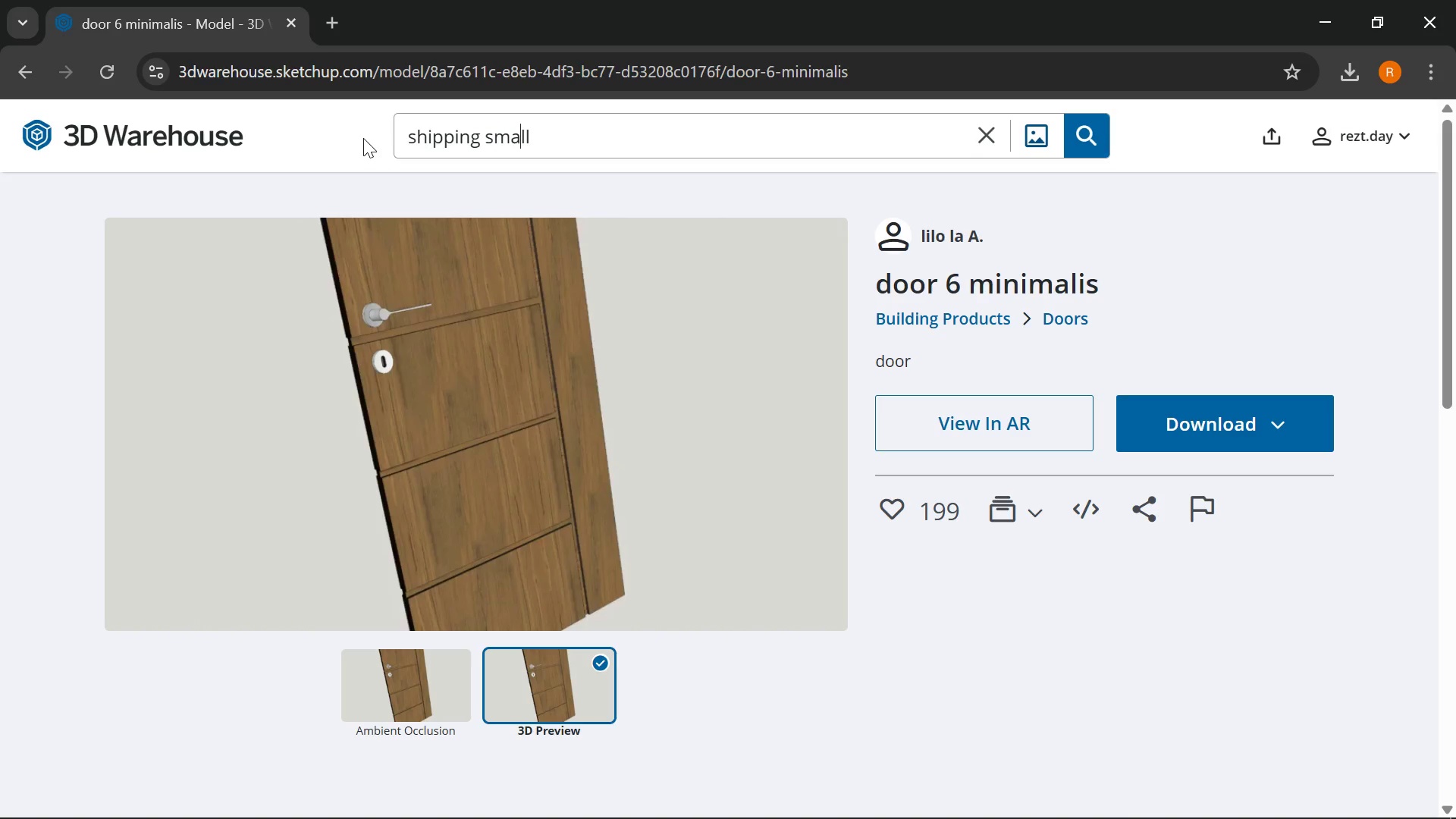 
key(ArrowRight)
 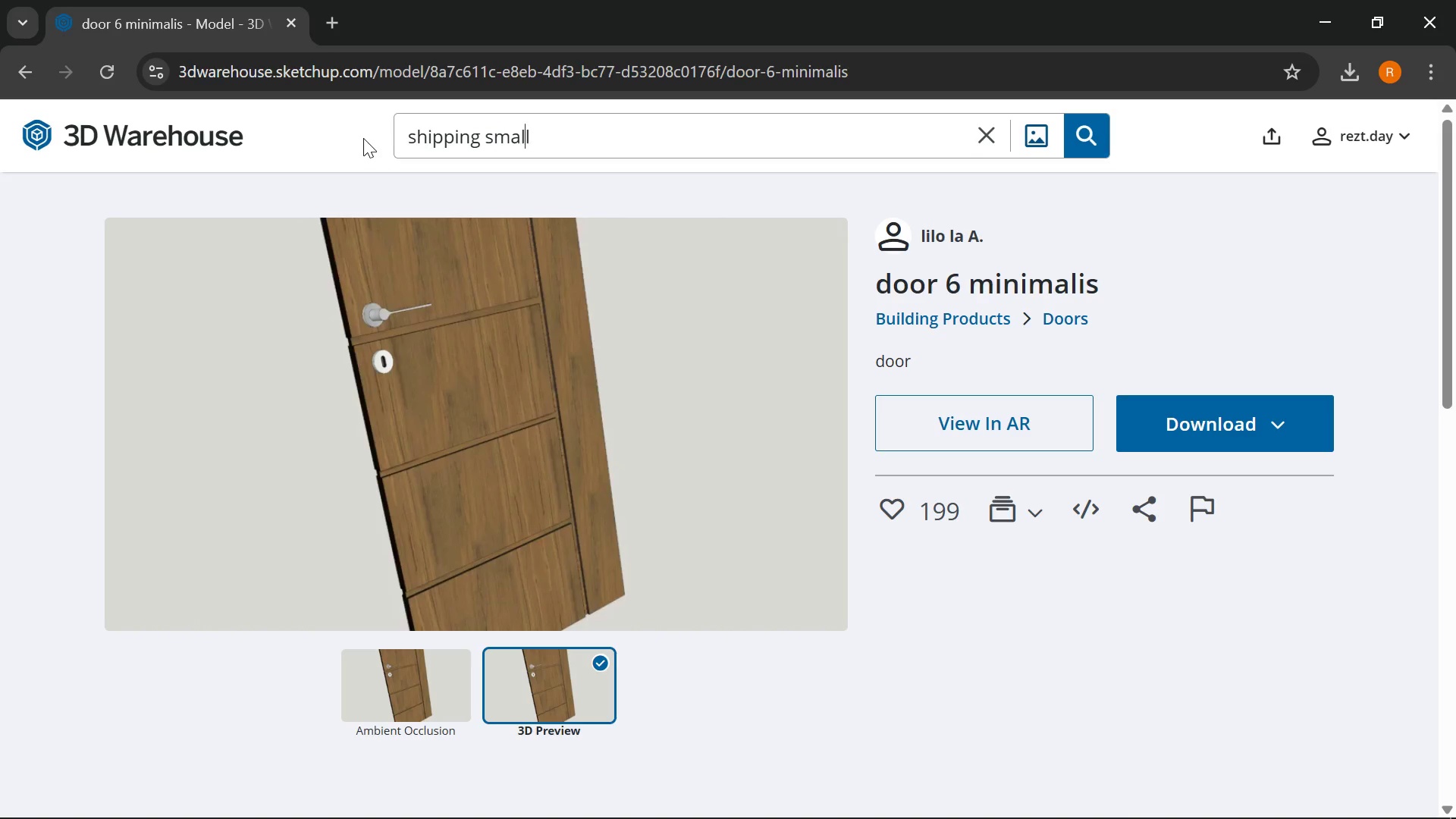 
key(ArrowRight)
 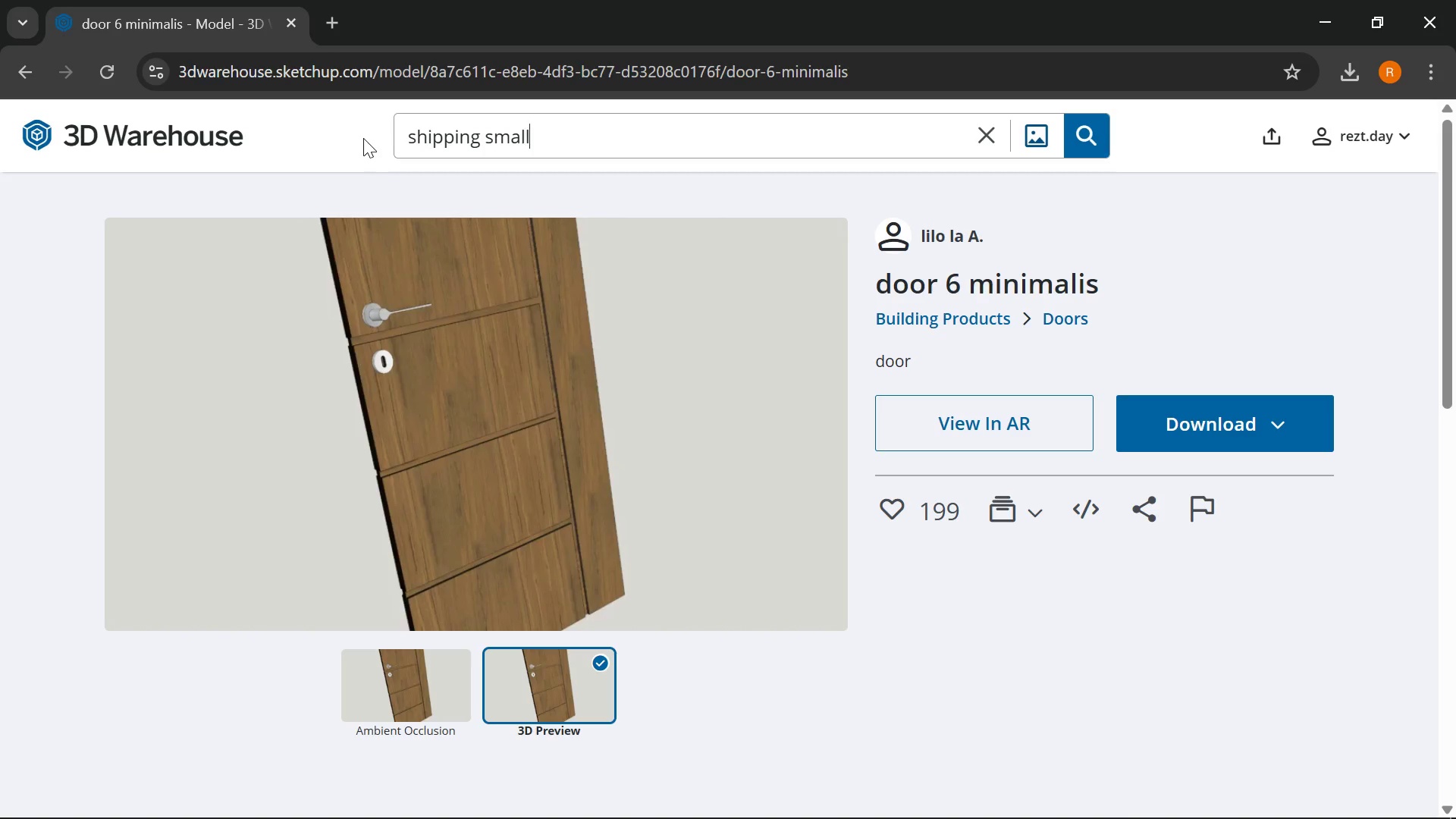 
key(ArrowRight)
 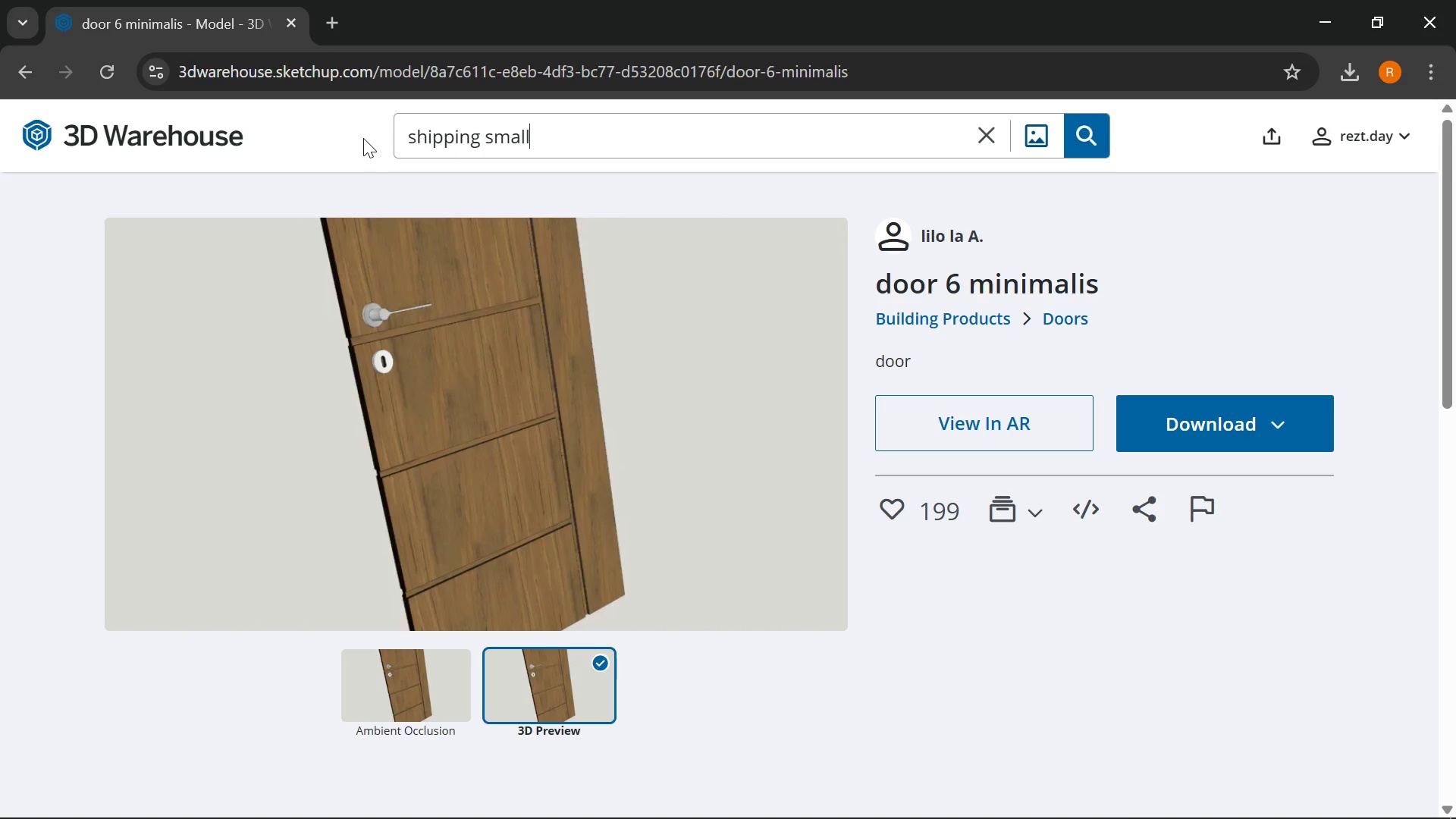 
key(ArrowRight)
 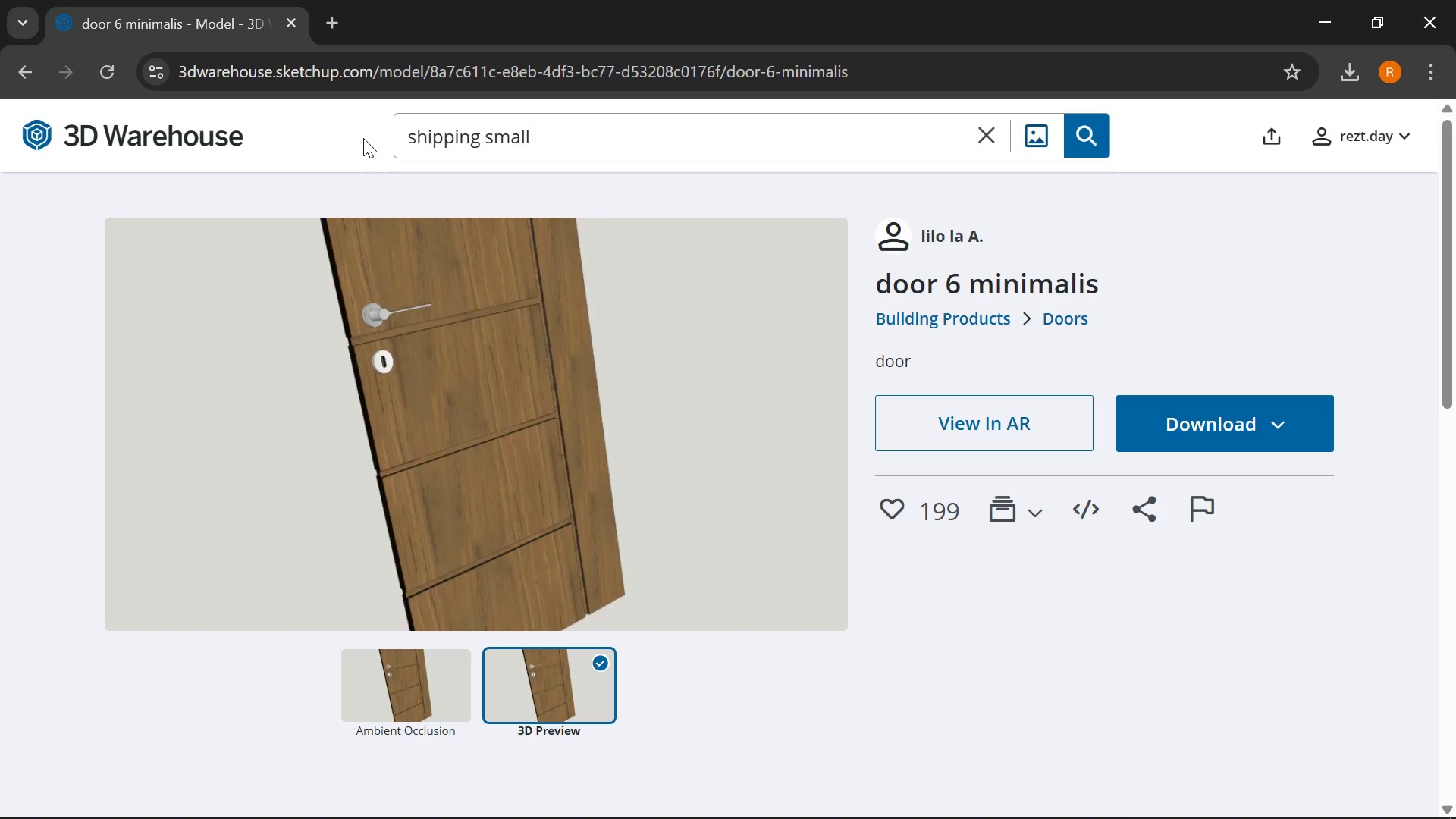 
type( box)
 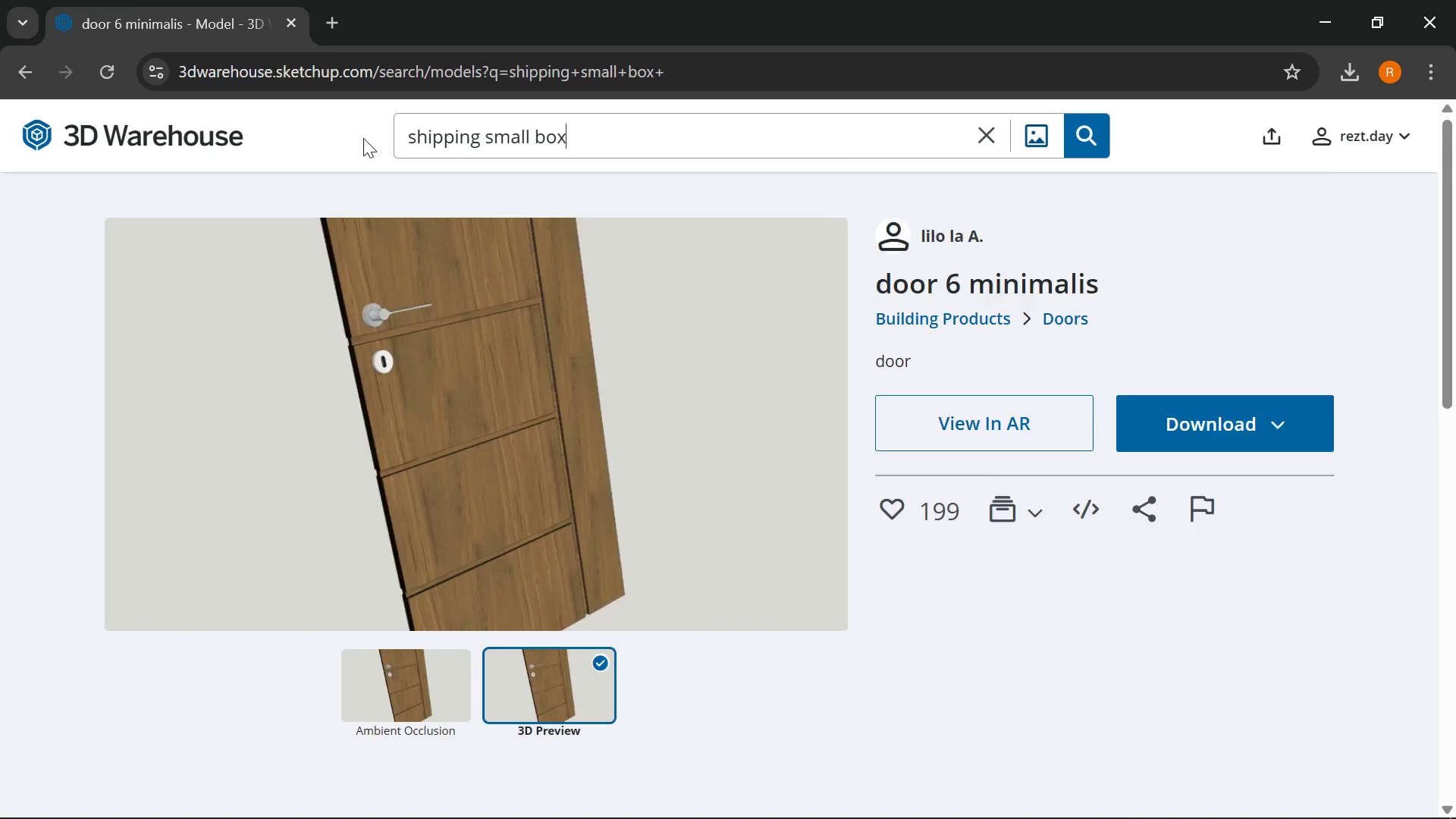 
key(Enter)
 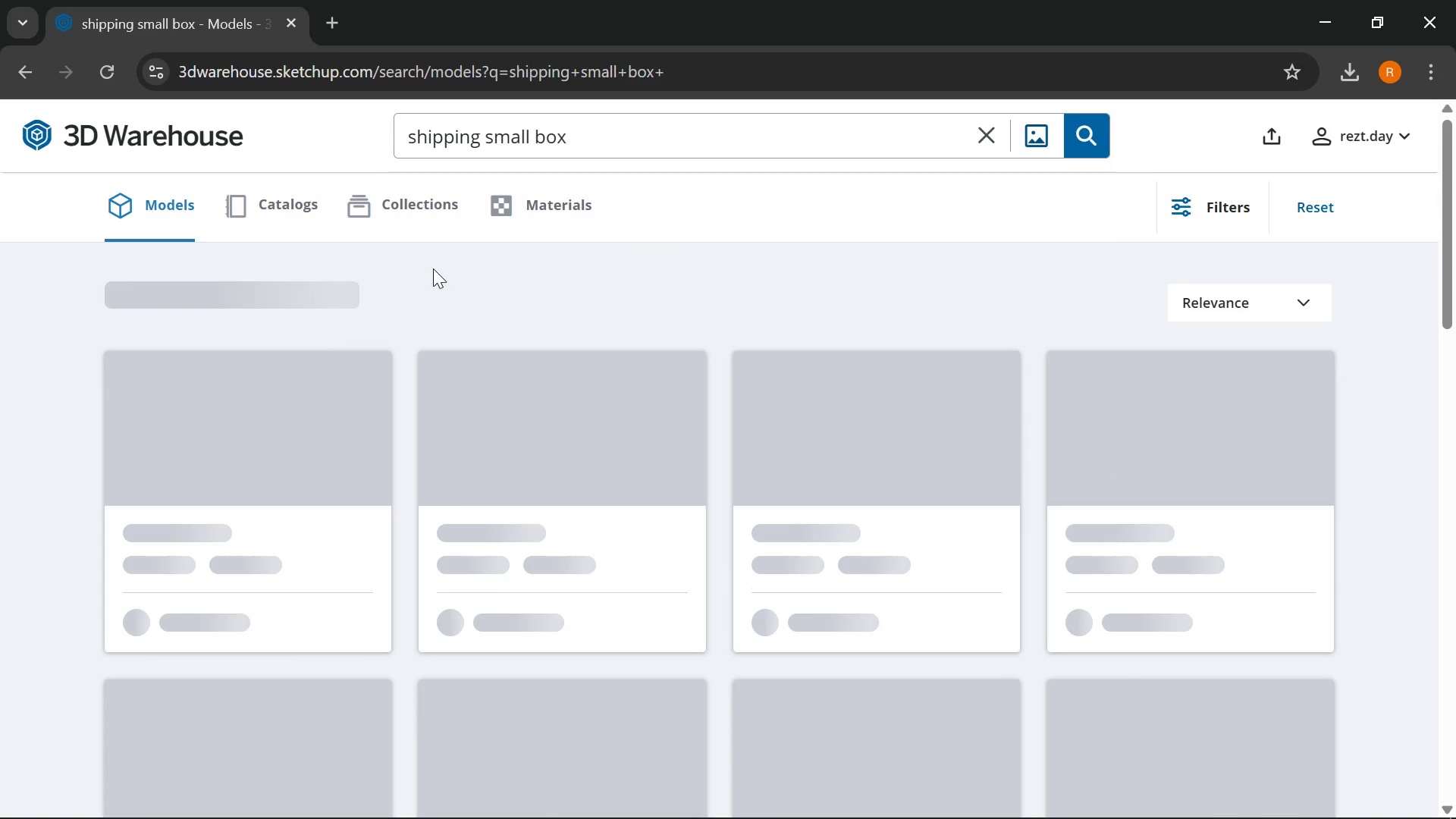 
mouse_move([502, 567])
 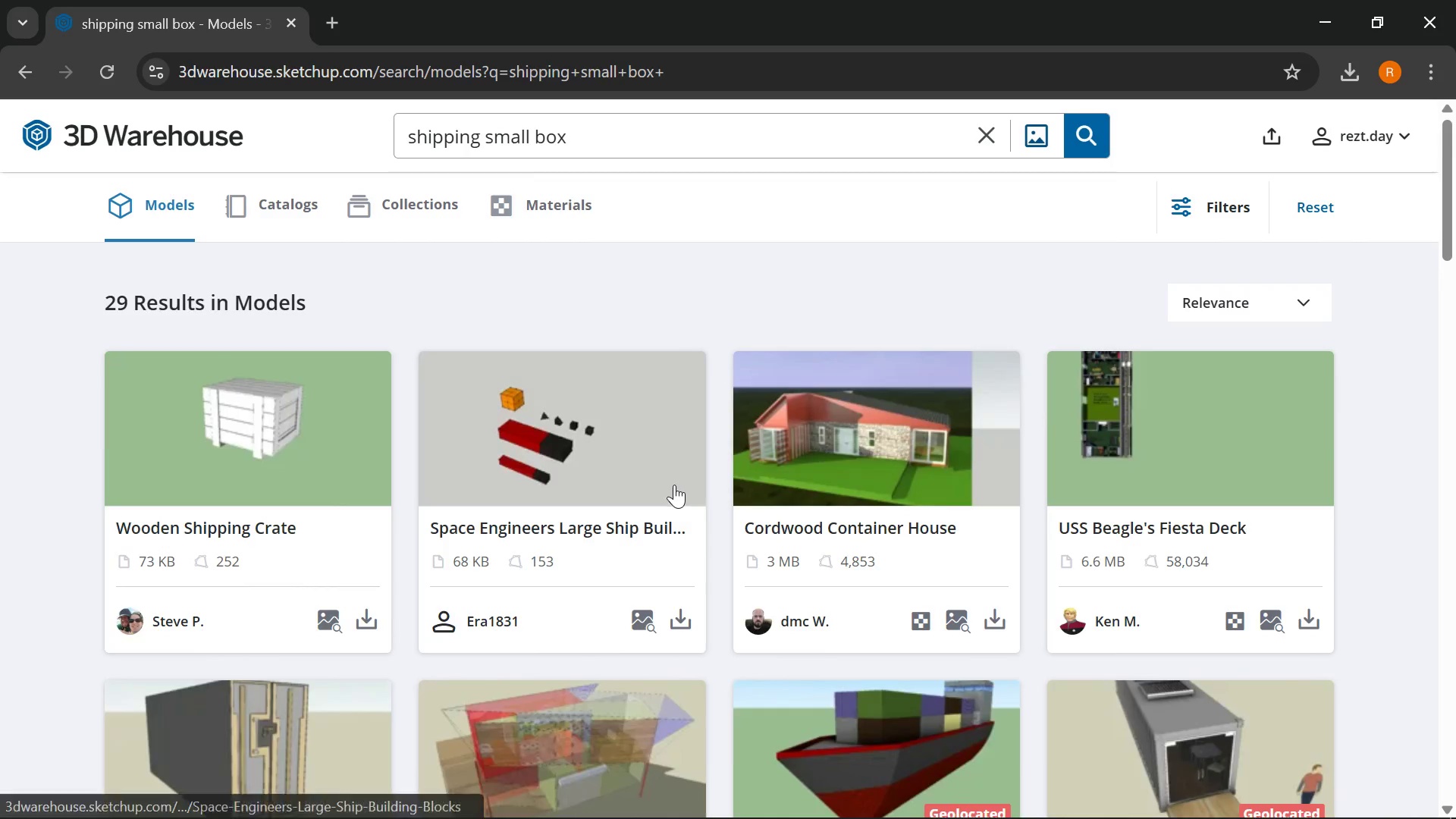 
scroll: coordinate [639, 482], scroll_direction: up, amount: 1.0
 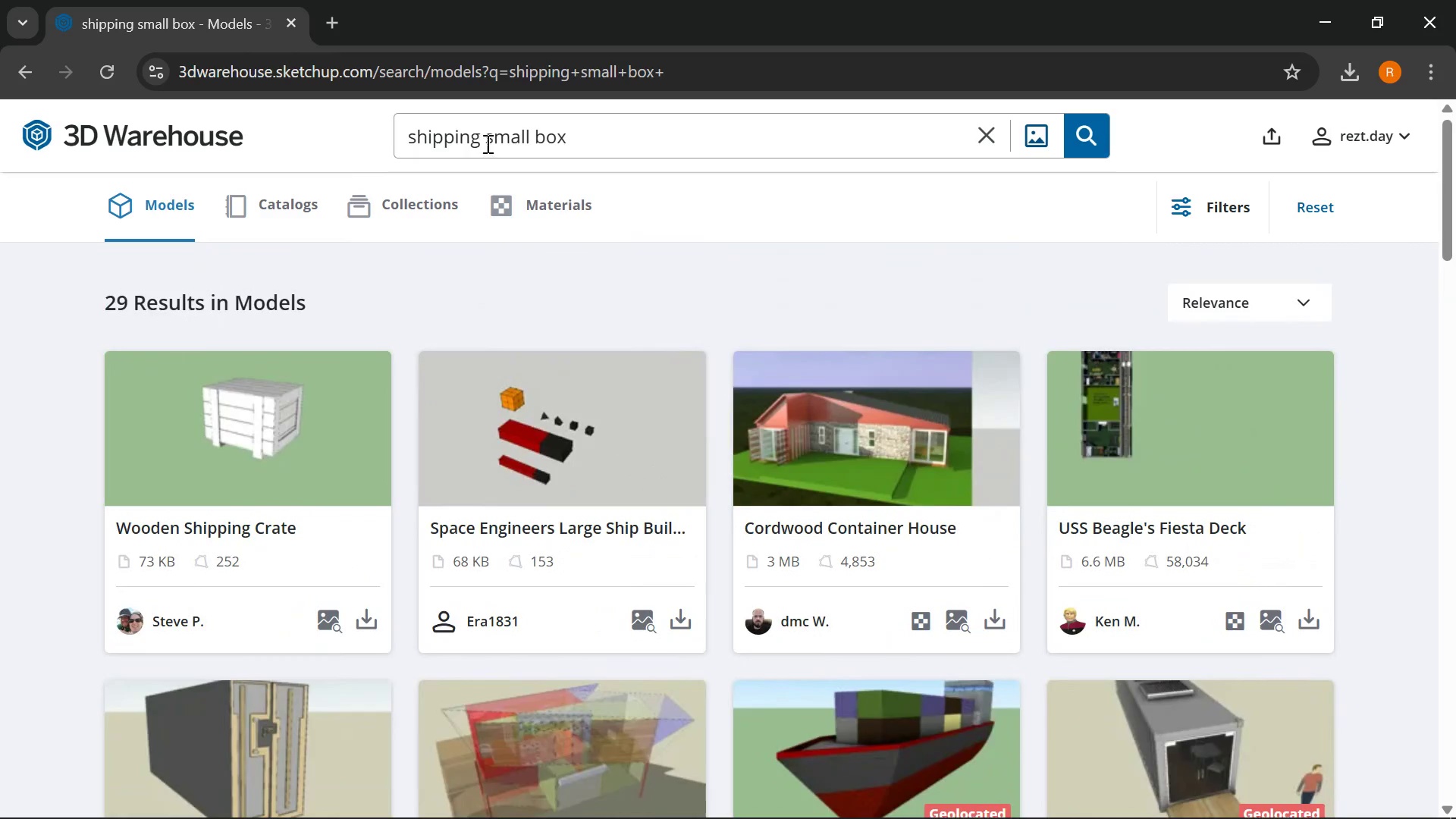 
left_click_drag(start_coordinate=[486, 143], to_coordinate=[323, 146])
 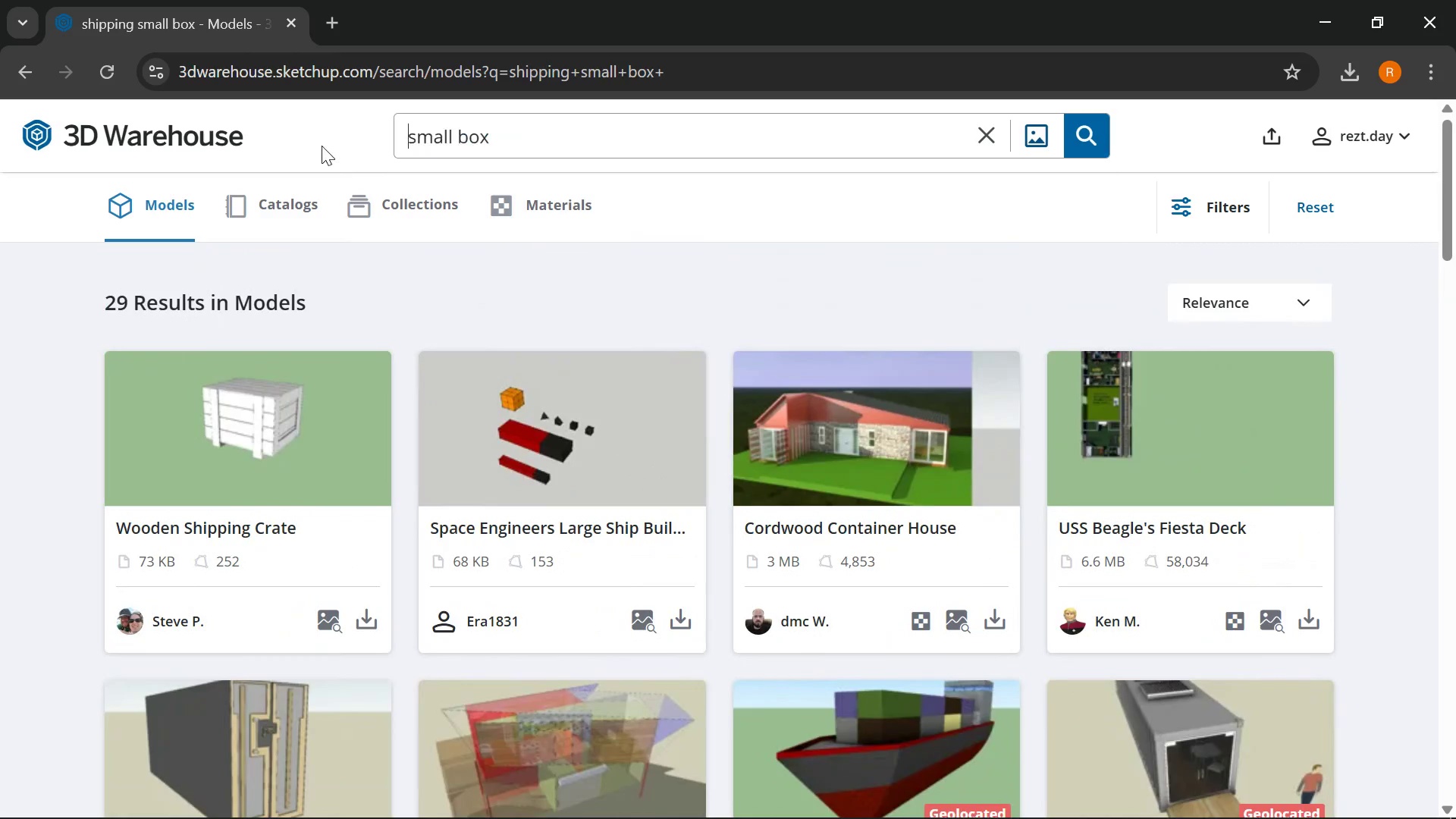 
key(Backspace)
 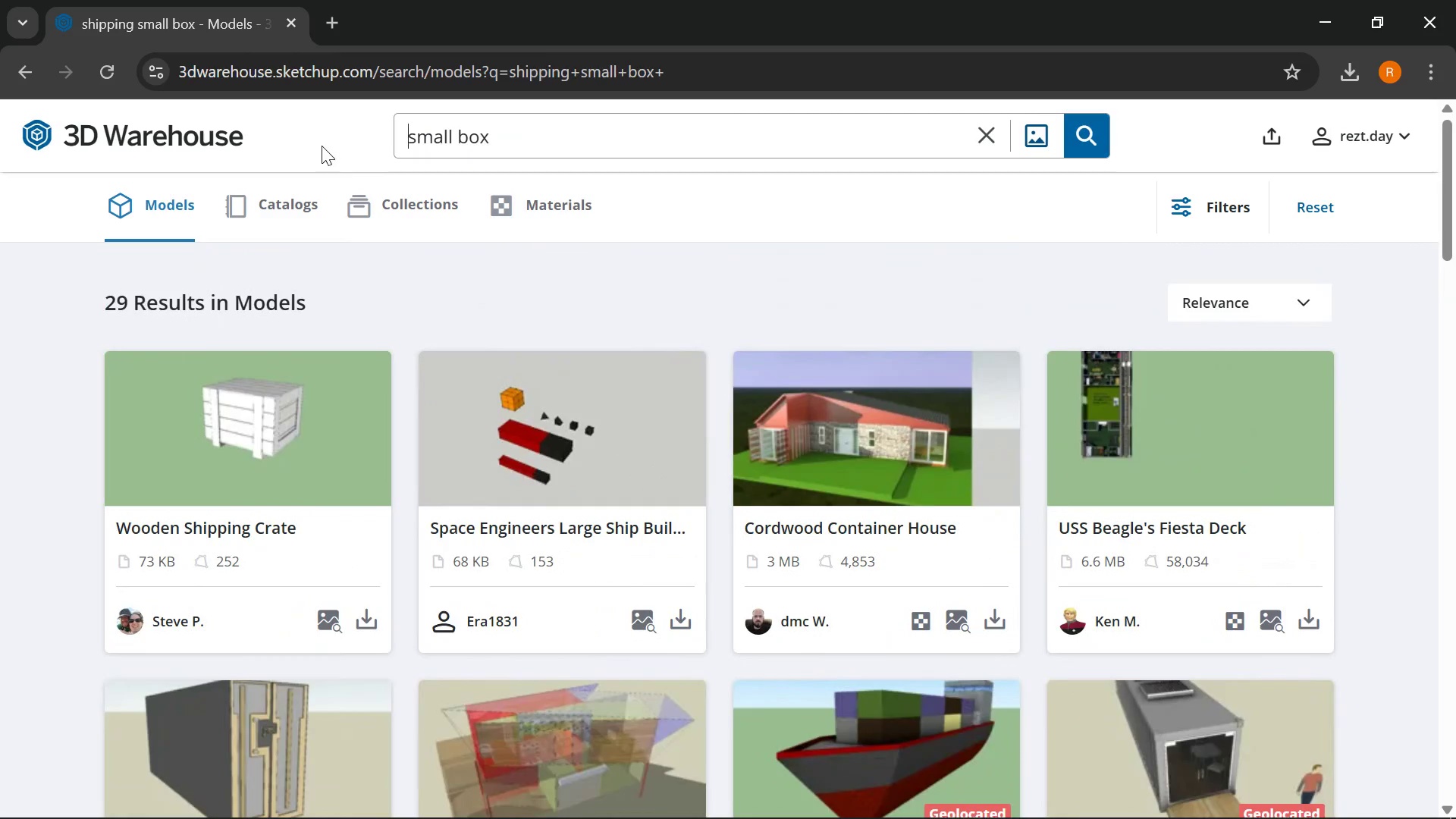 
key(Enter)
 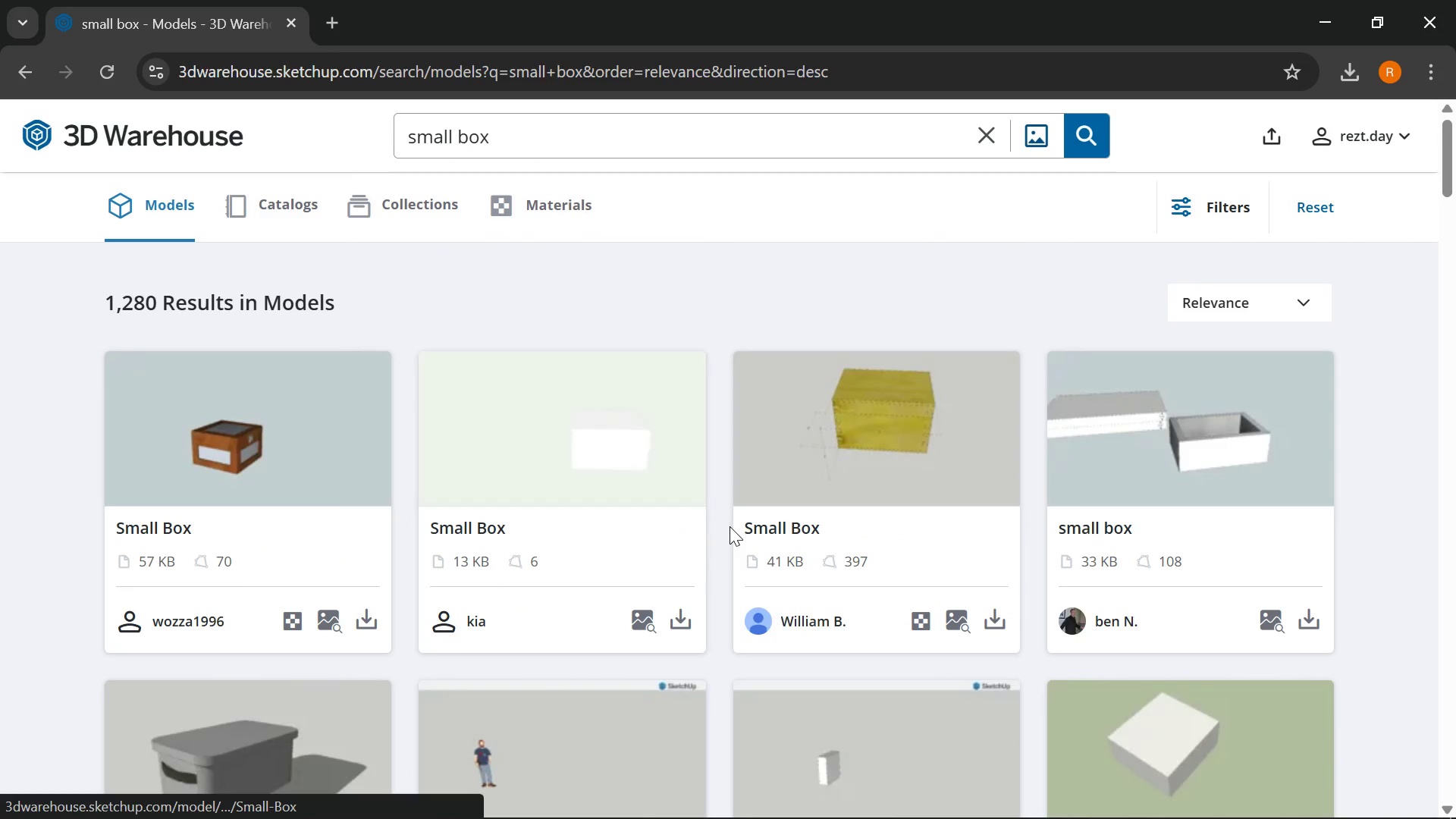 
wait(5.86)
 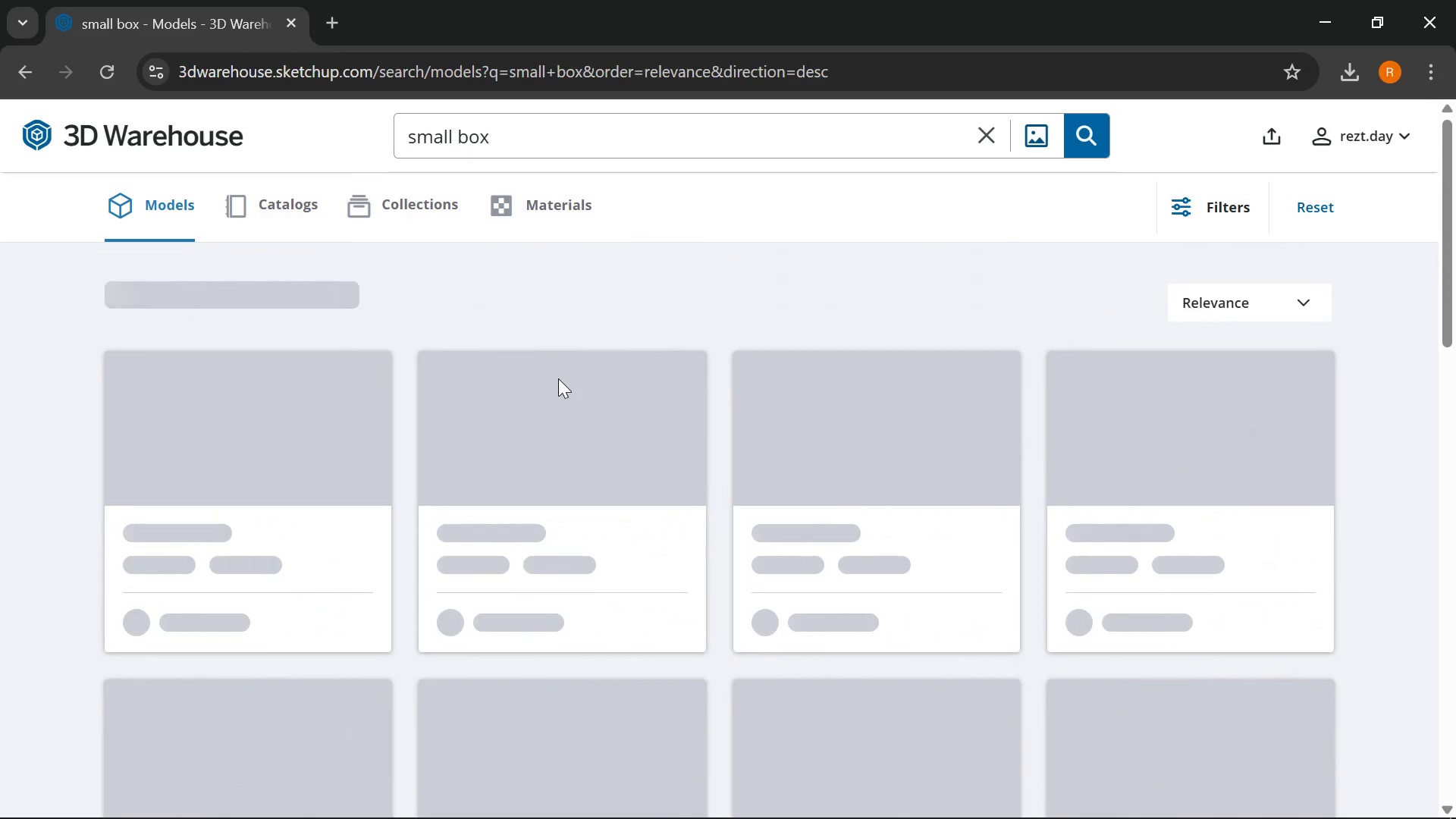 
scroll: coordinate [334, 514], scroll_direction: up, amount: 1.0
 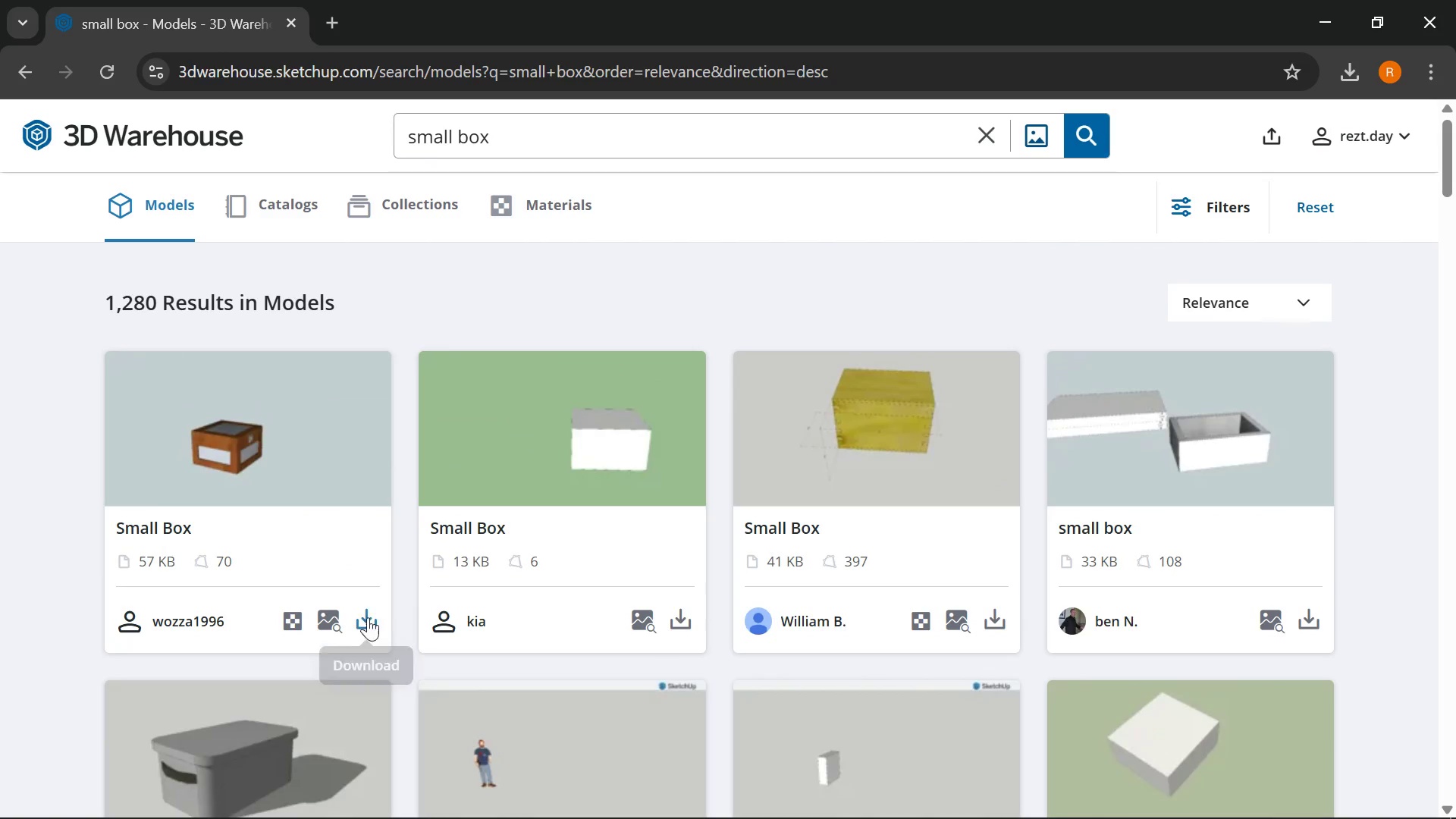 
left_click([367, 619])
 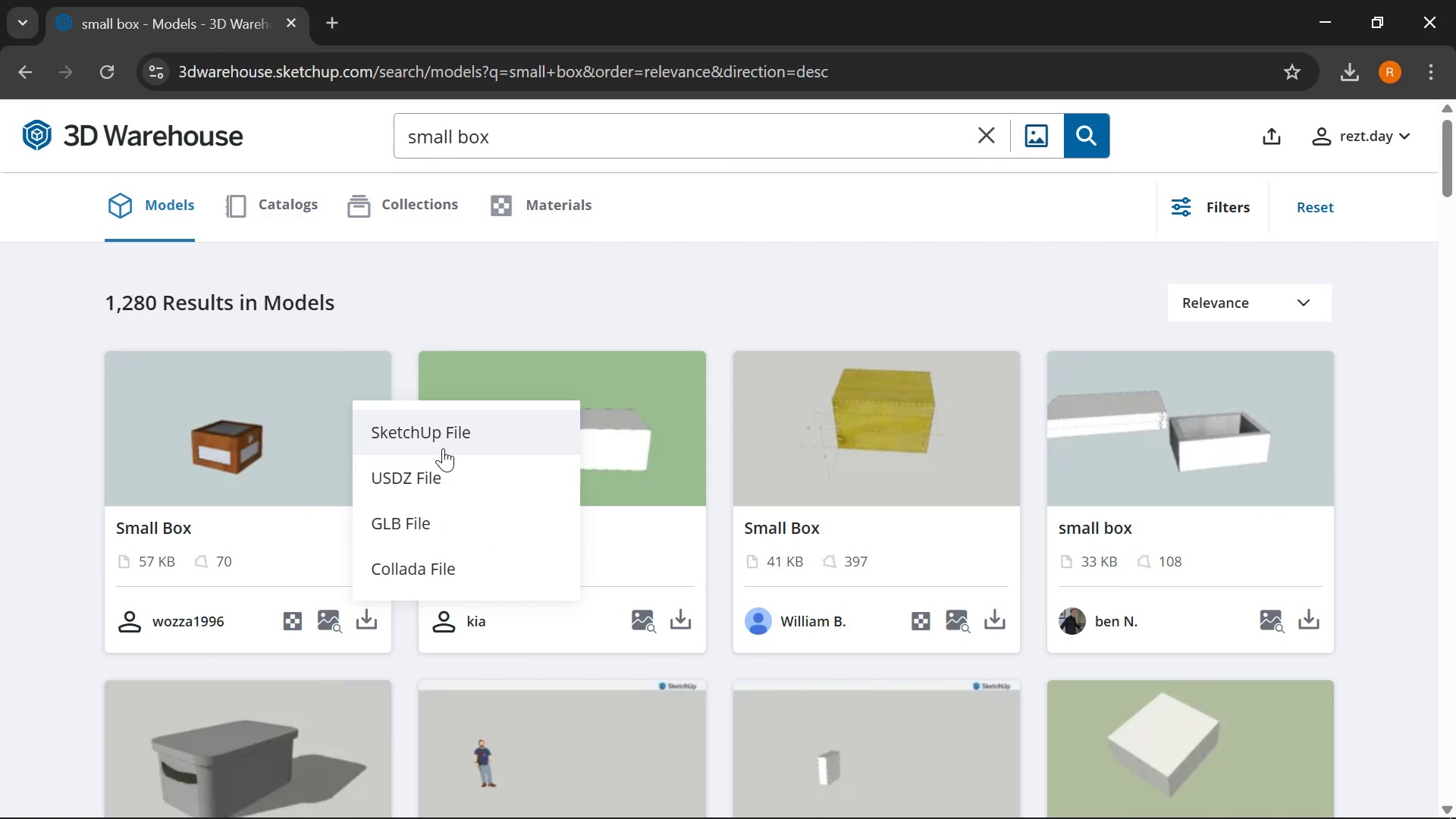 
left_click([440, 434])
 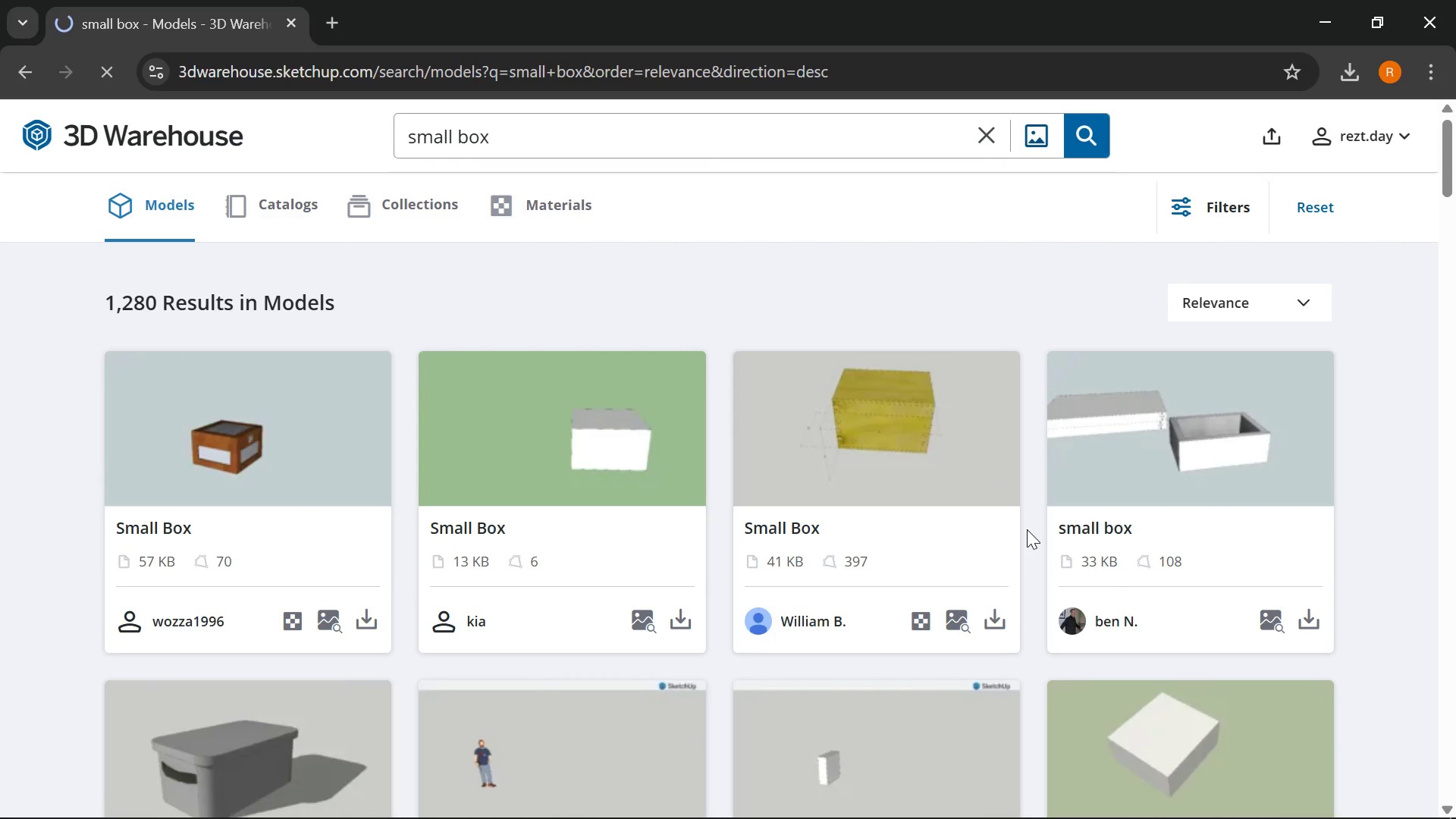 
scroll: coordinate [891, 471], scroll_direction: down, amount: 2.0
 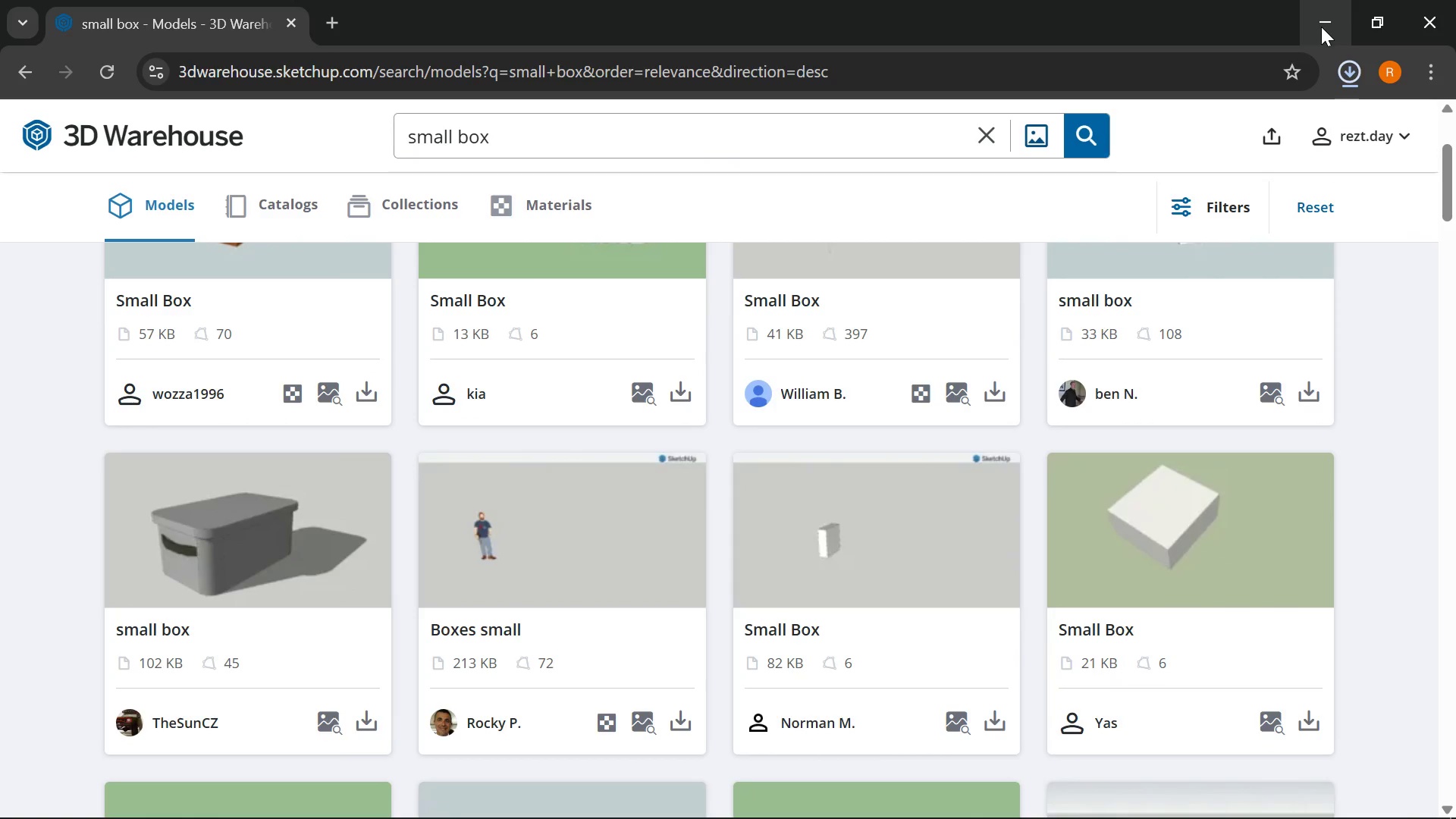 
left_click([1321, 27])
 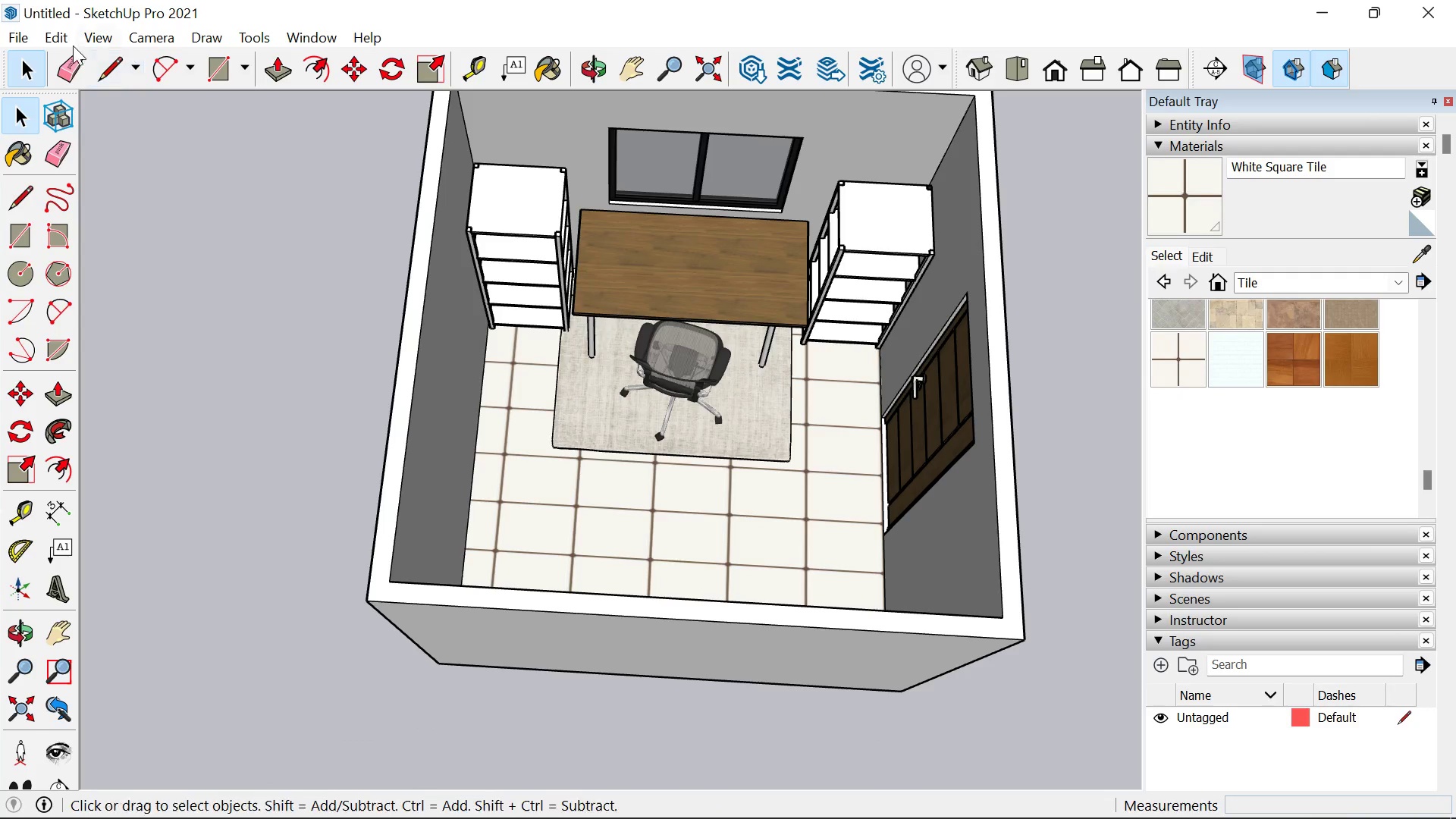 
left_click([11, 36])
 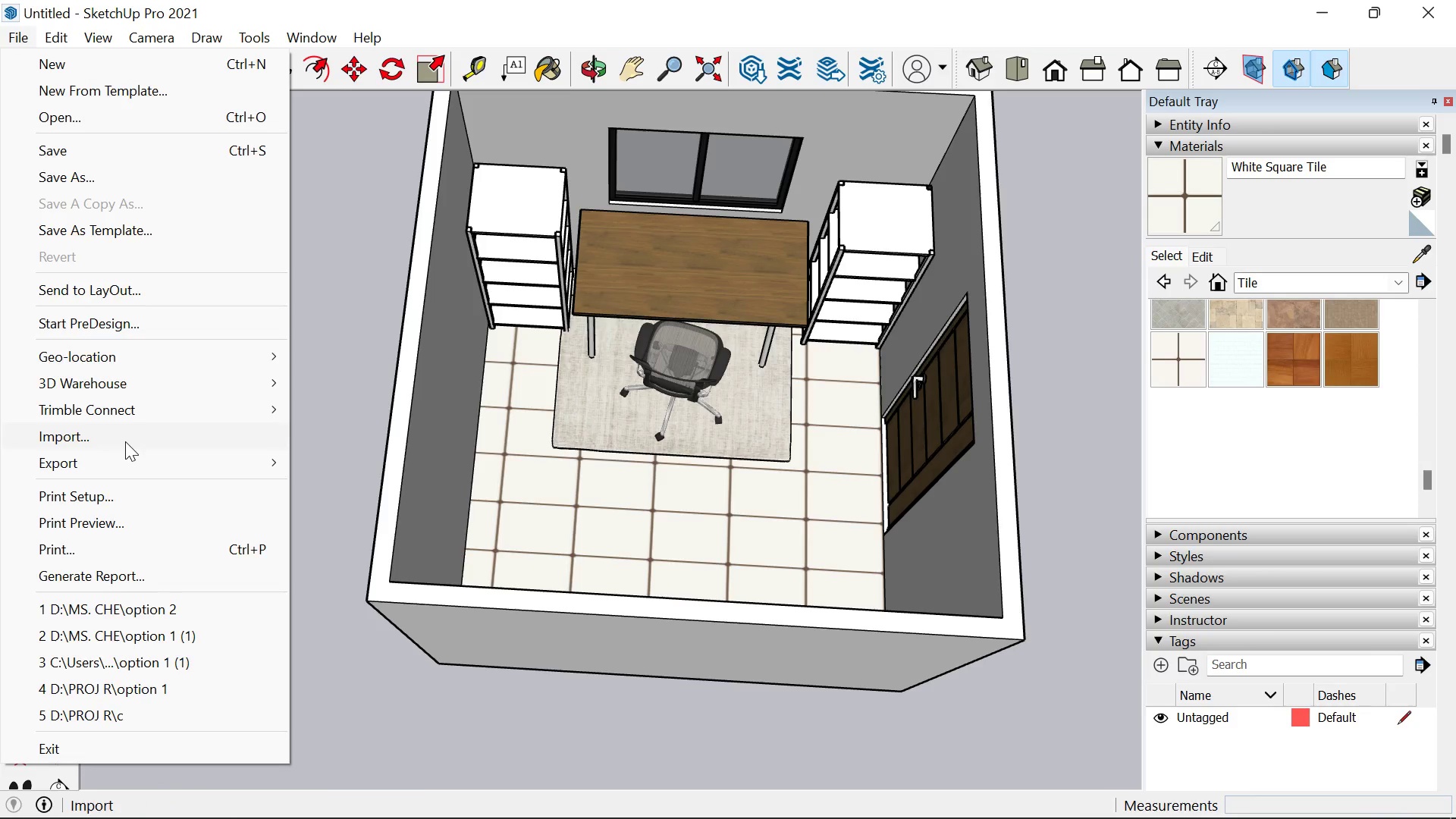 
left_click([124, 443])
 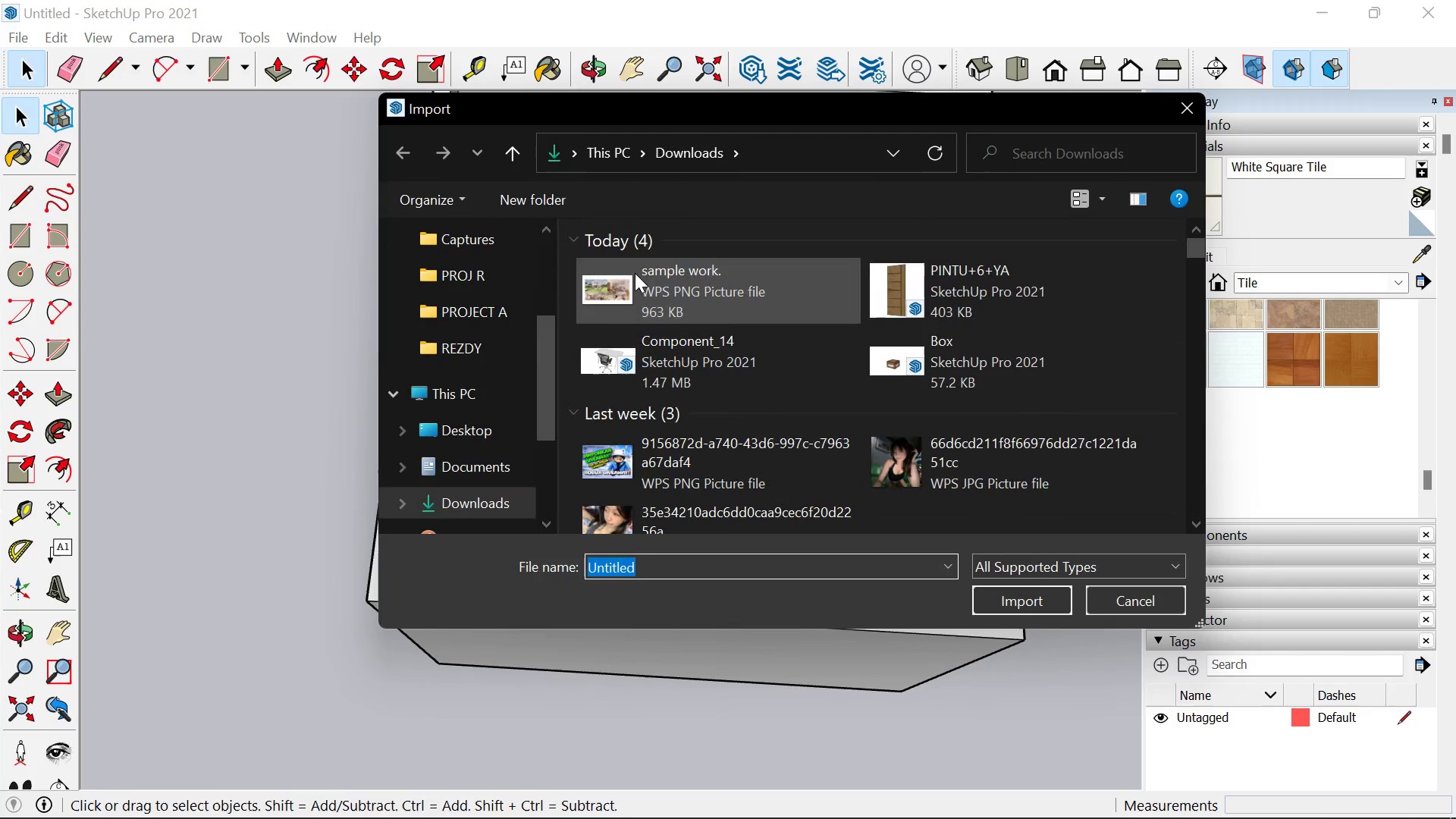 
scroll: coordinate [500, 278], scroll_direction: up, amount: 9.0
 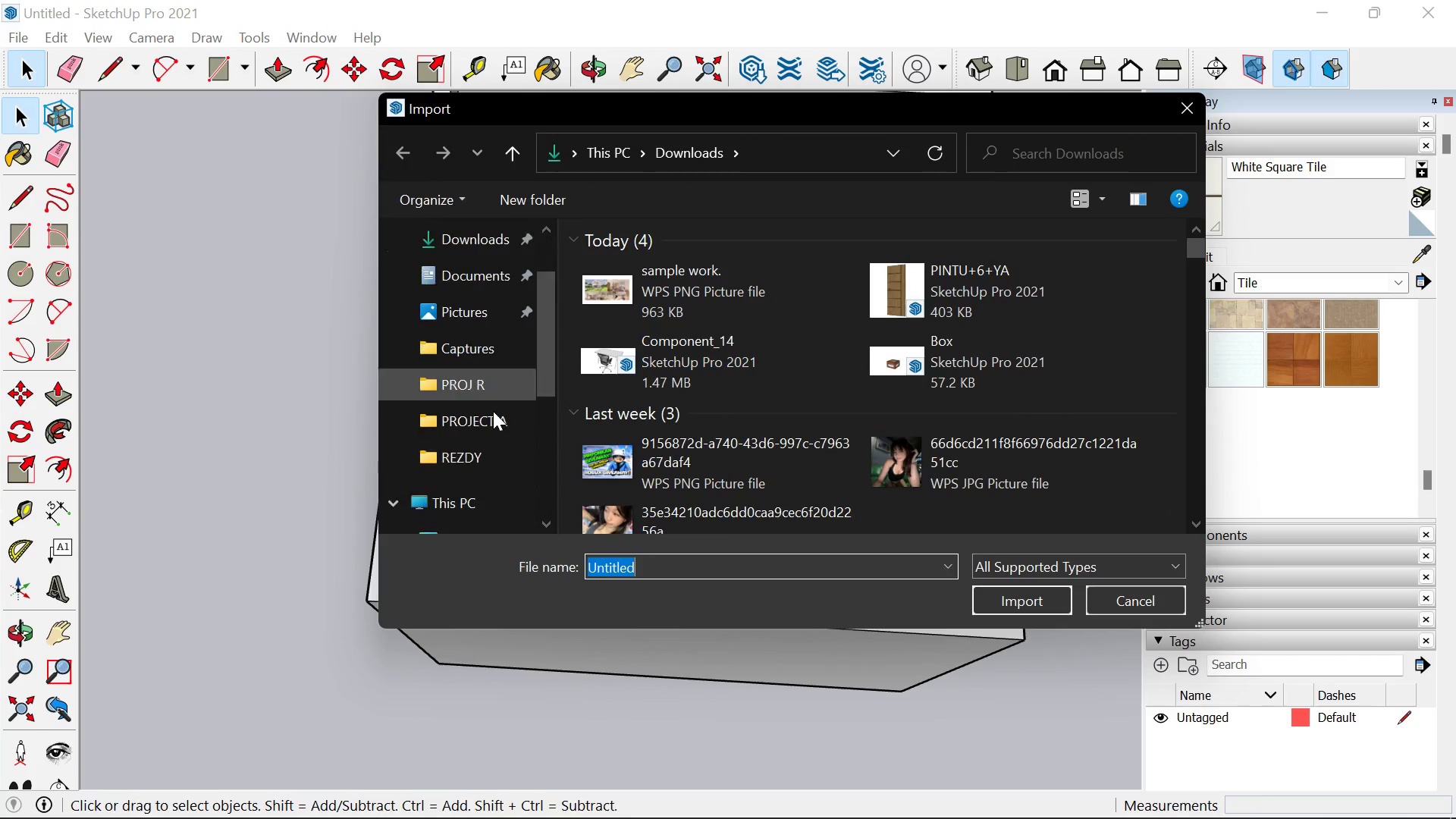 
scroll: coordinate [493, 462], scroll_direction: down, amount: 5.0
 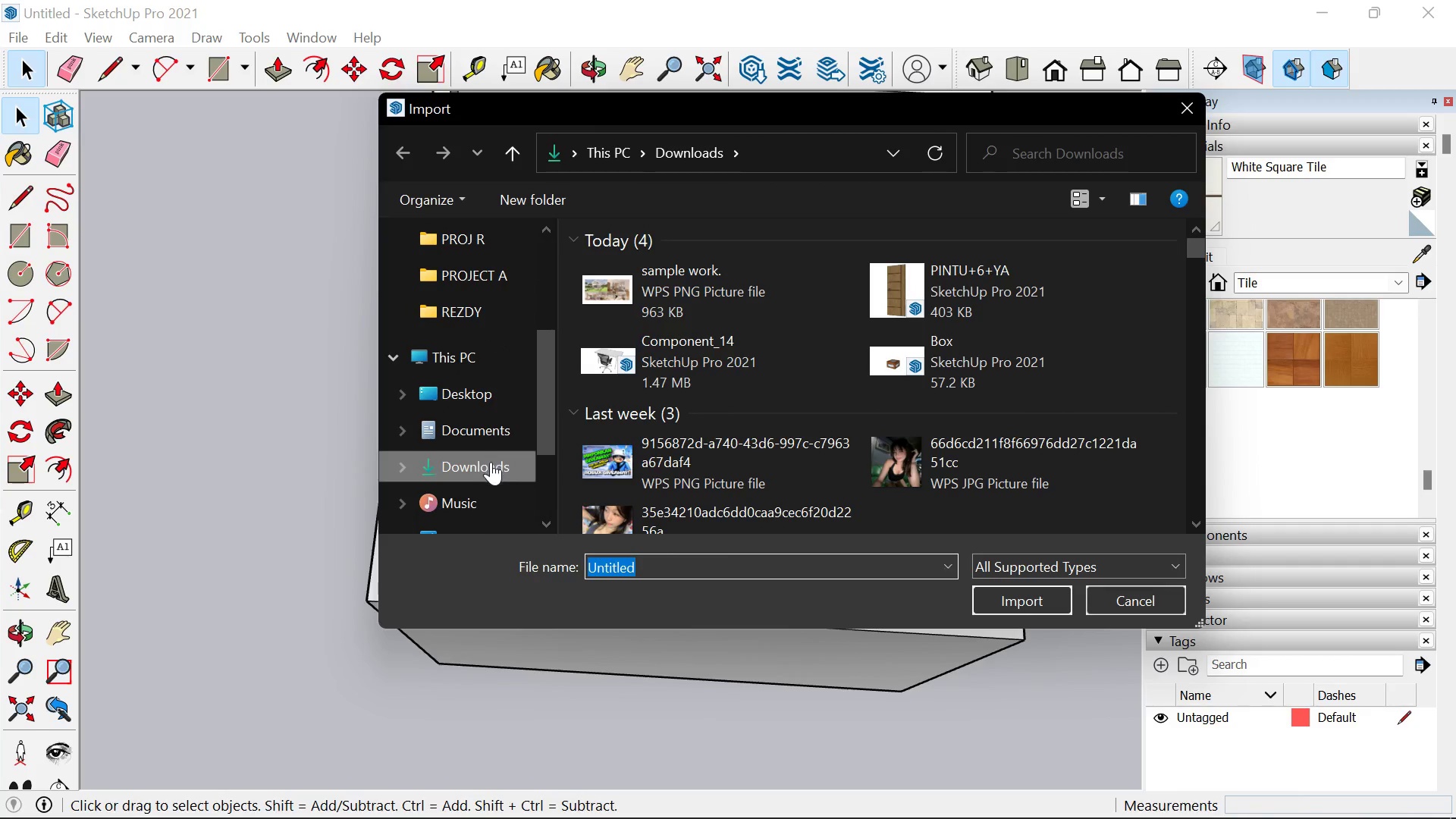 
left_click([491, 462])
 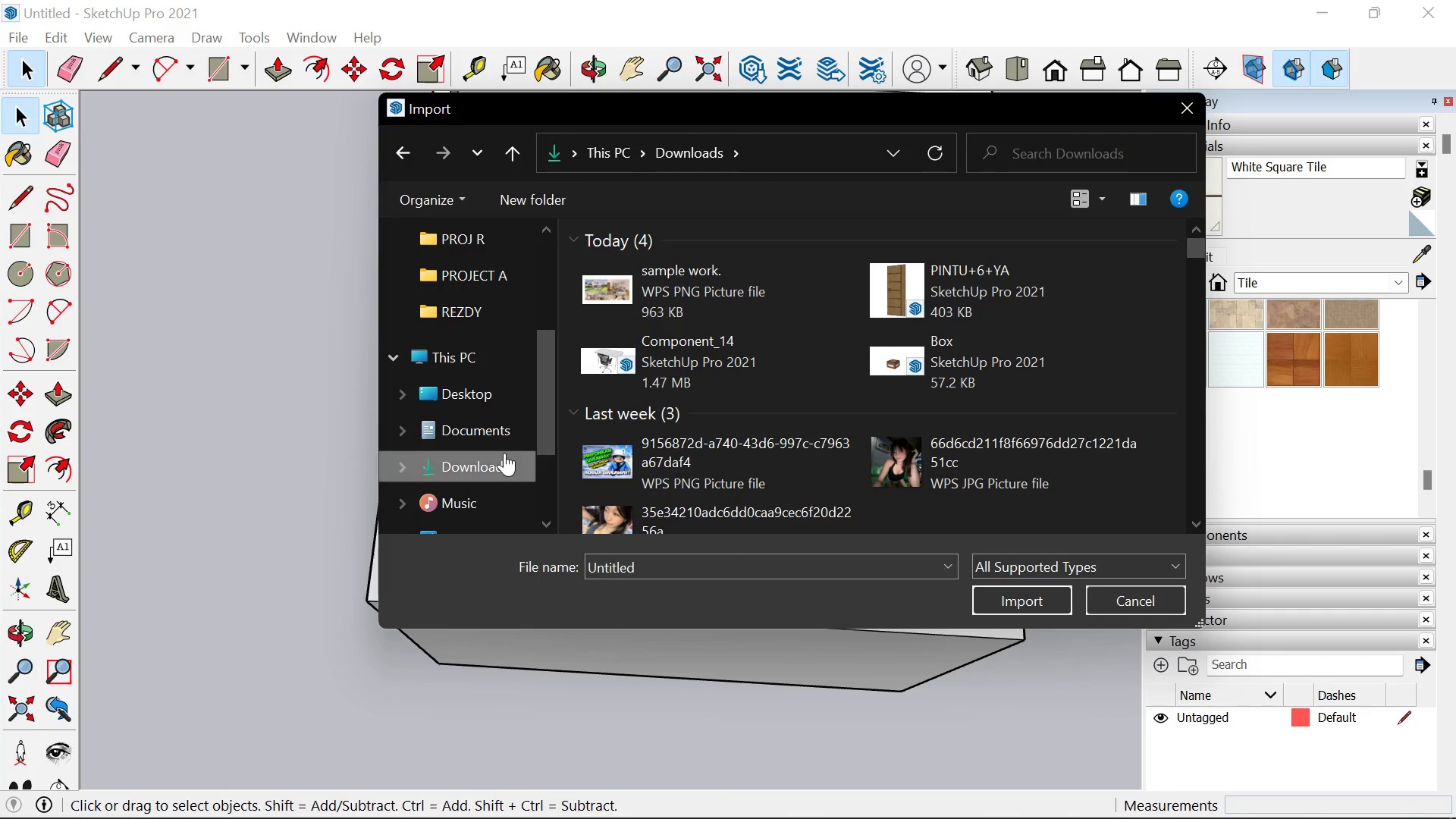 
left_click([871, 351])
 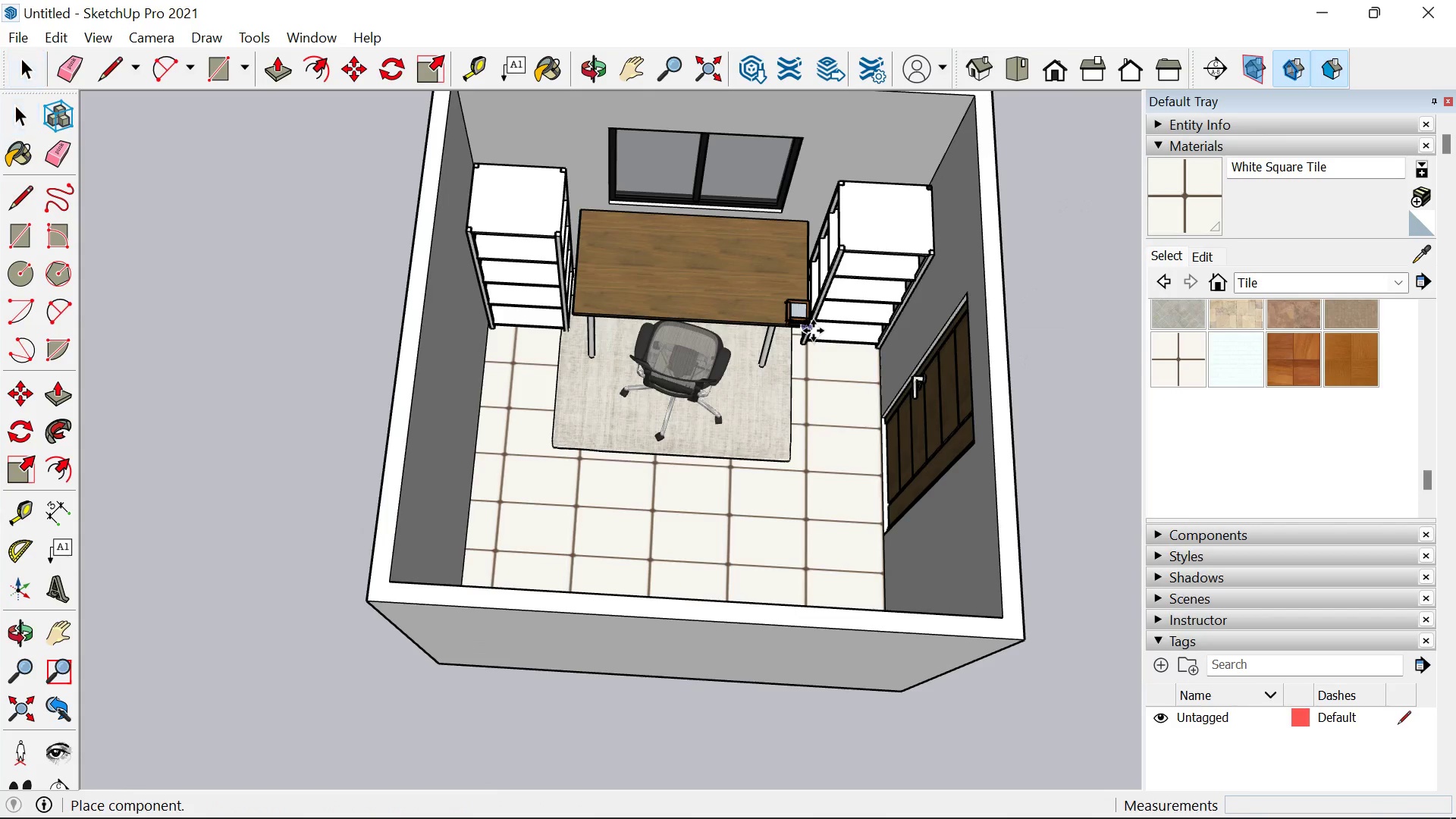 
scroll: coordinate [714, 430], scroll_direction: up, amount: 19.0
 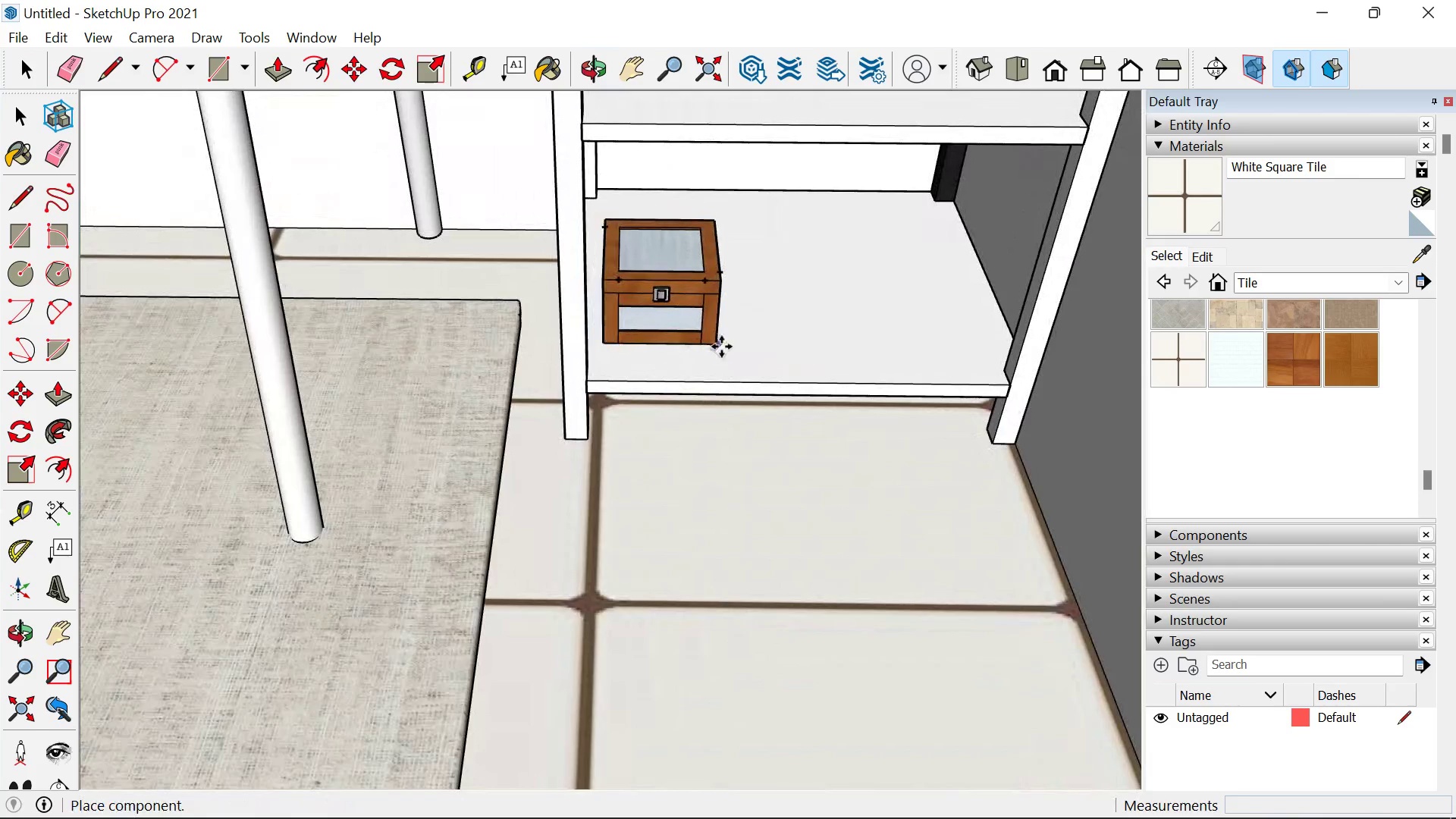 
left_click([726, 350])
 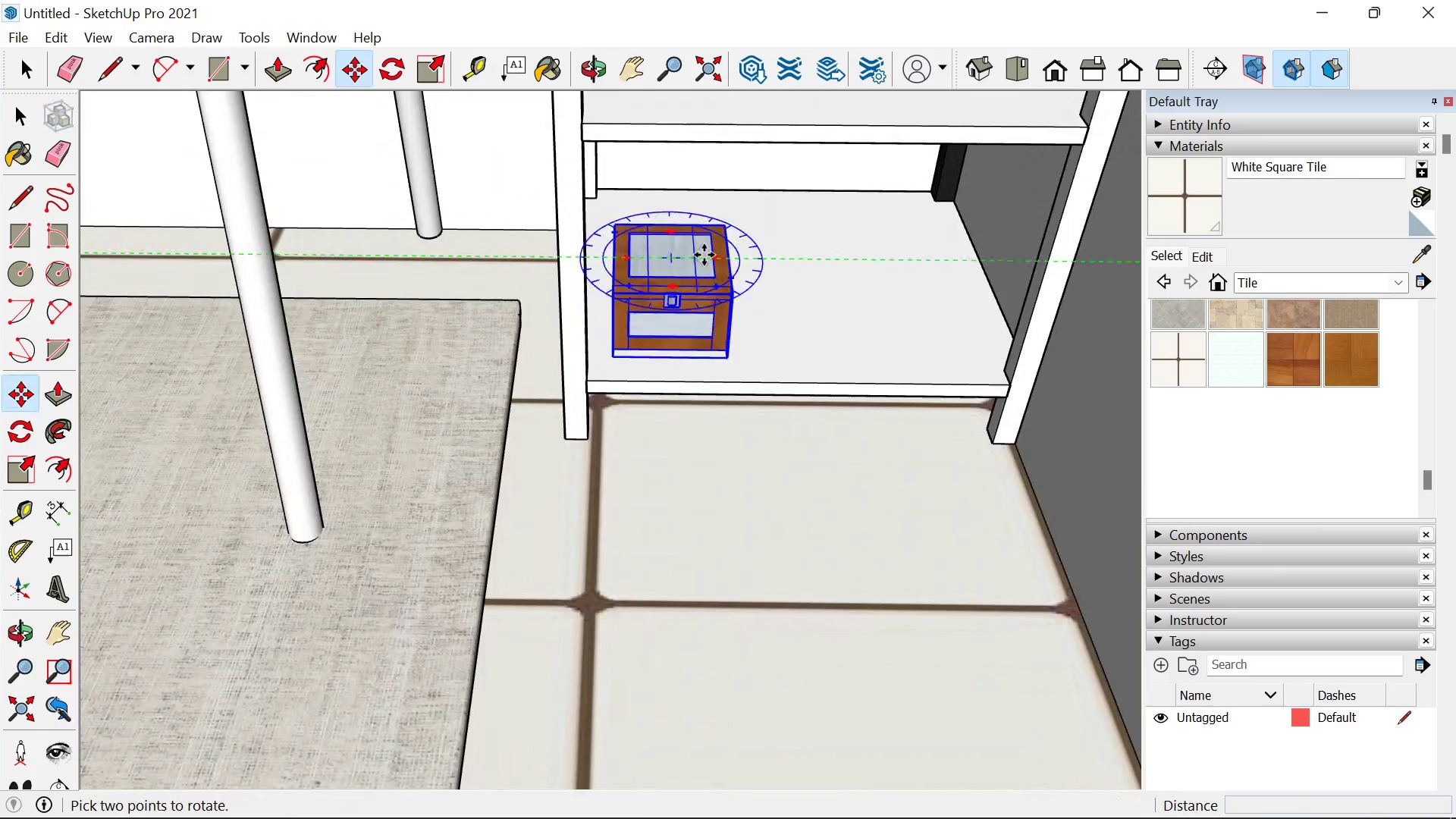 
scroll: coordinate [703, 254], scroll_direction: up, amount: 4.0
 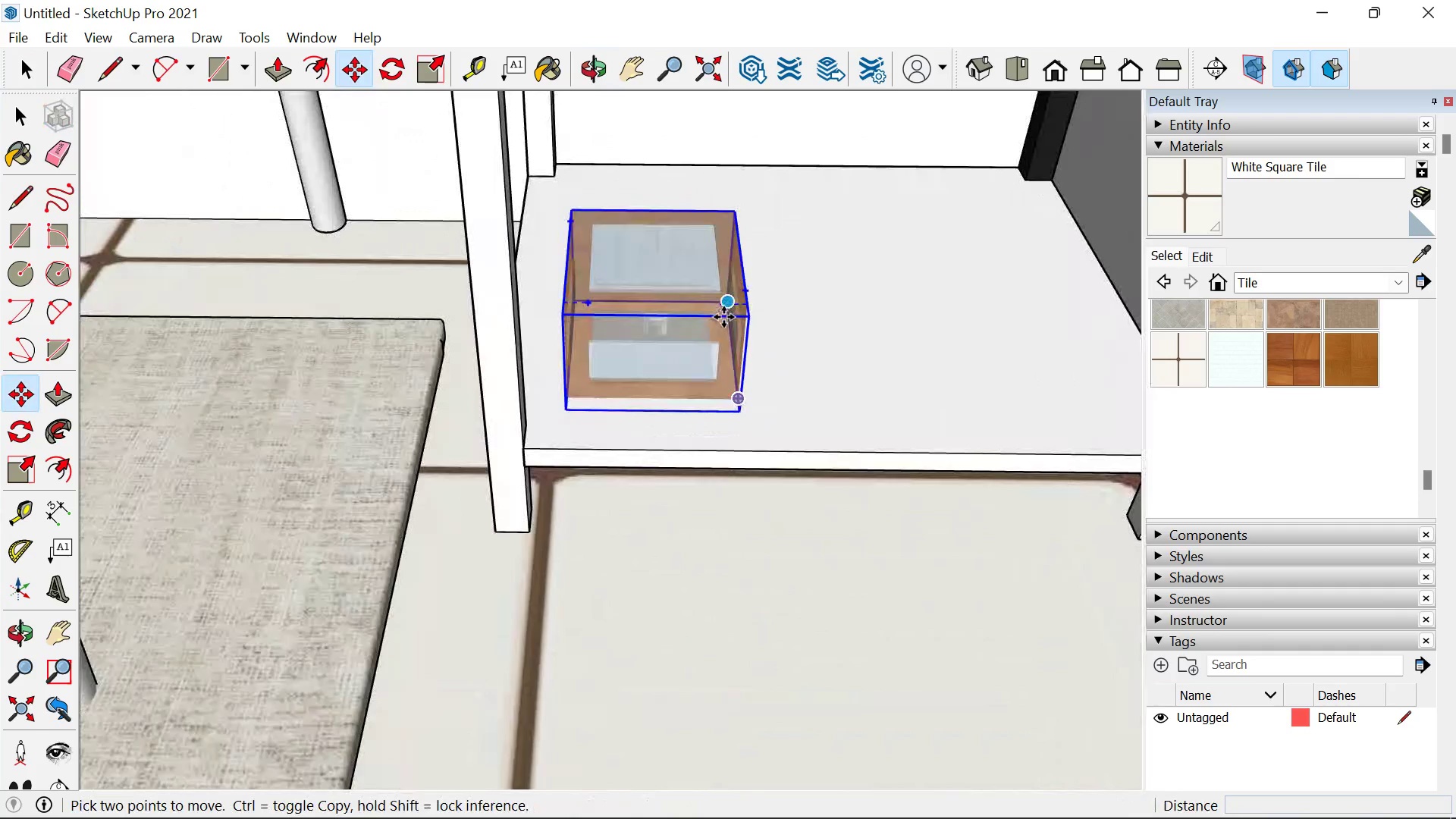 
key(T)
 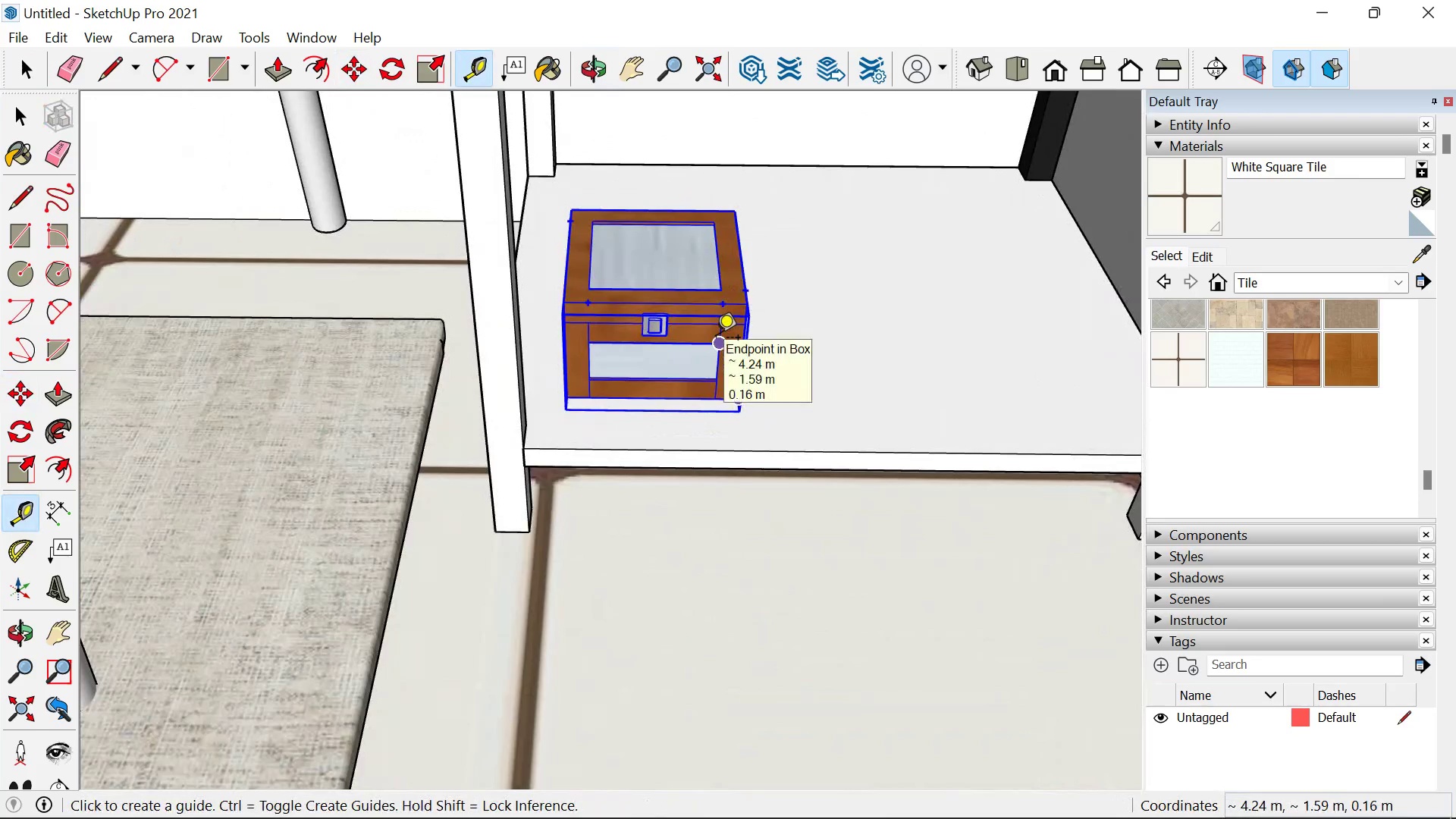 
key(Space)
 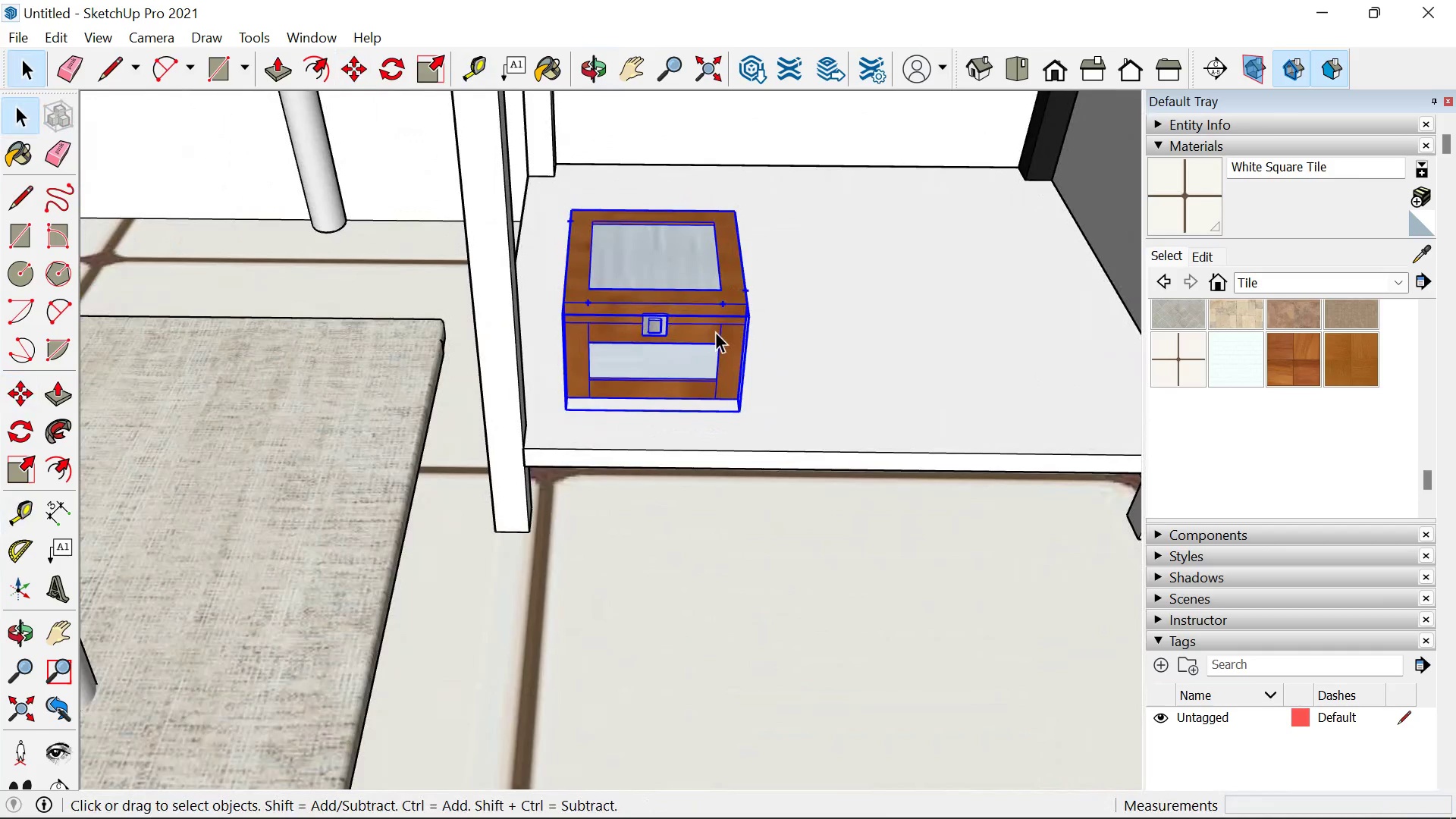 
key(Backspace)
 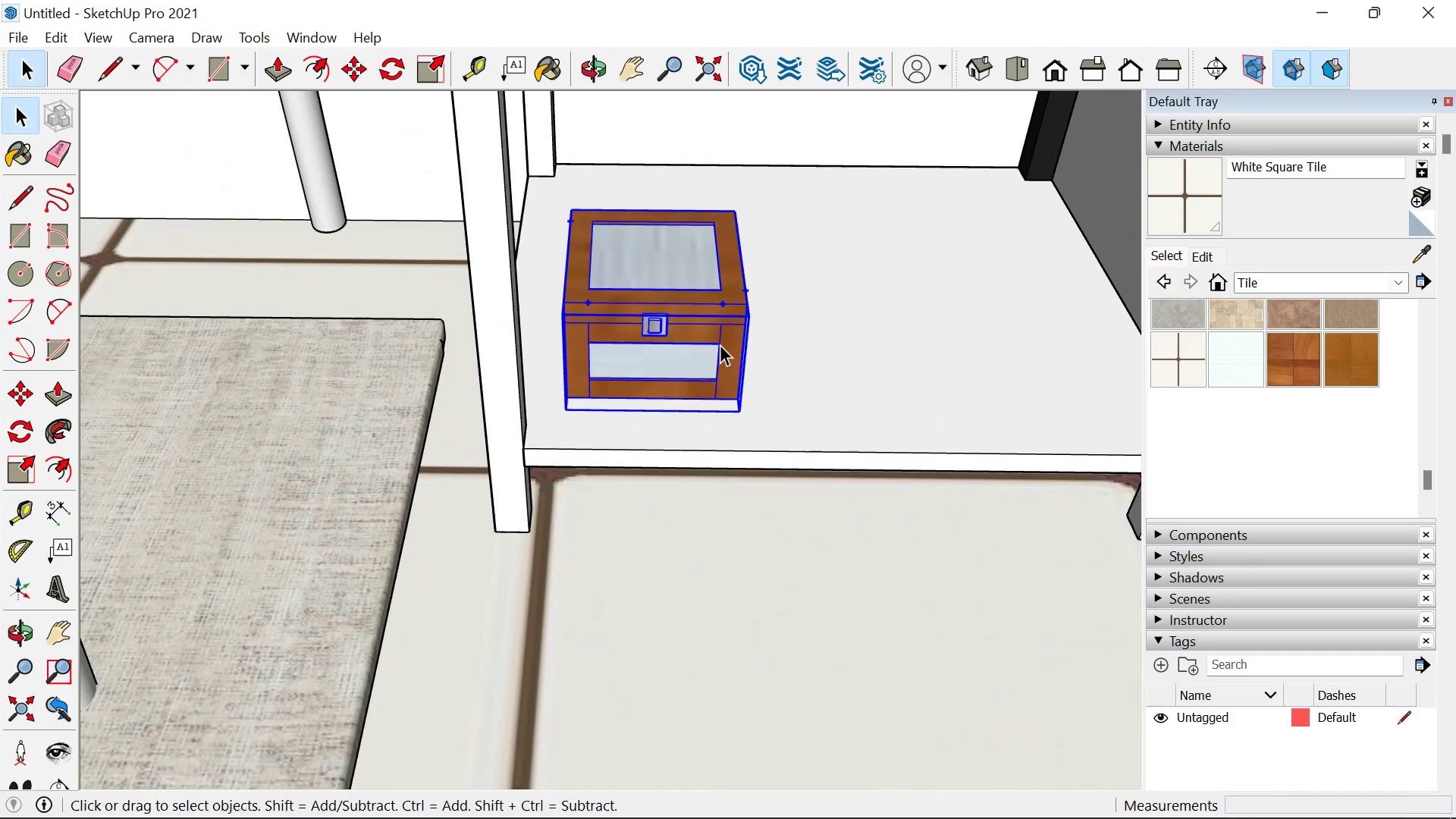 
left_click([720, 344])
 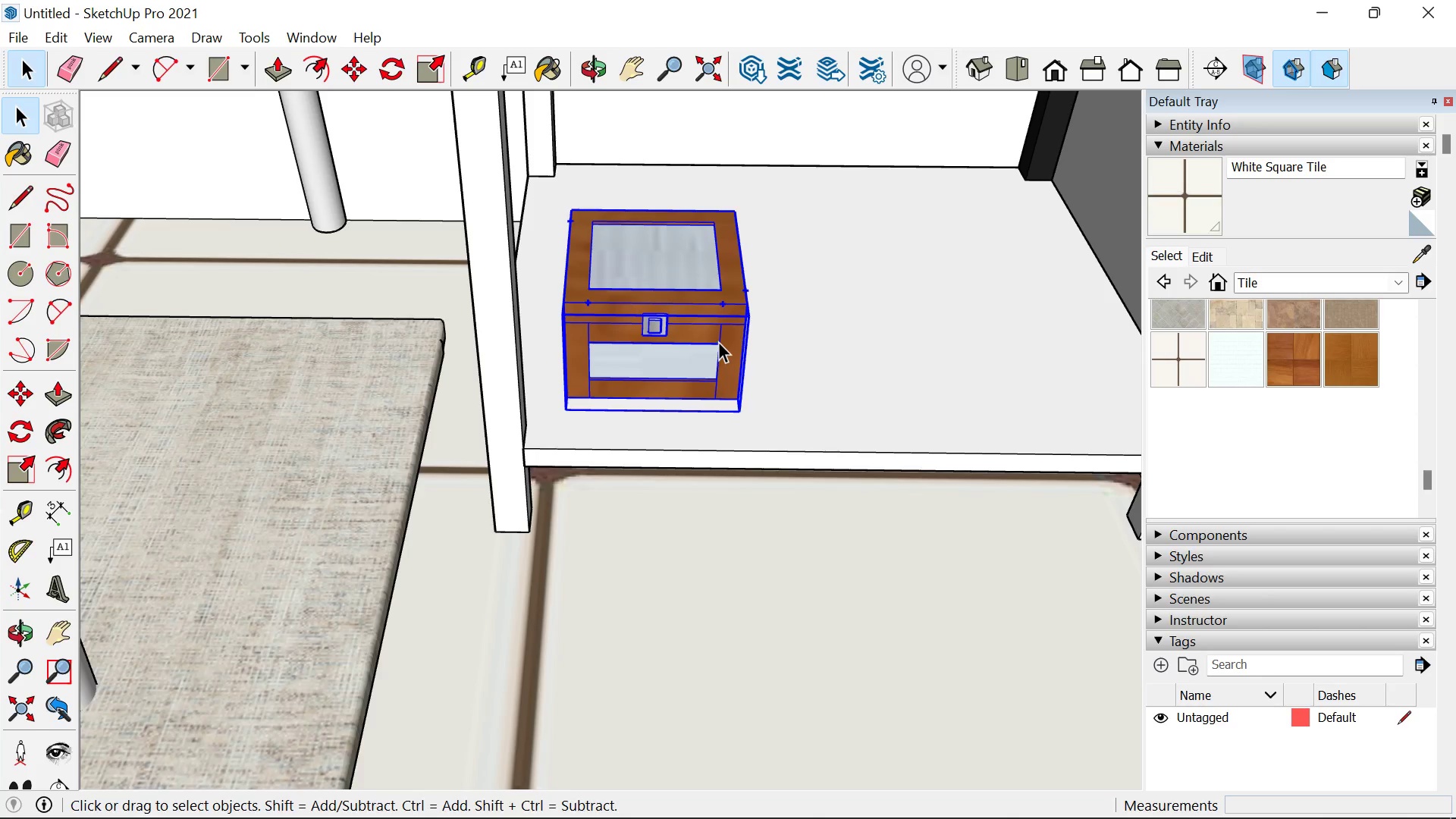 
key(Delete)
 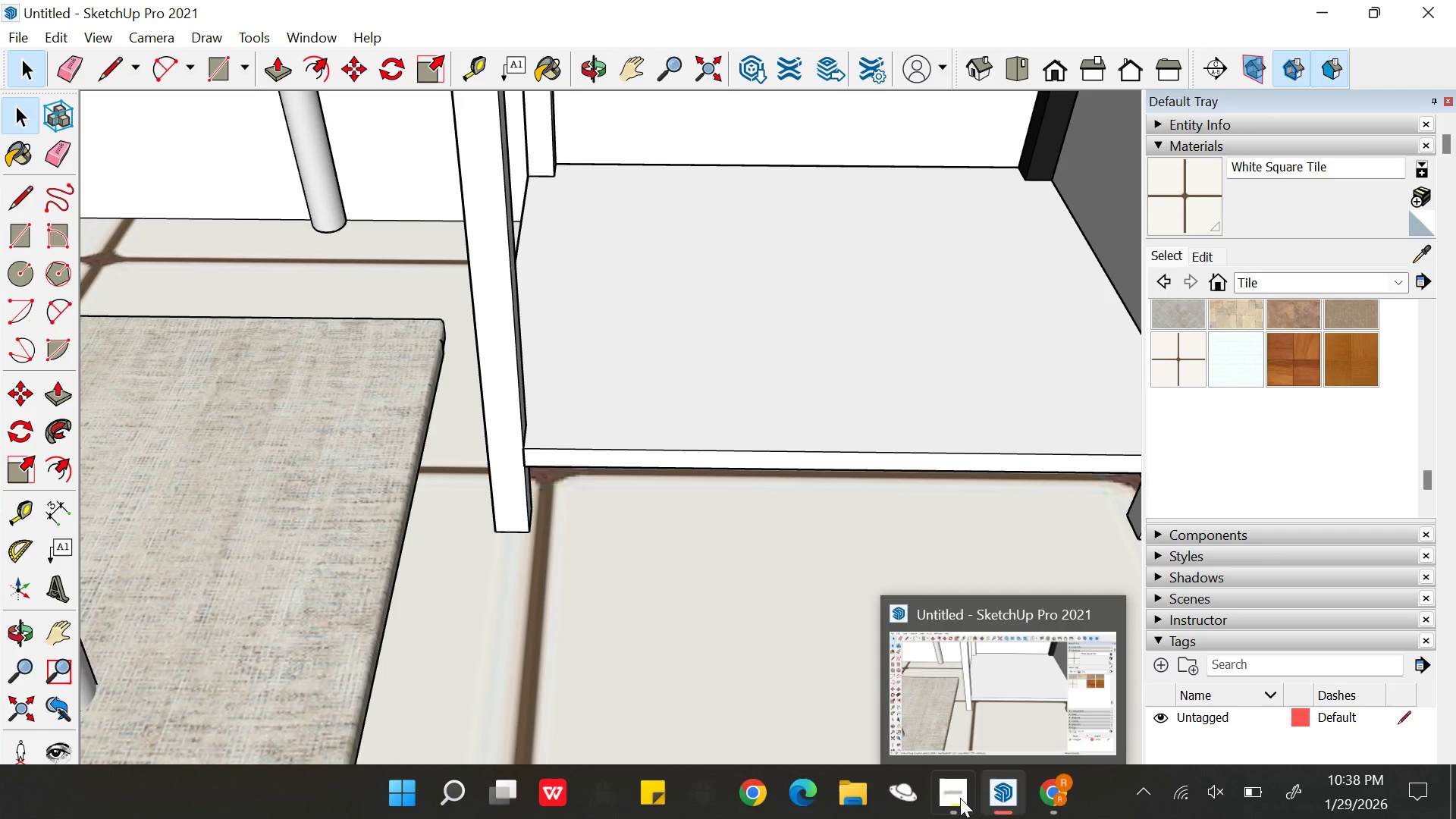 
left_click([1061, 802])
 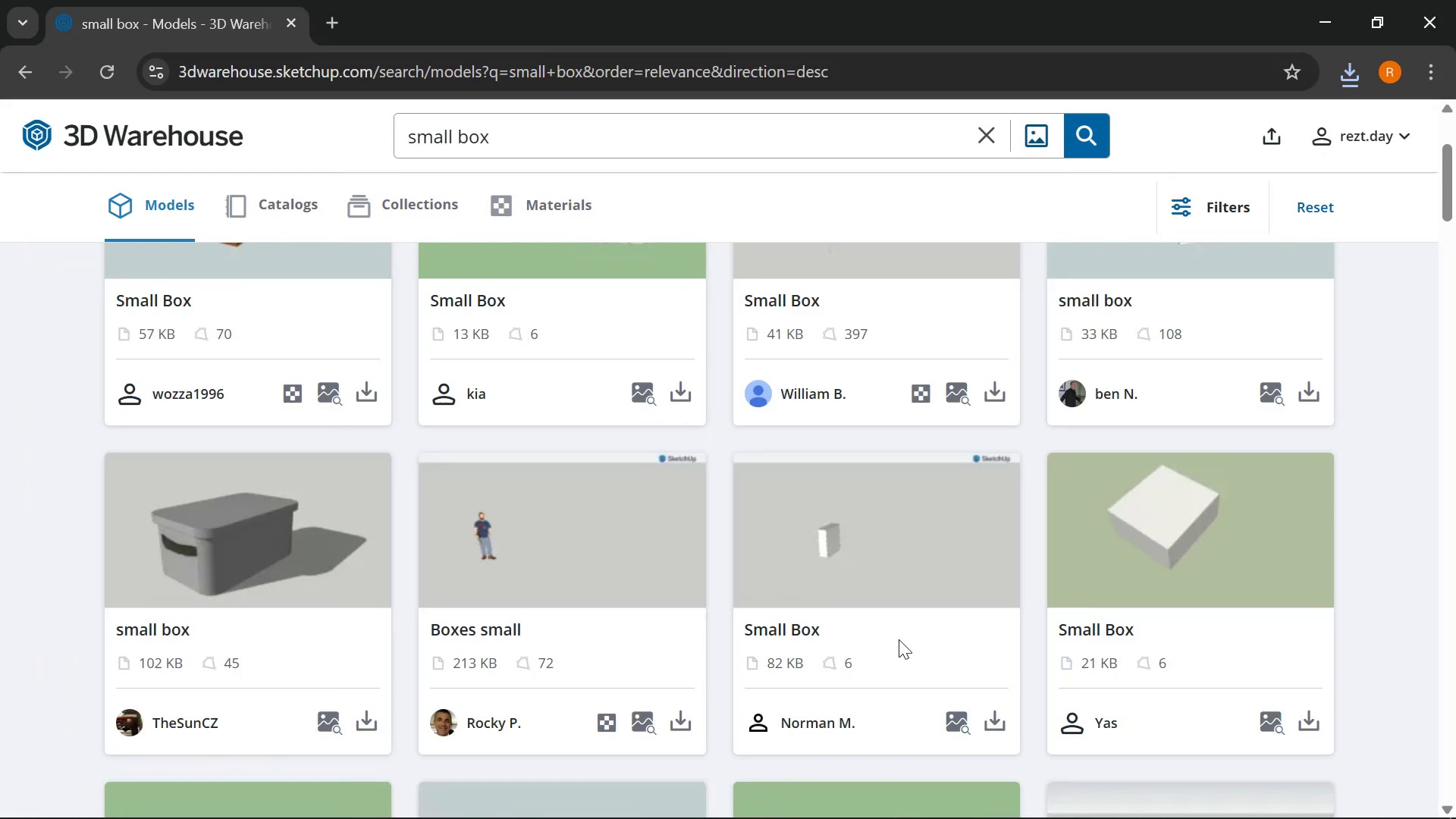 
scroll: coordinate [949, 589], scroll_direction: down, amount: 3.0
 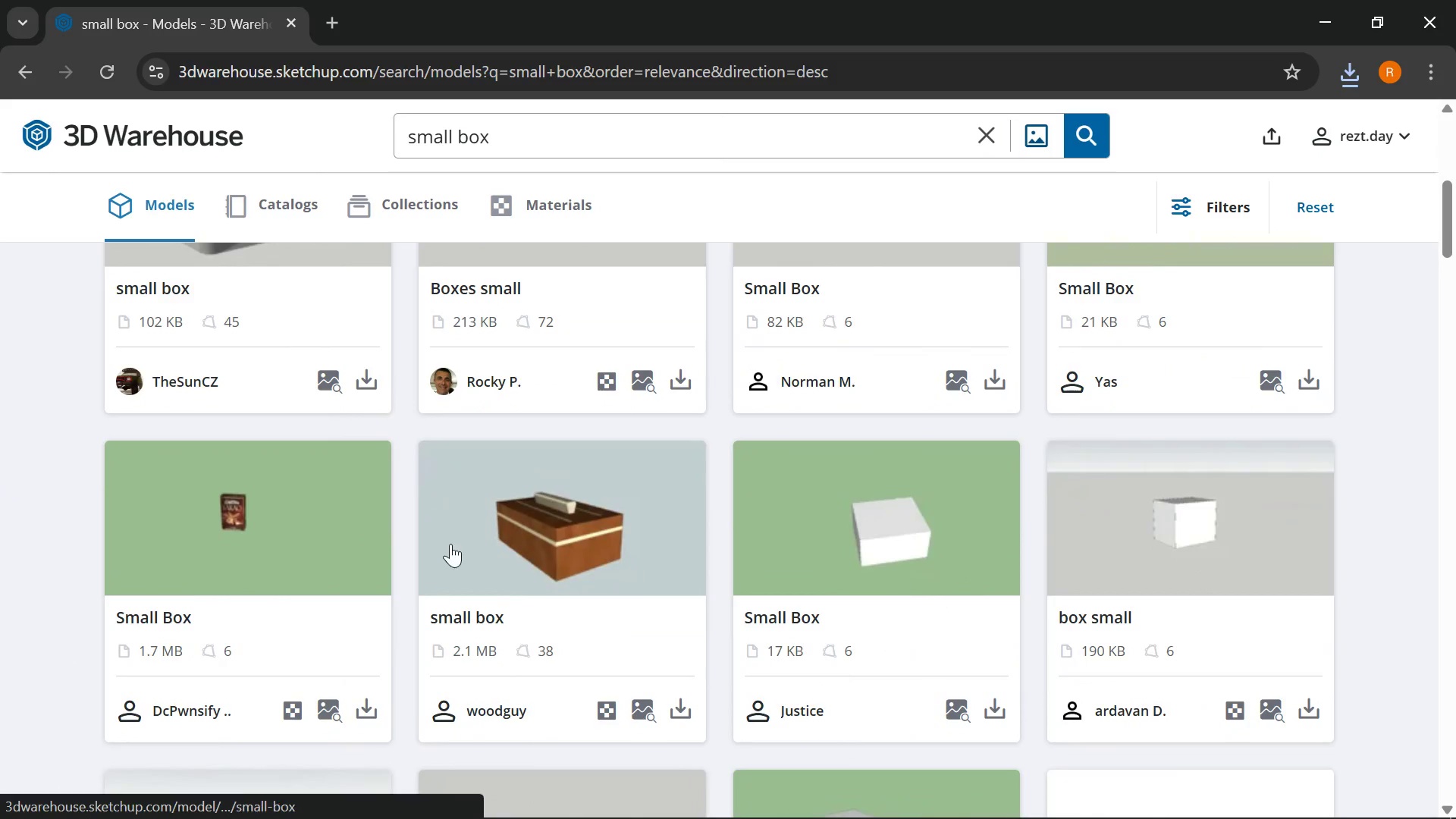 
scroll: coordinate [485, 460], scroll_direction: up, amount: 9.0
 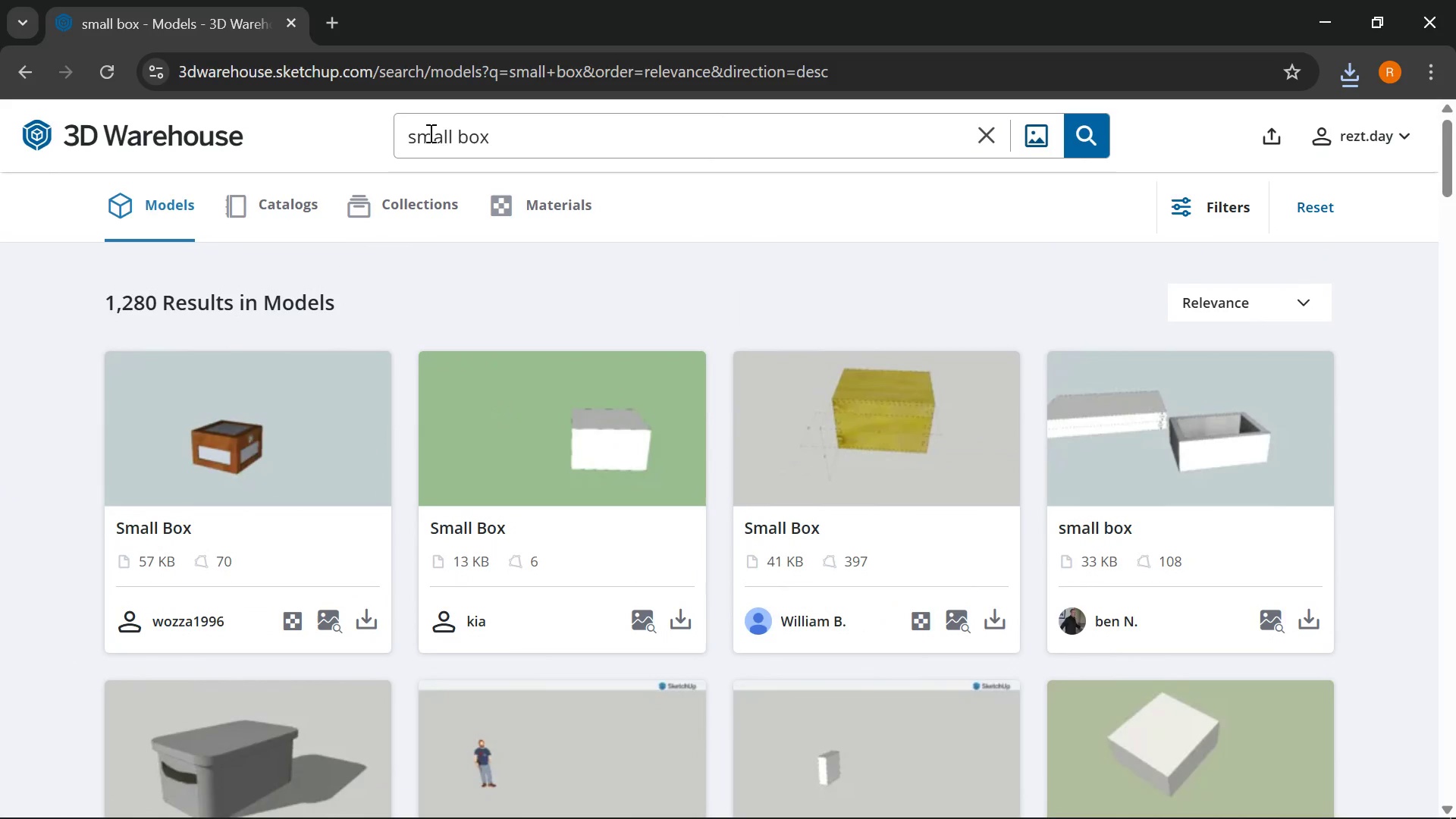 
left_click_drag(start_coordinate=[453, 136], to_coordinate=[365, 152])
 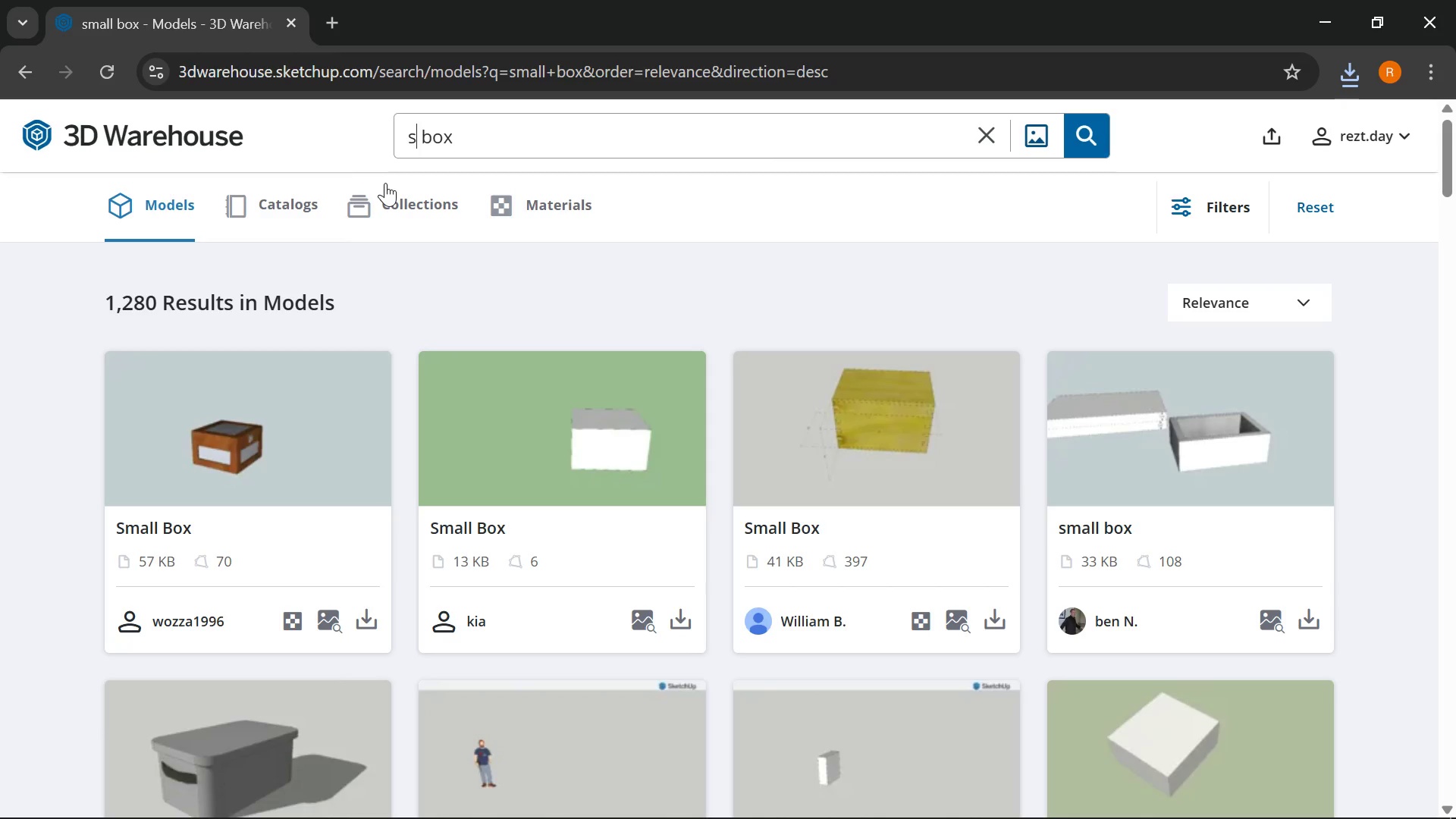 
type(shipping)
 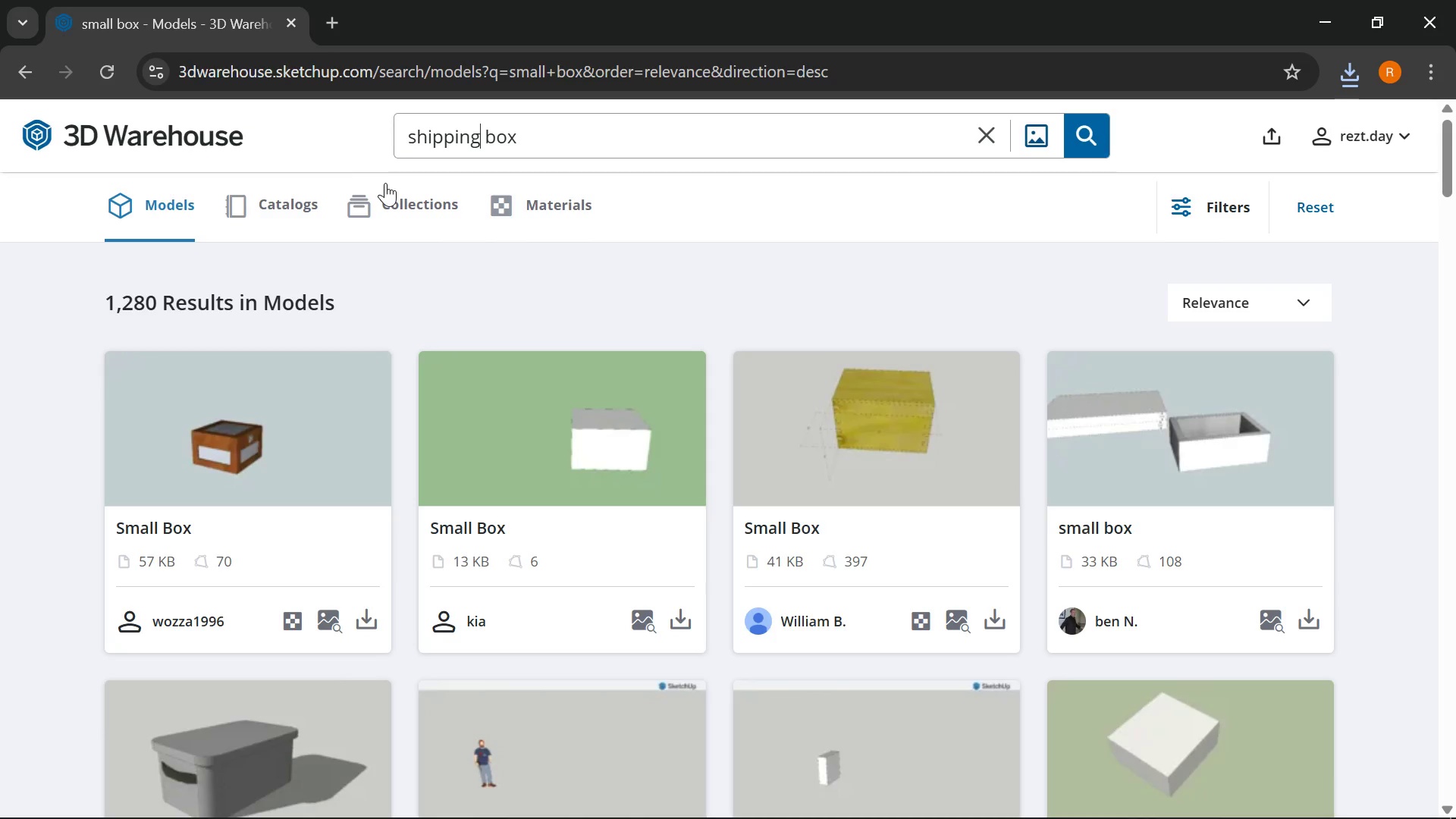 
key(Enter)
 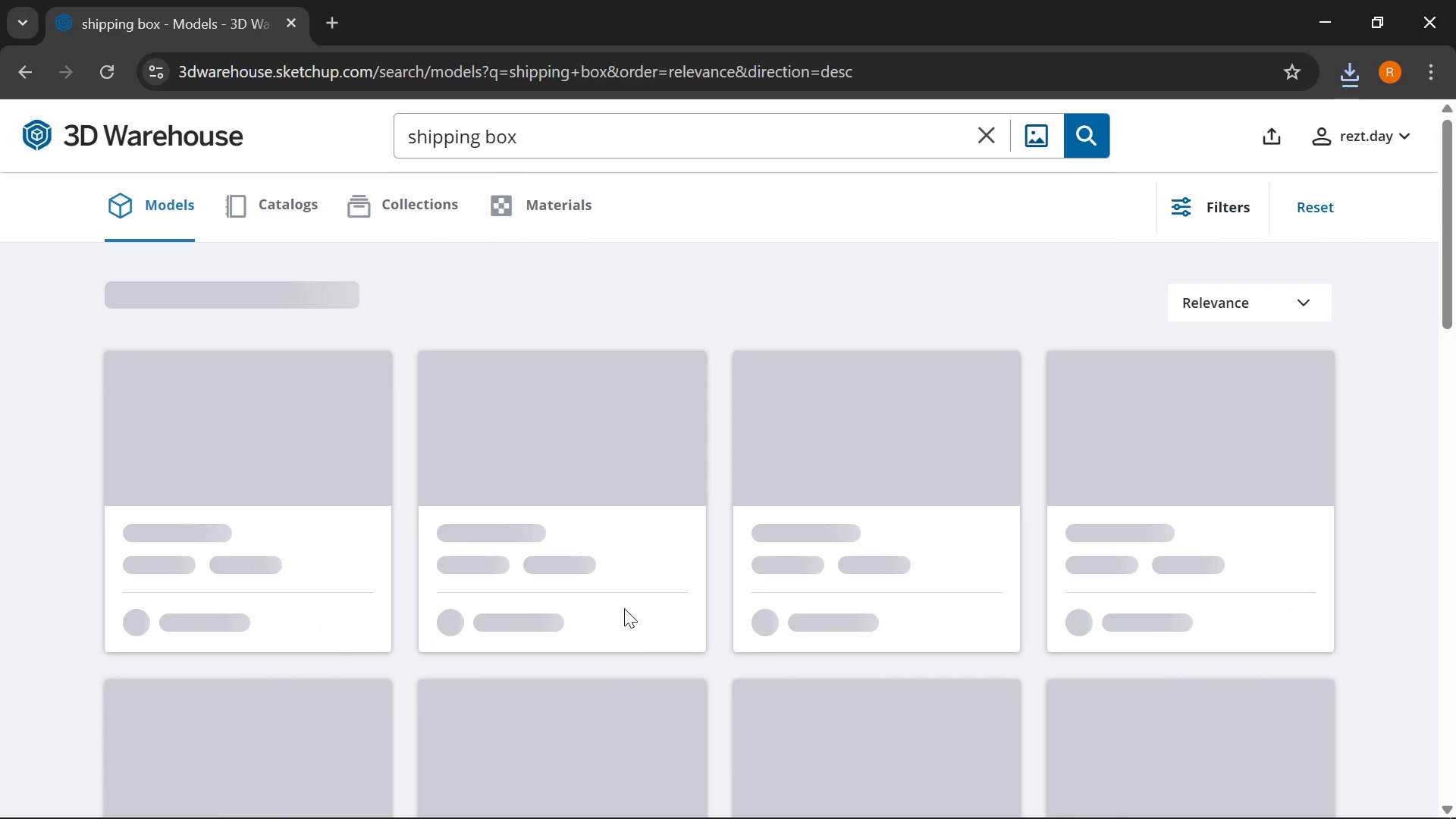 
mouse_move([635, 618])
 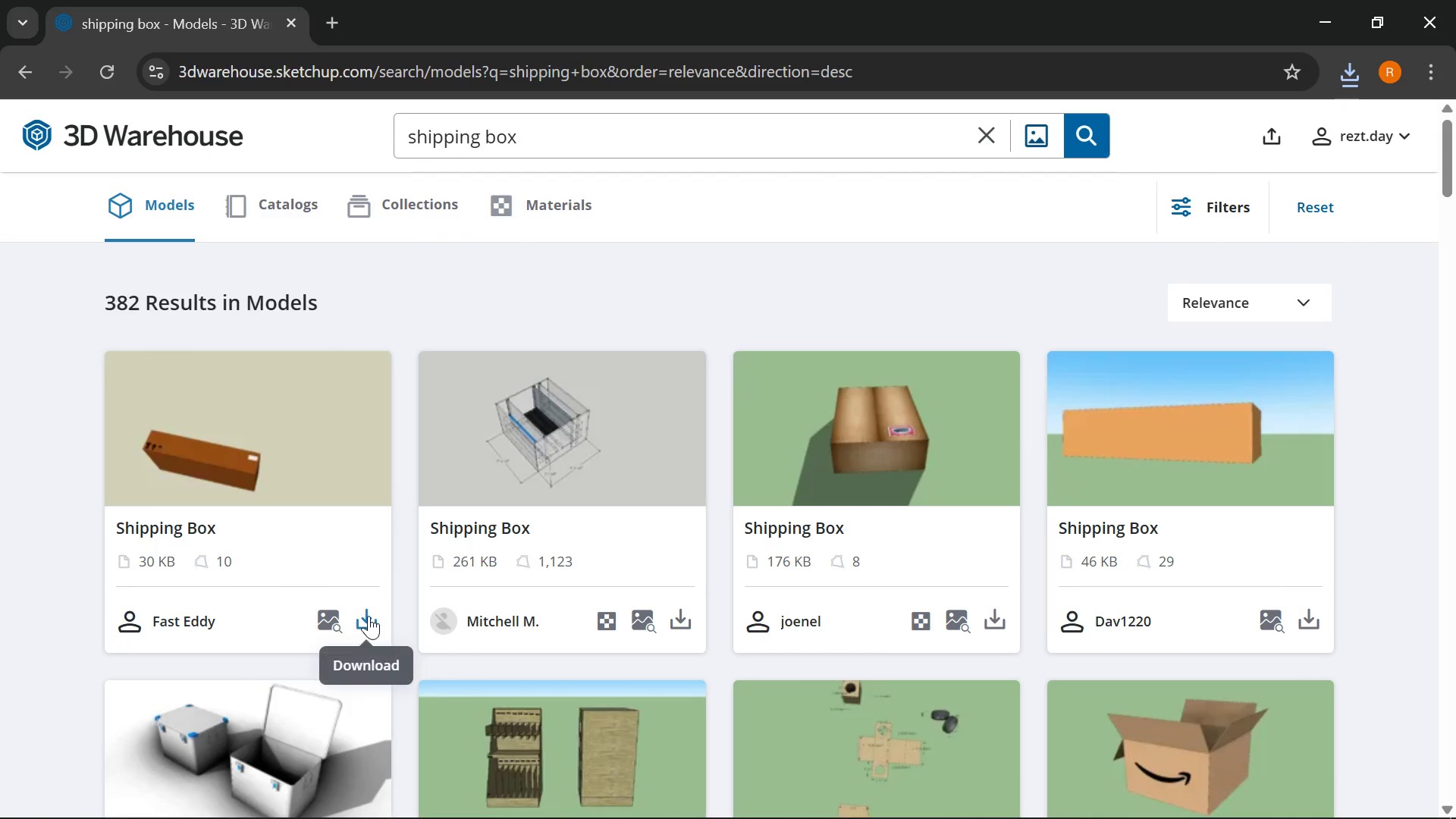 
scroll: coordinate [587, 543], scroll_direction: down, amount: 16.0
 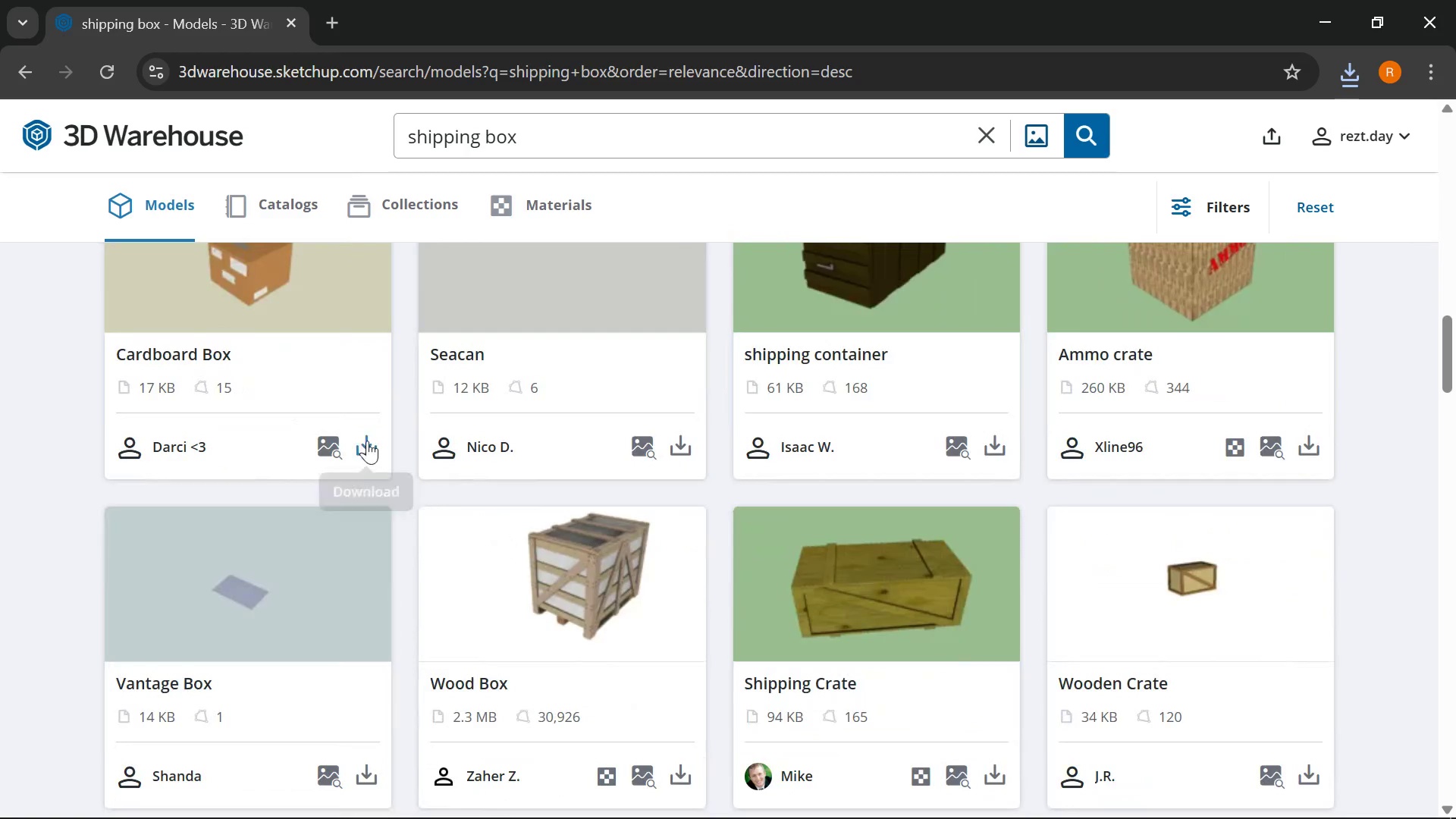 
left_click([364, 440])
 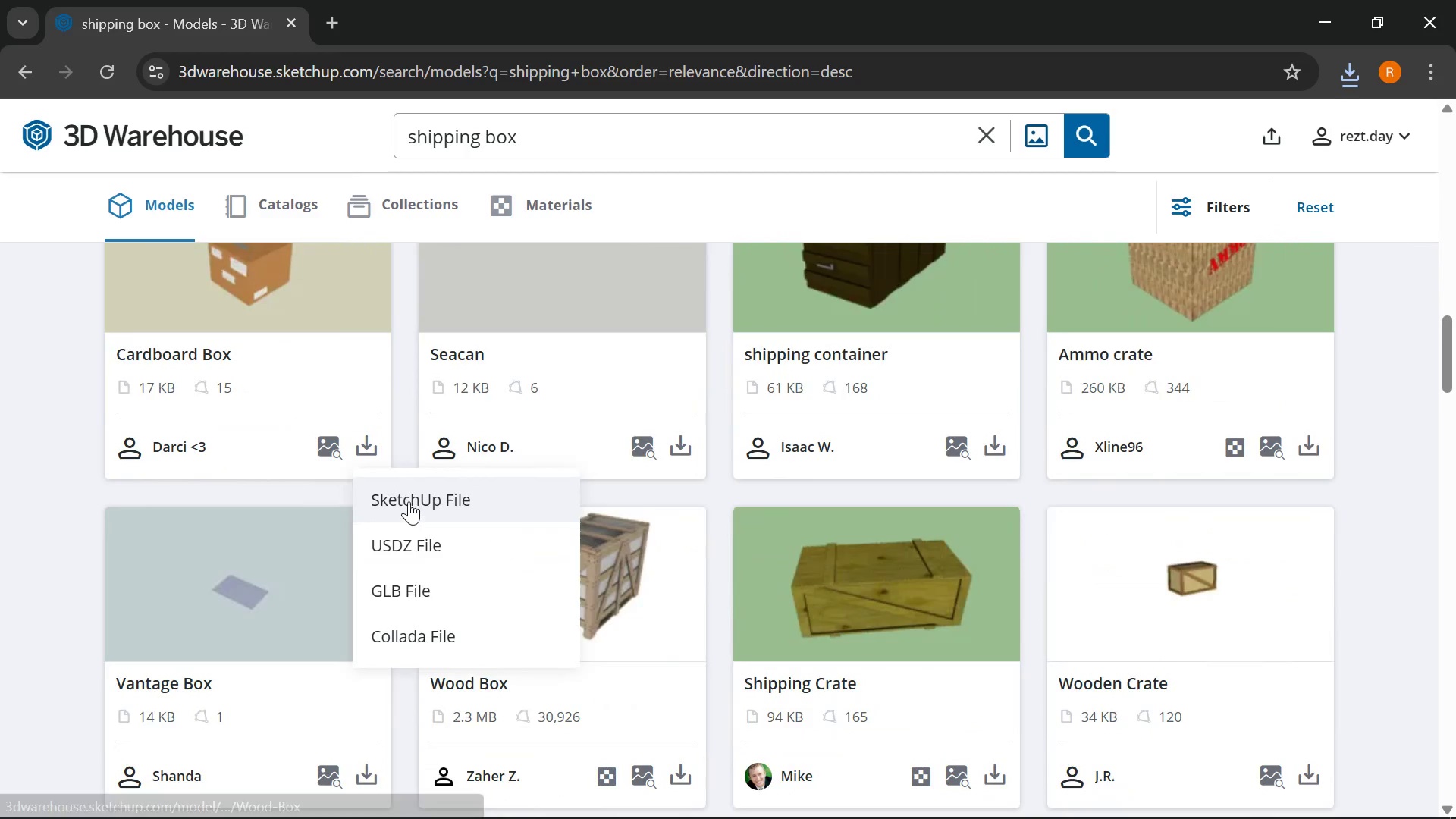 
left_click([409, 501])
 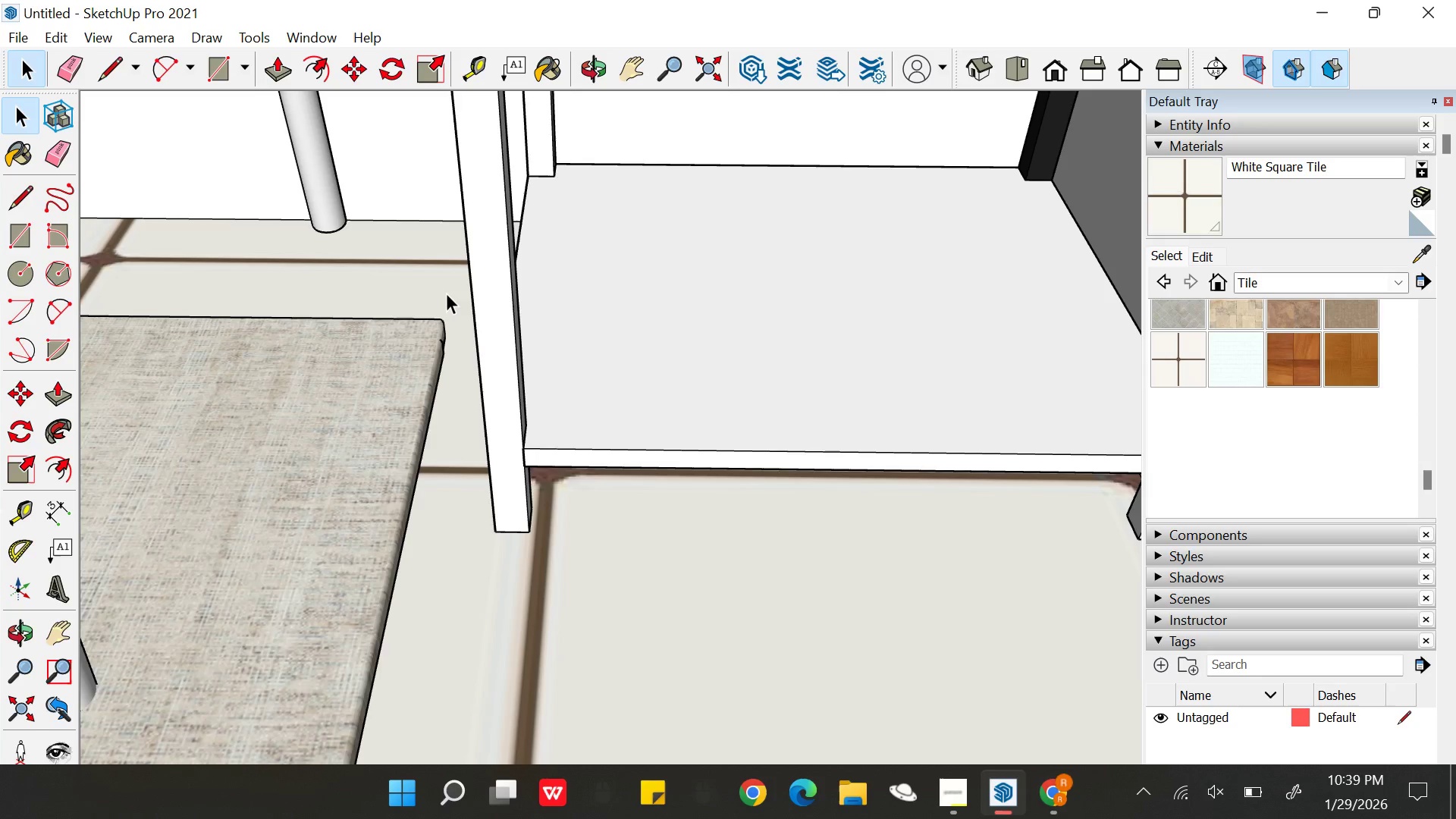 
left_click([7, 36])
 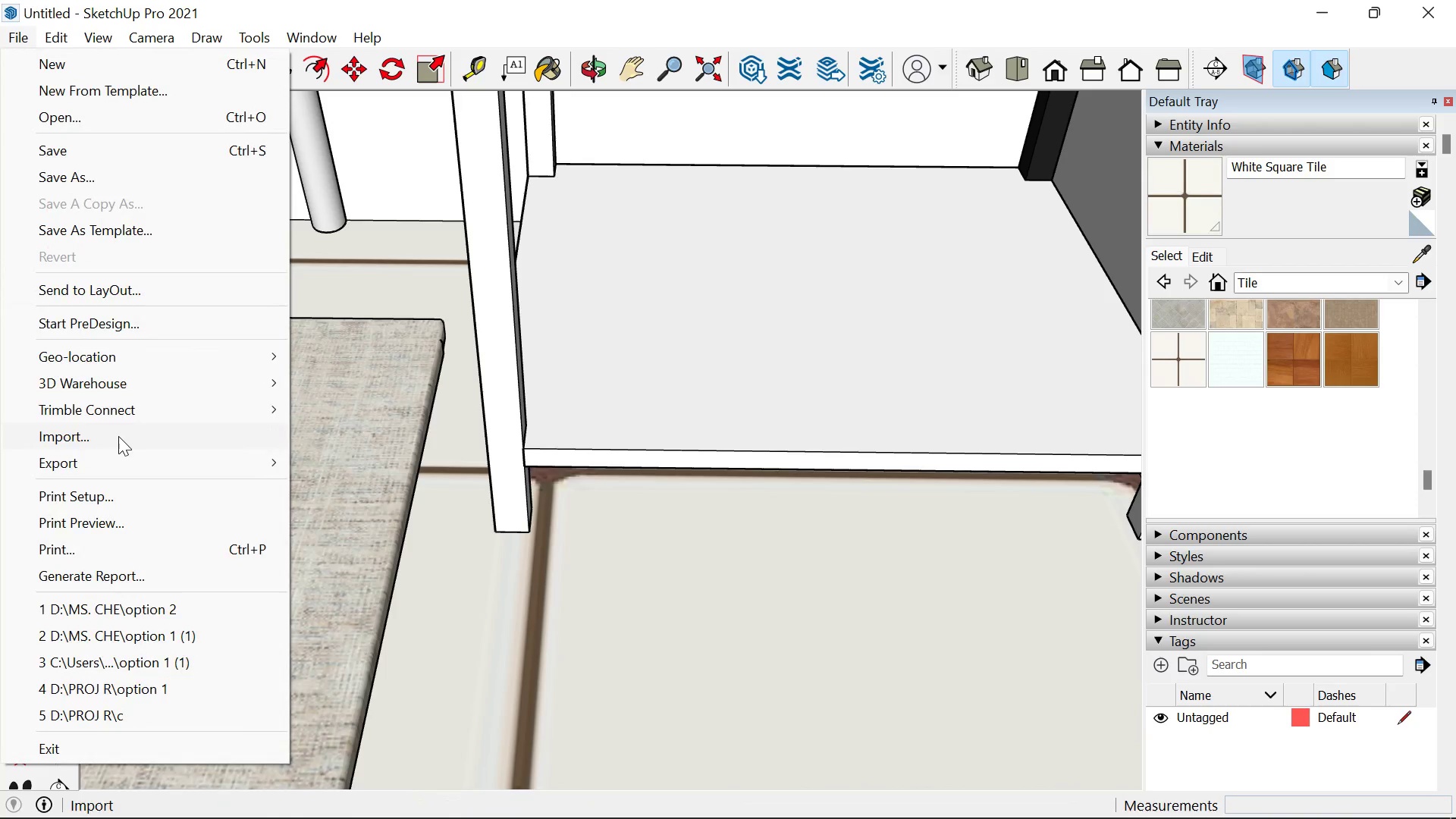 
left_click([118, 435])
 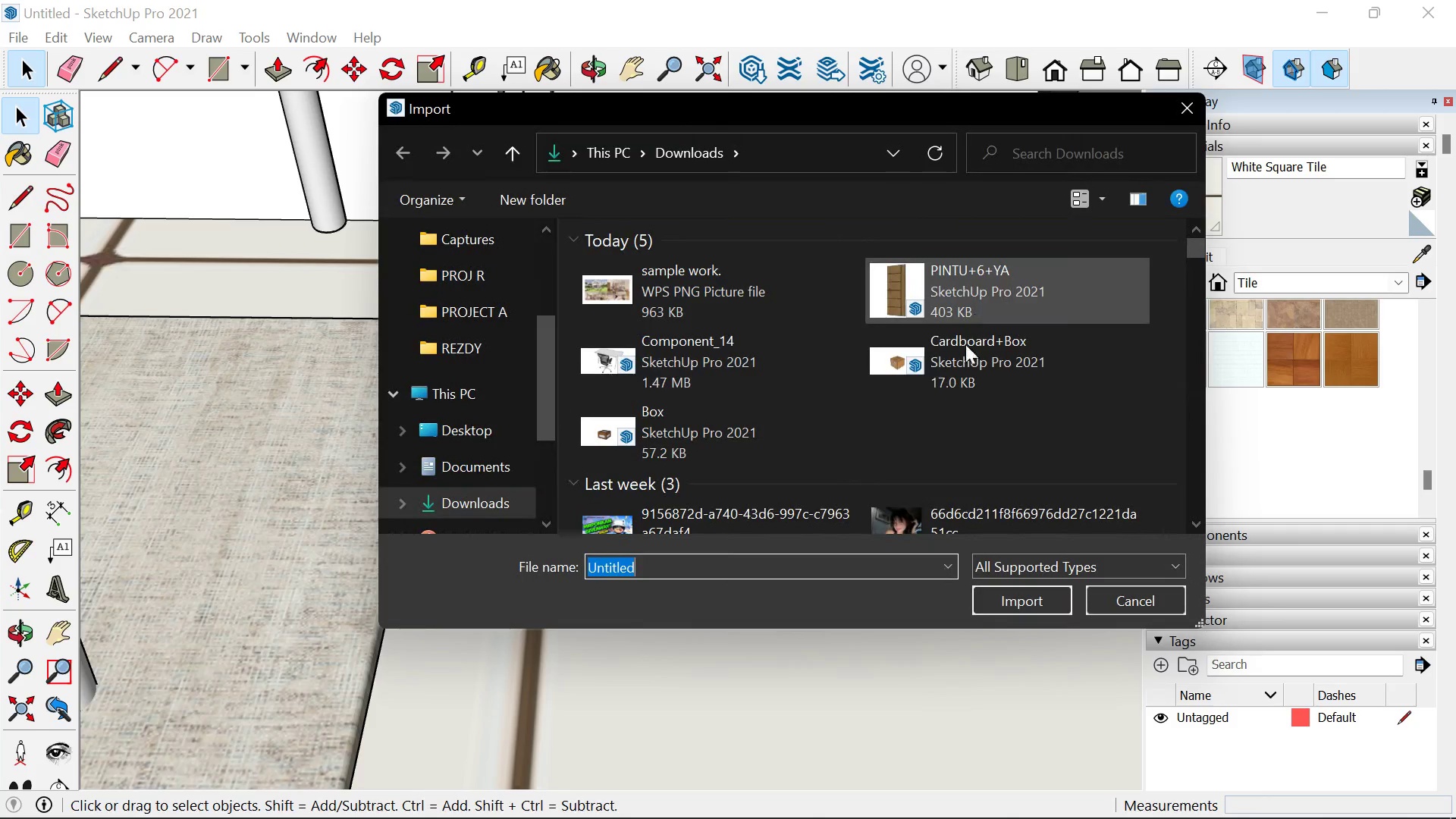 
double_click([921, 364])
 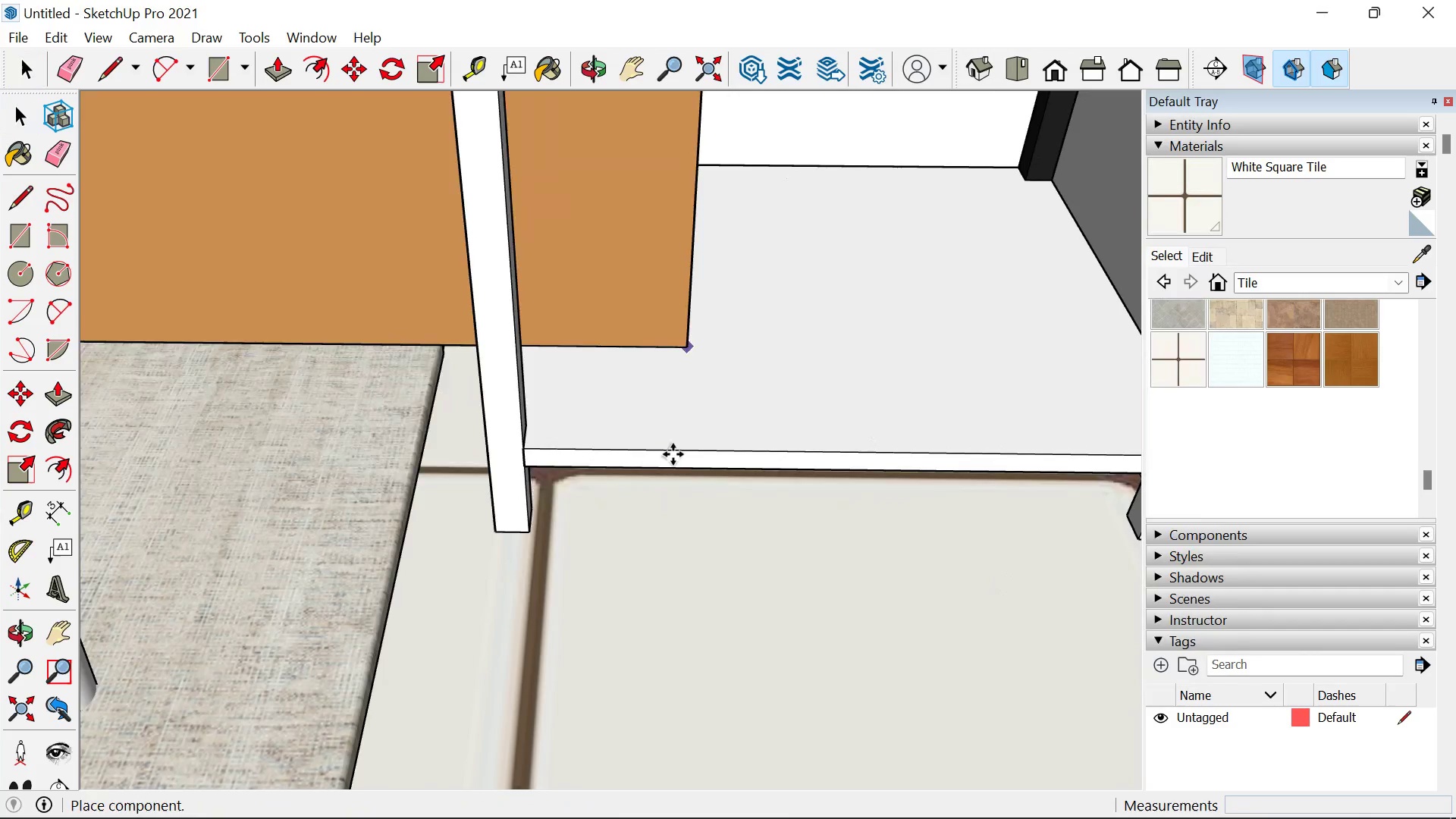 
left_click_drag(start_coordinate=[911, 422], to_coordinate=[911, 428])
 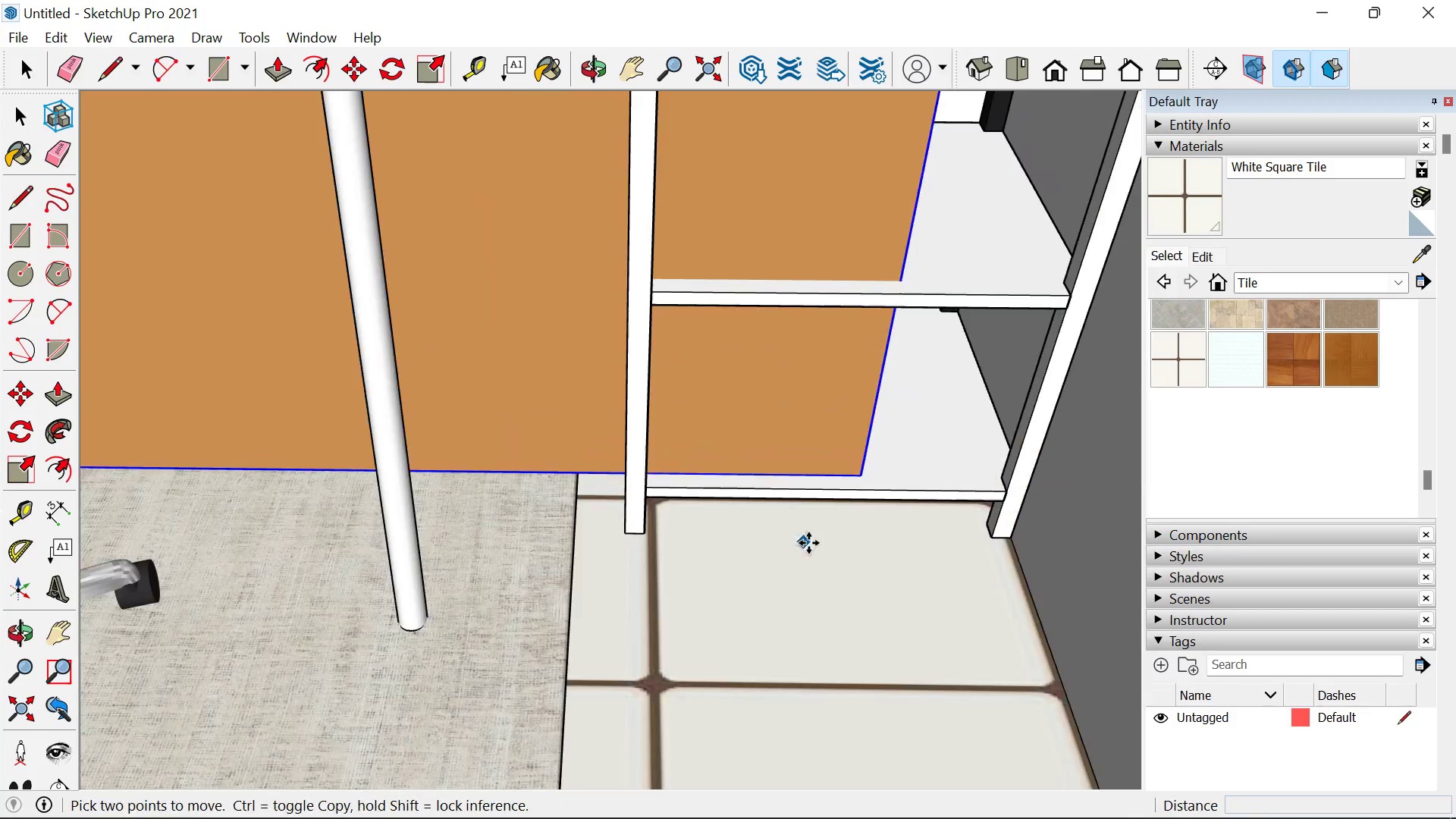 
scroll: coordinate [840, 538], scroll_direction: down, amount: 25.0
 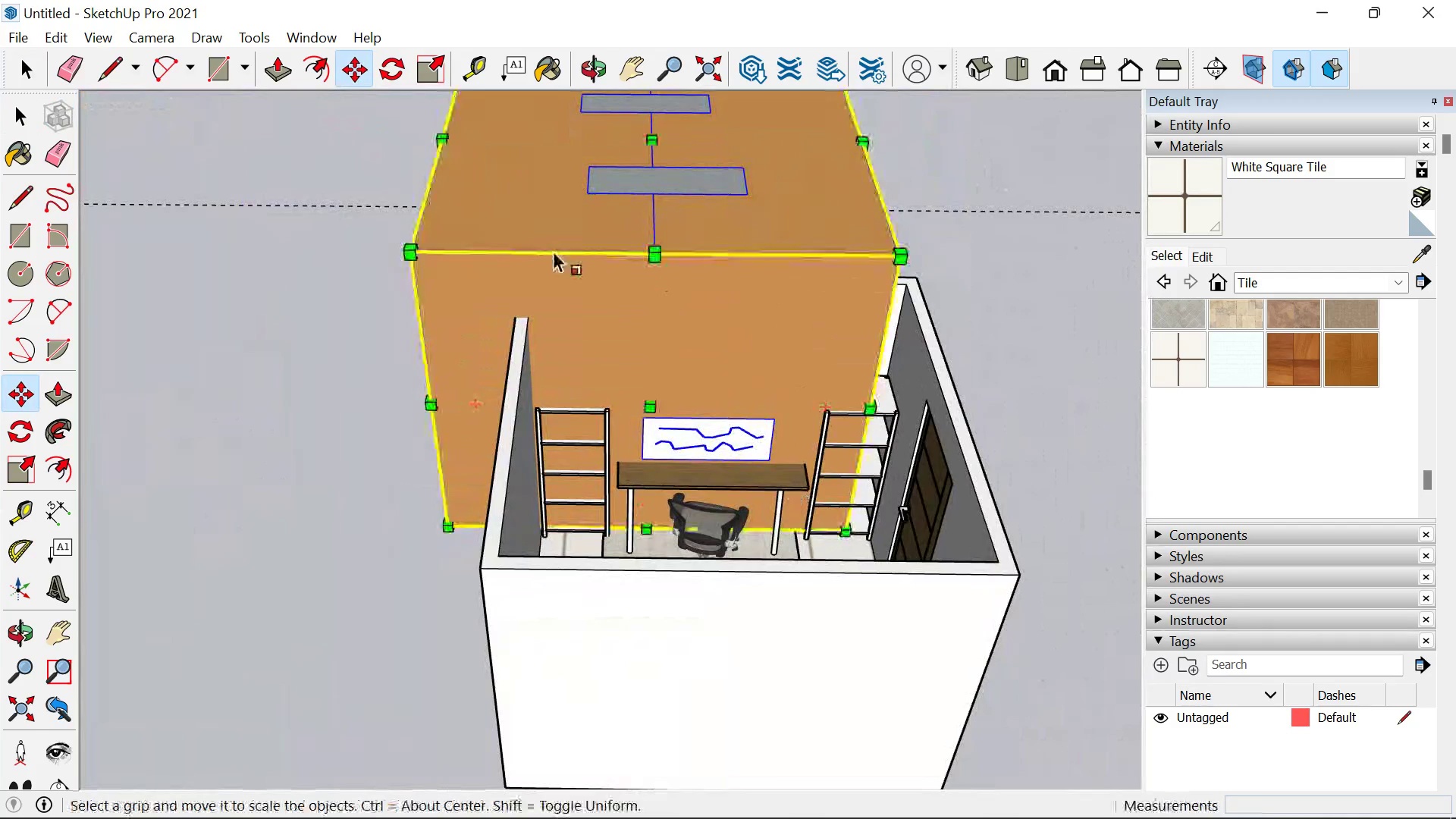 
key(S)
 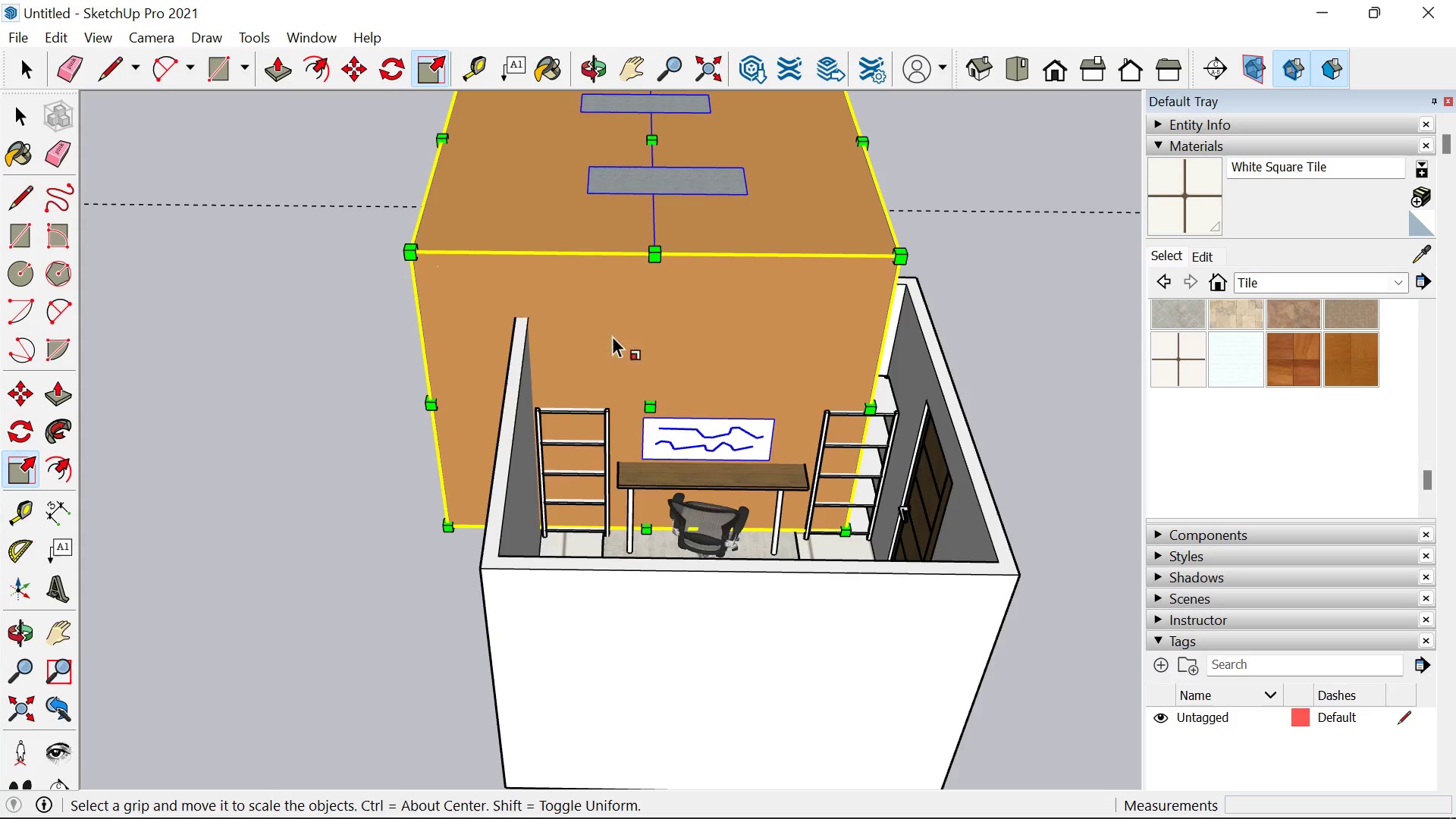 
scroll: coordinate [623, 421], scroll_direction: down, amount: 3.0
 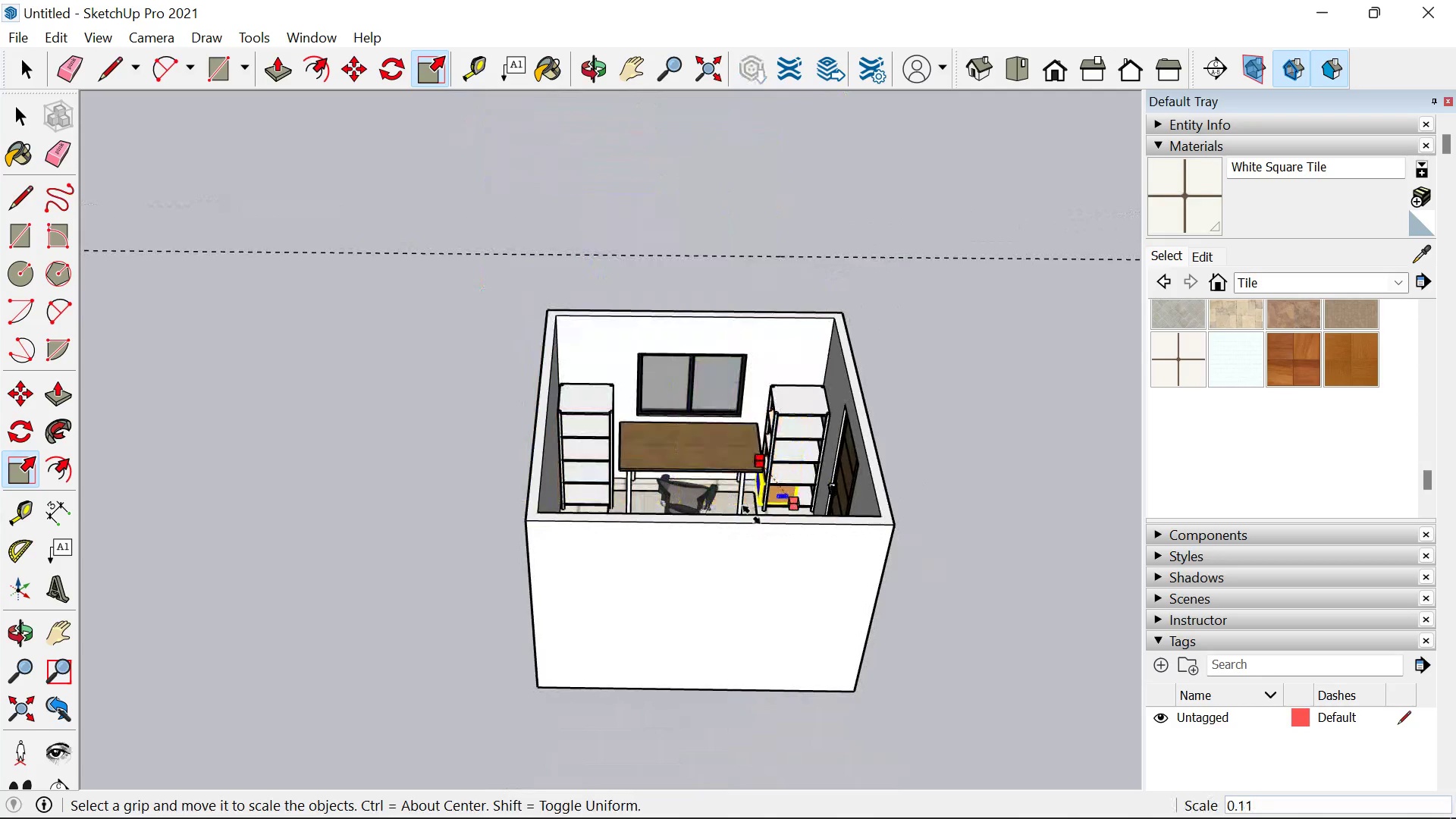 
left_click([803, 510])
 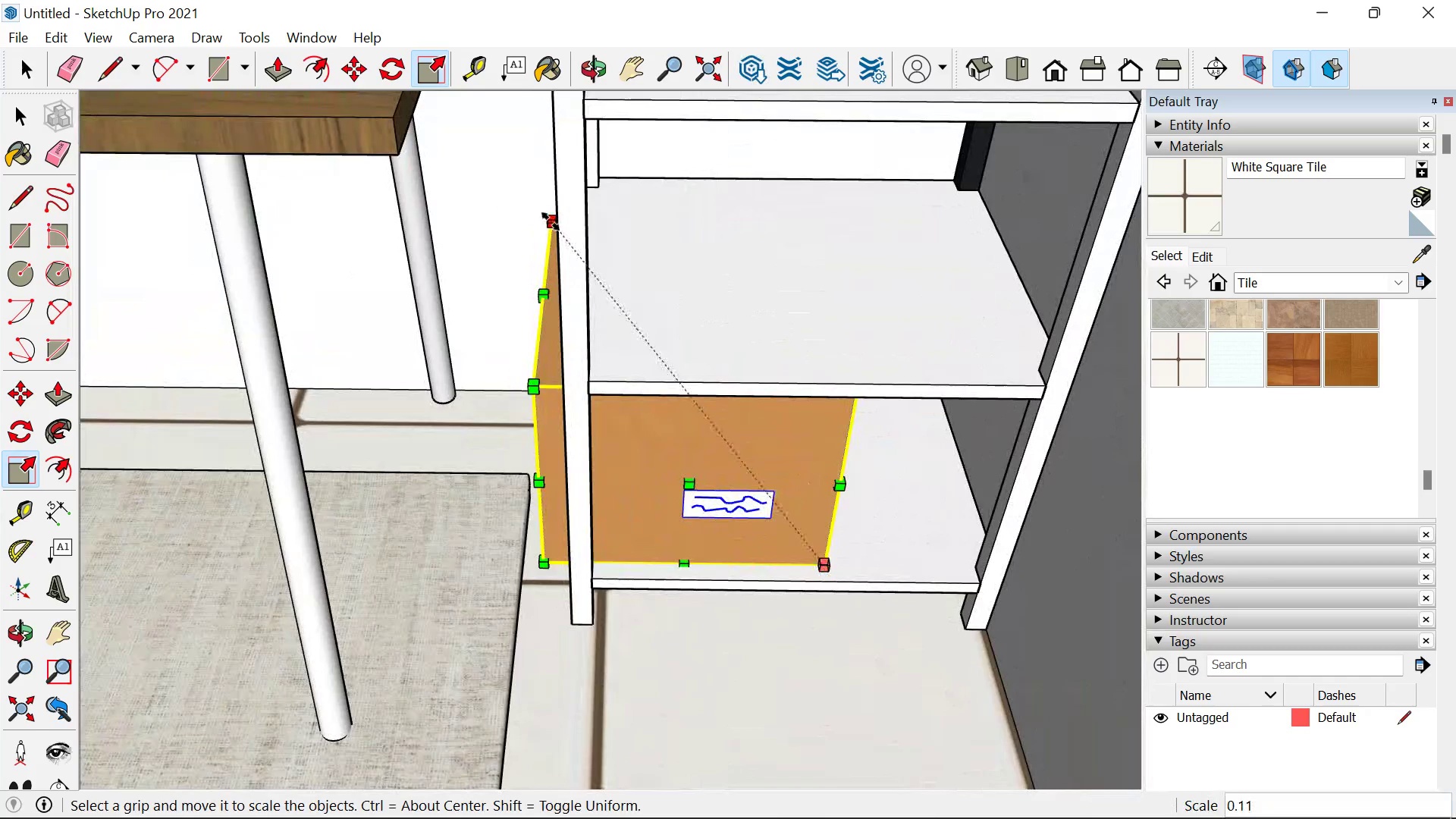 
scroll: coordinate [796, 516], scroll_direction: up, amount: 22.0
 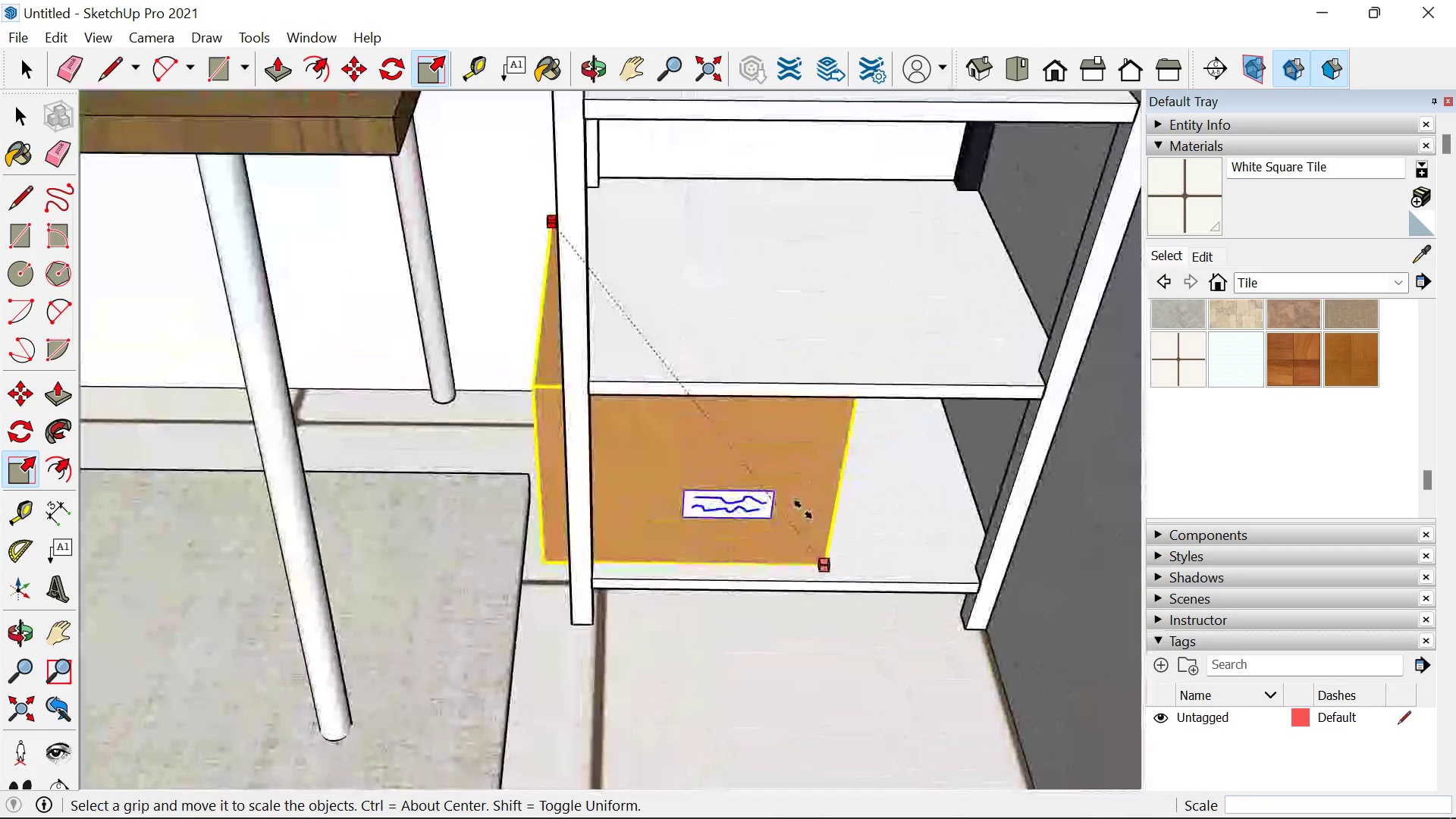 
left_click([551, 221])
 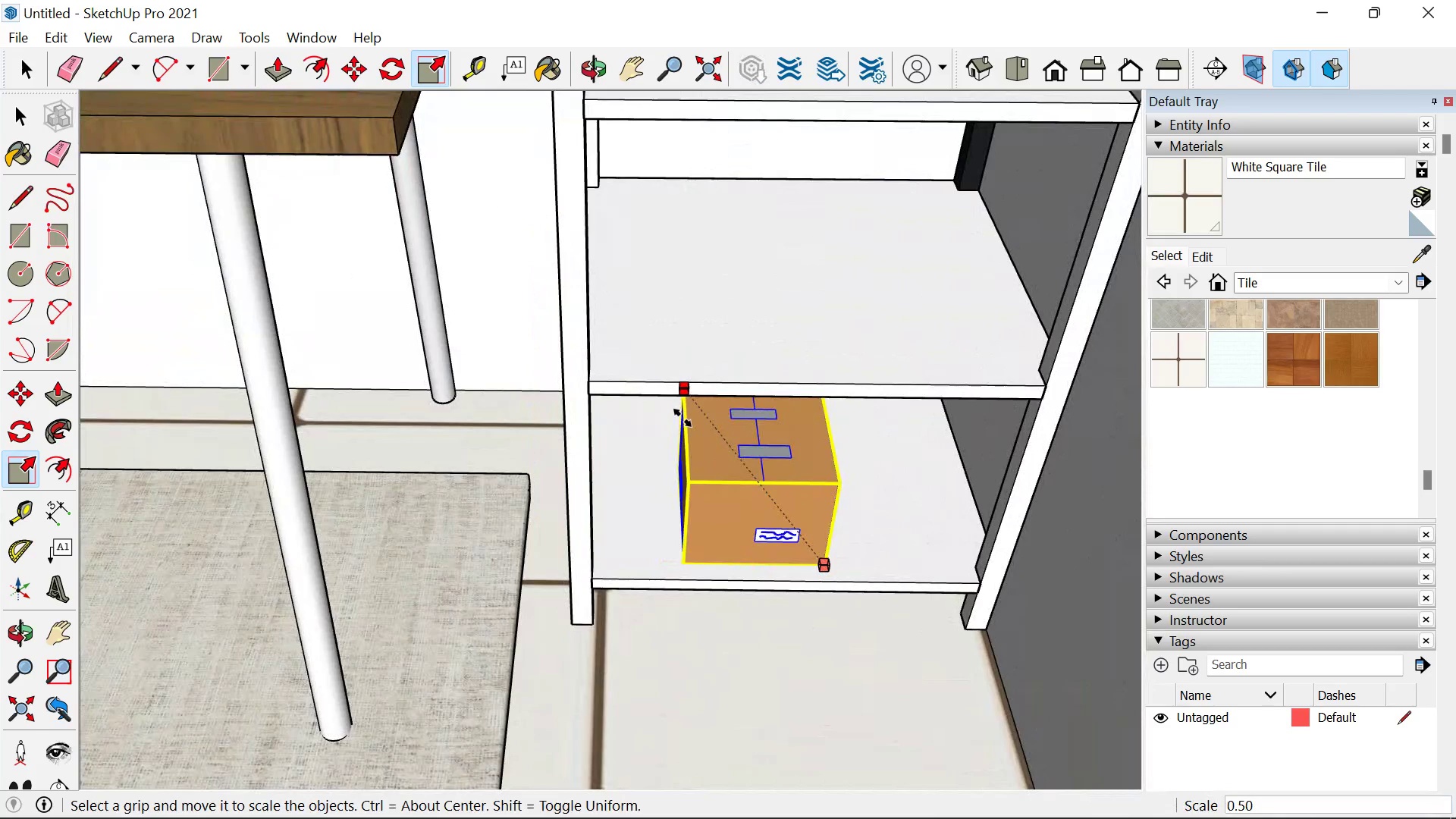 
left_click([682, 418])
 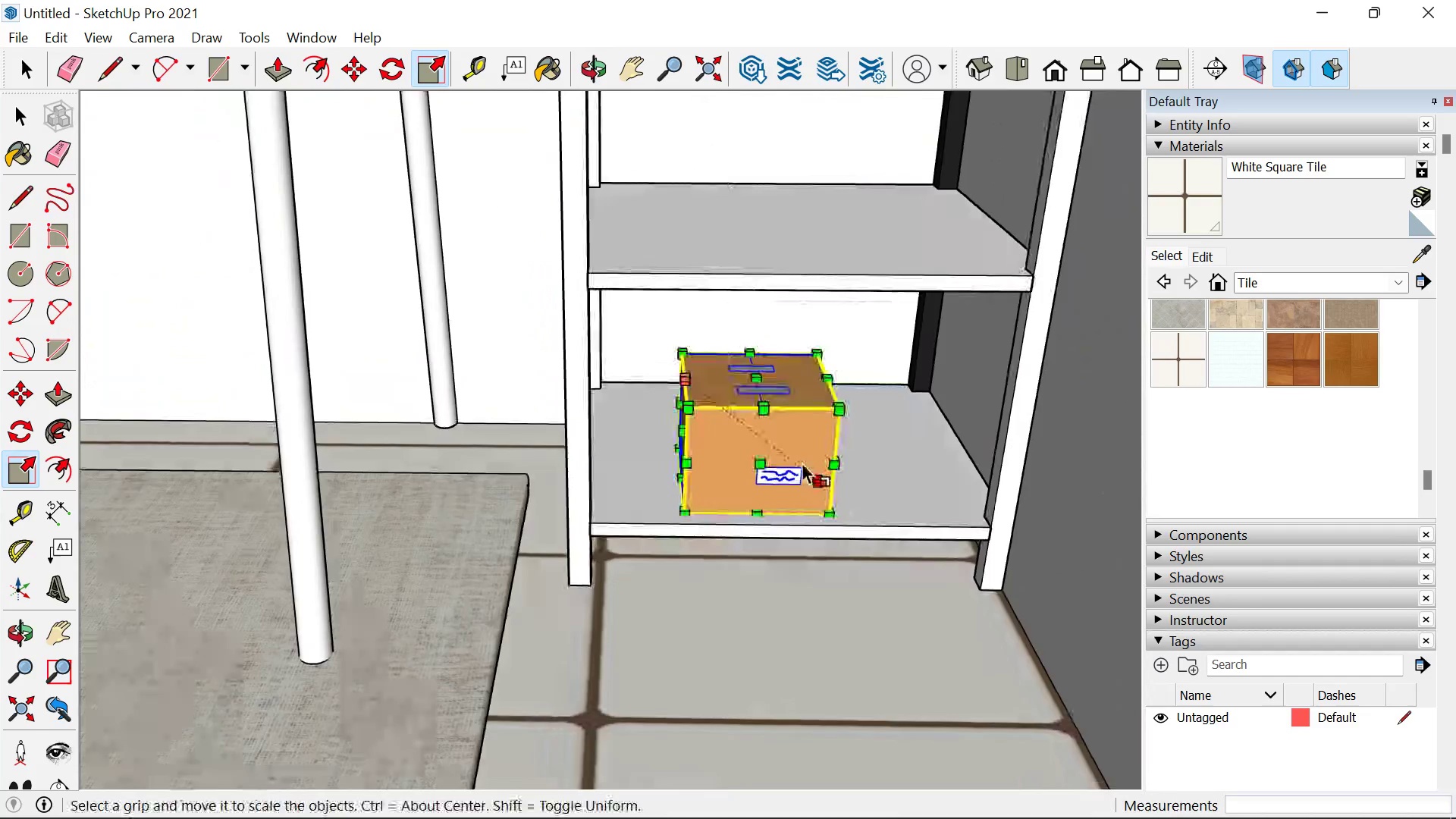 
key(T)
 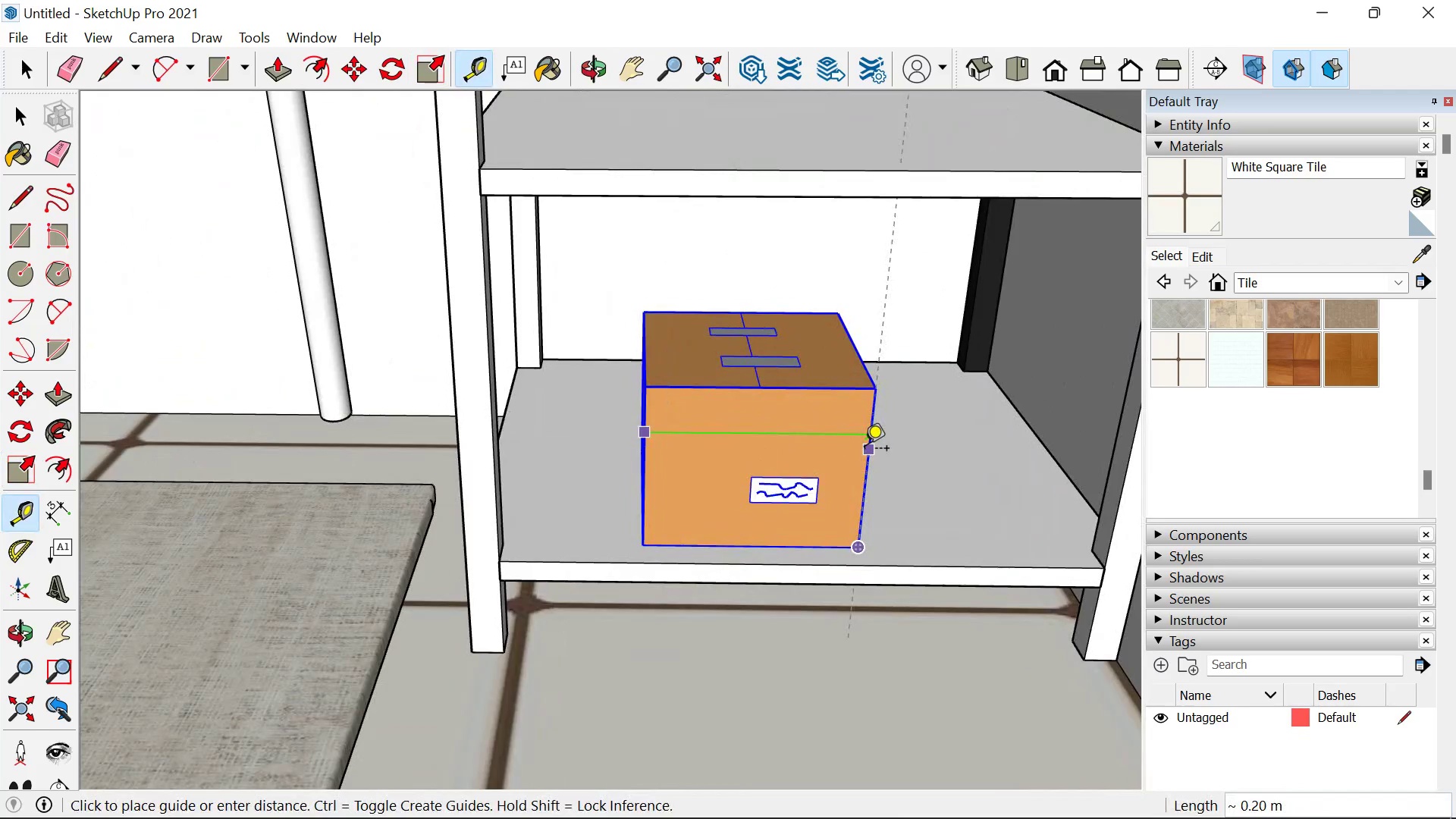 
scroll: coordinate [768, 447], scroll_direction: up, amount: 4.0
 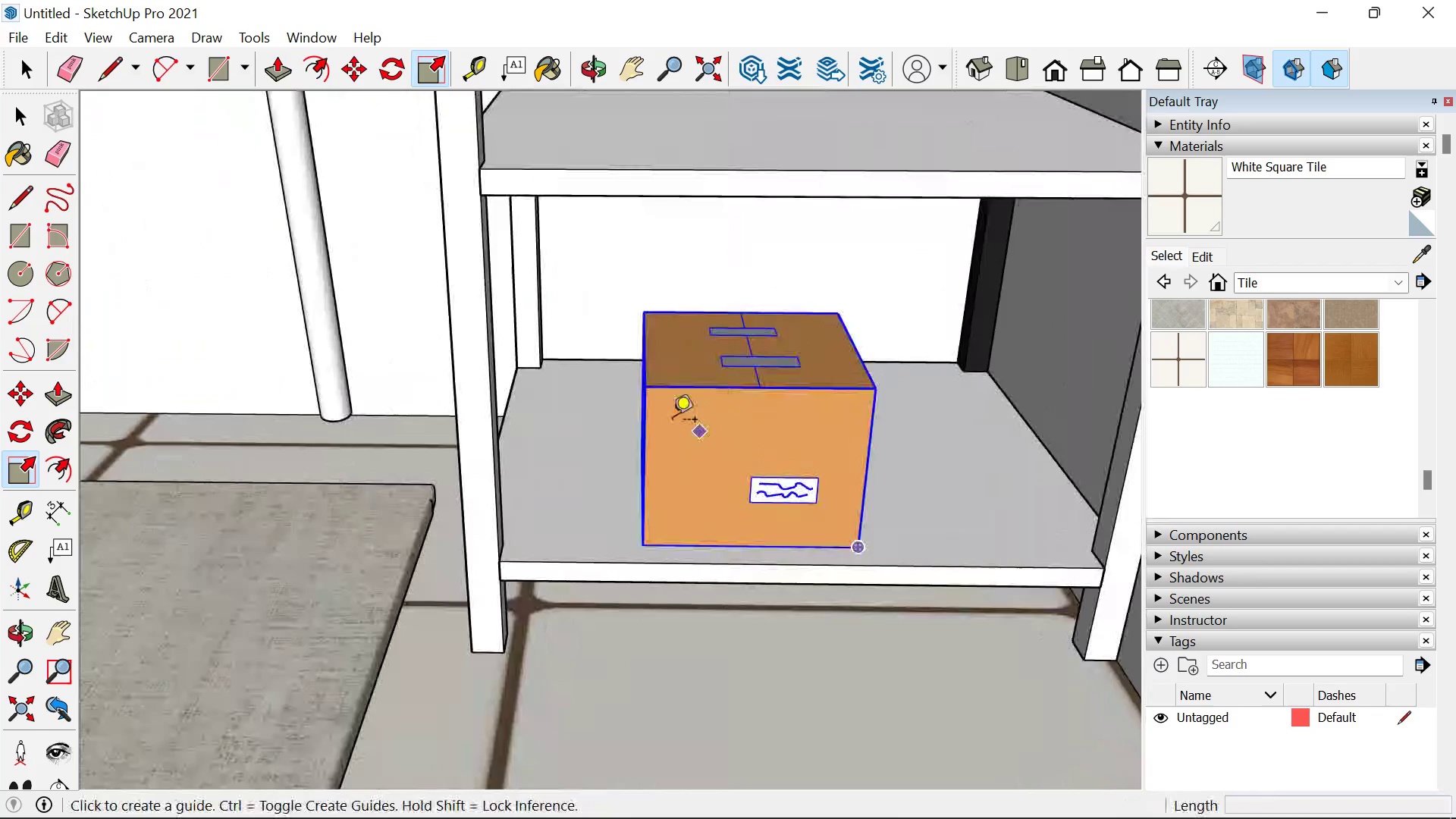 
key(Space)
 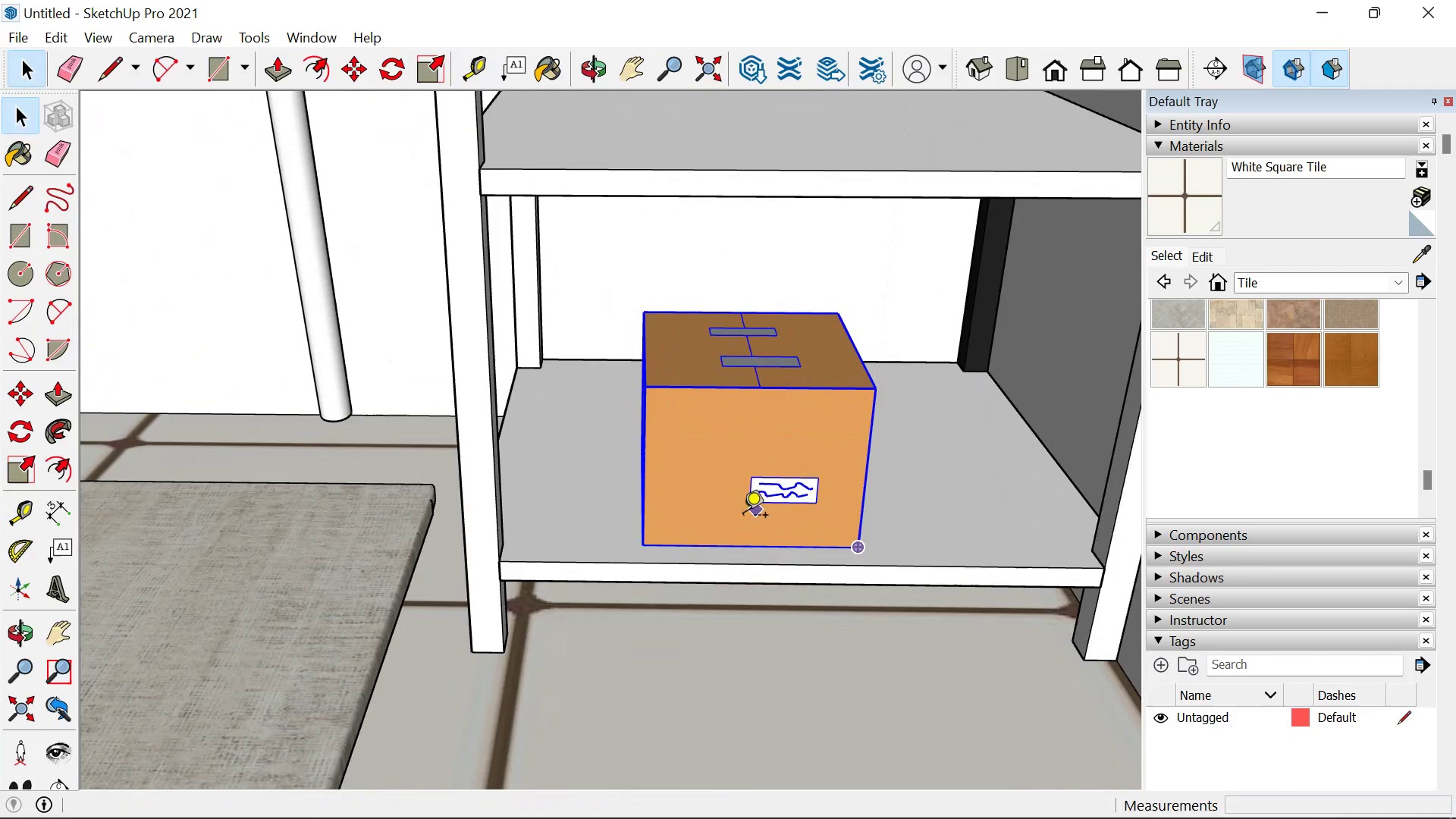 
key(T)
 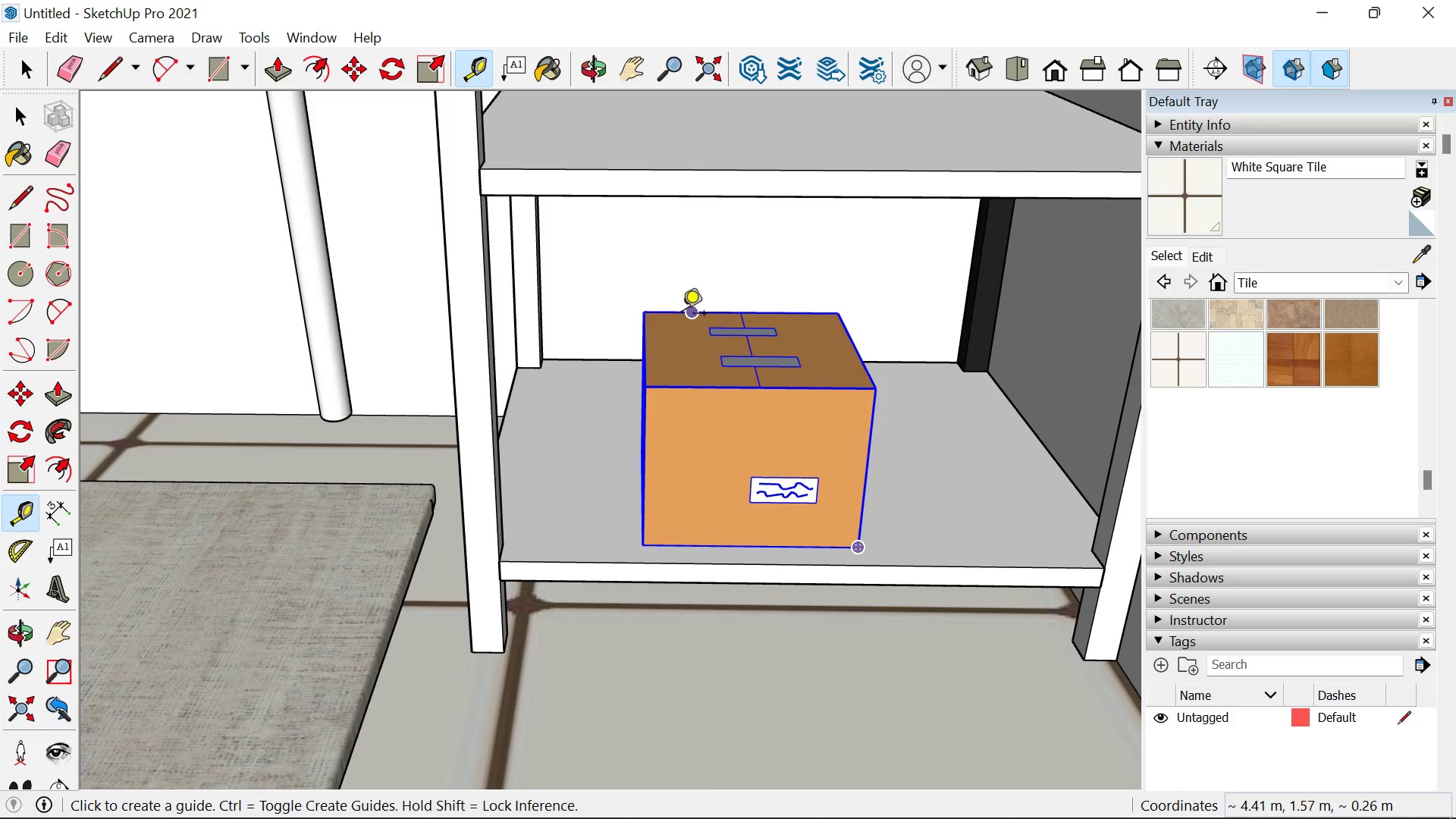 
left_click([682, 315])
 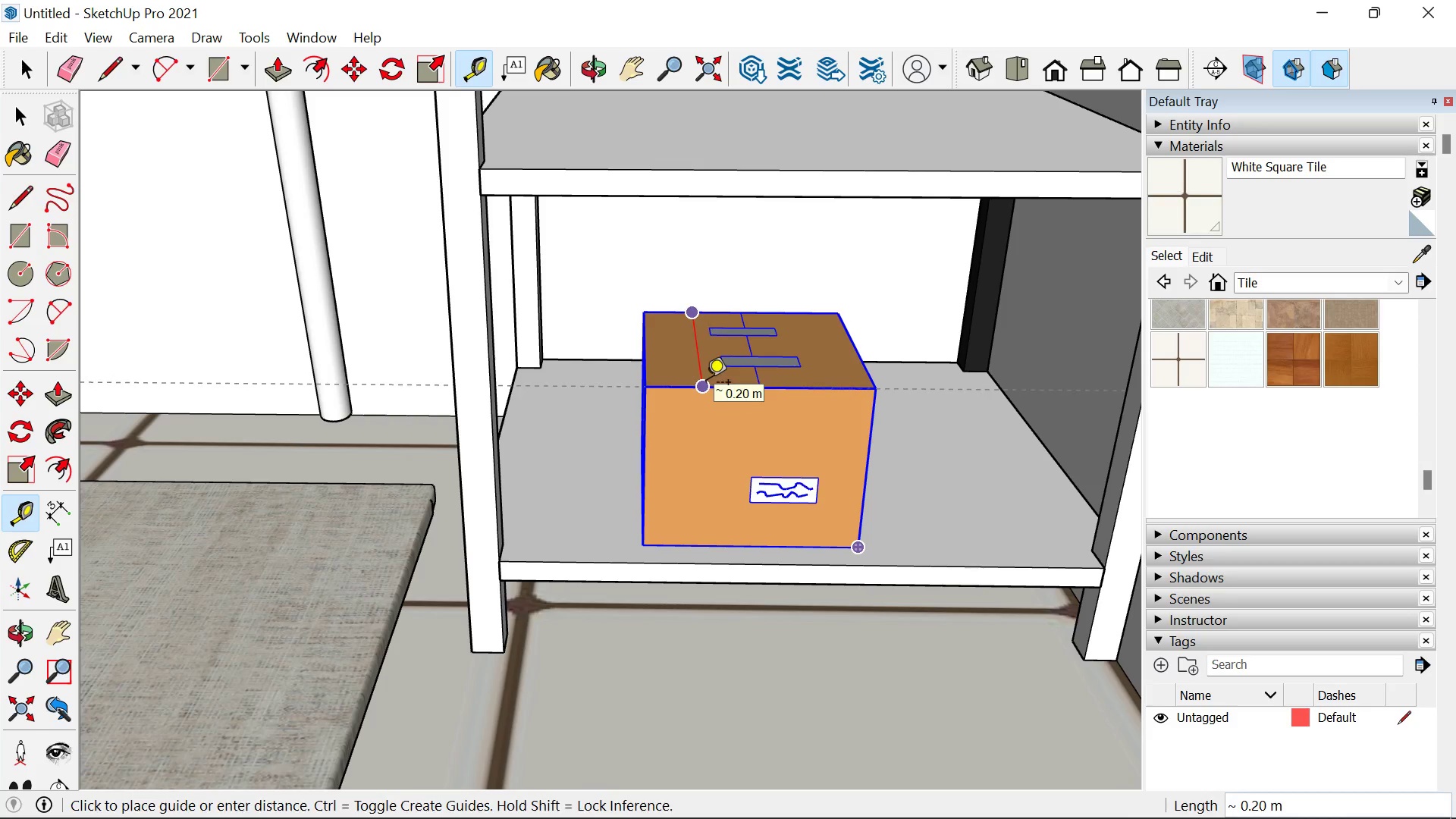 
key(Space)
 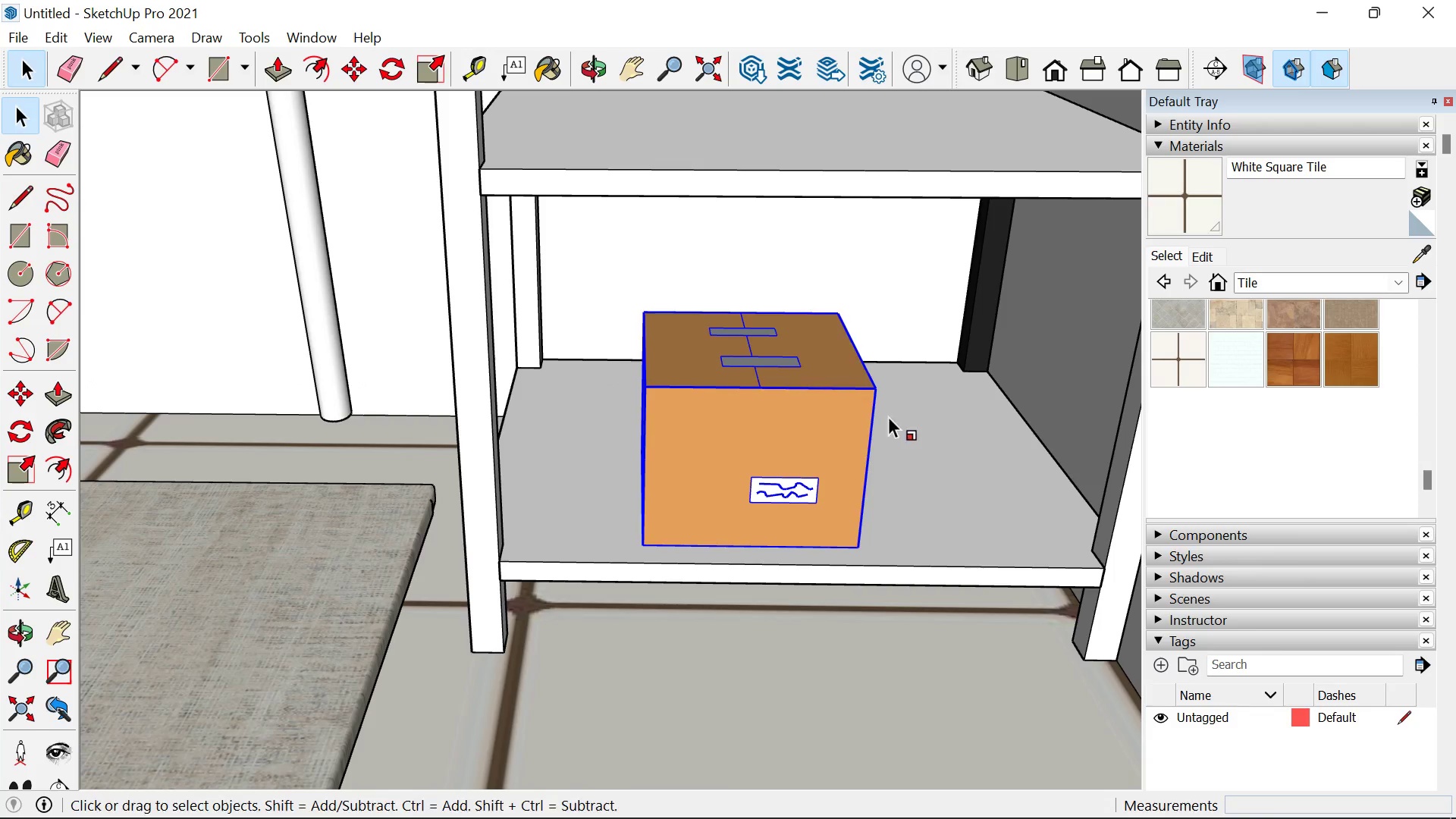 
key(S)
 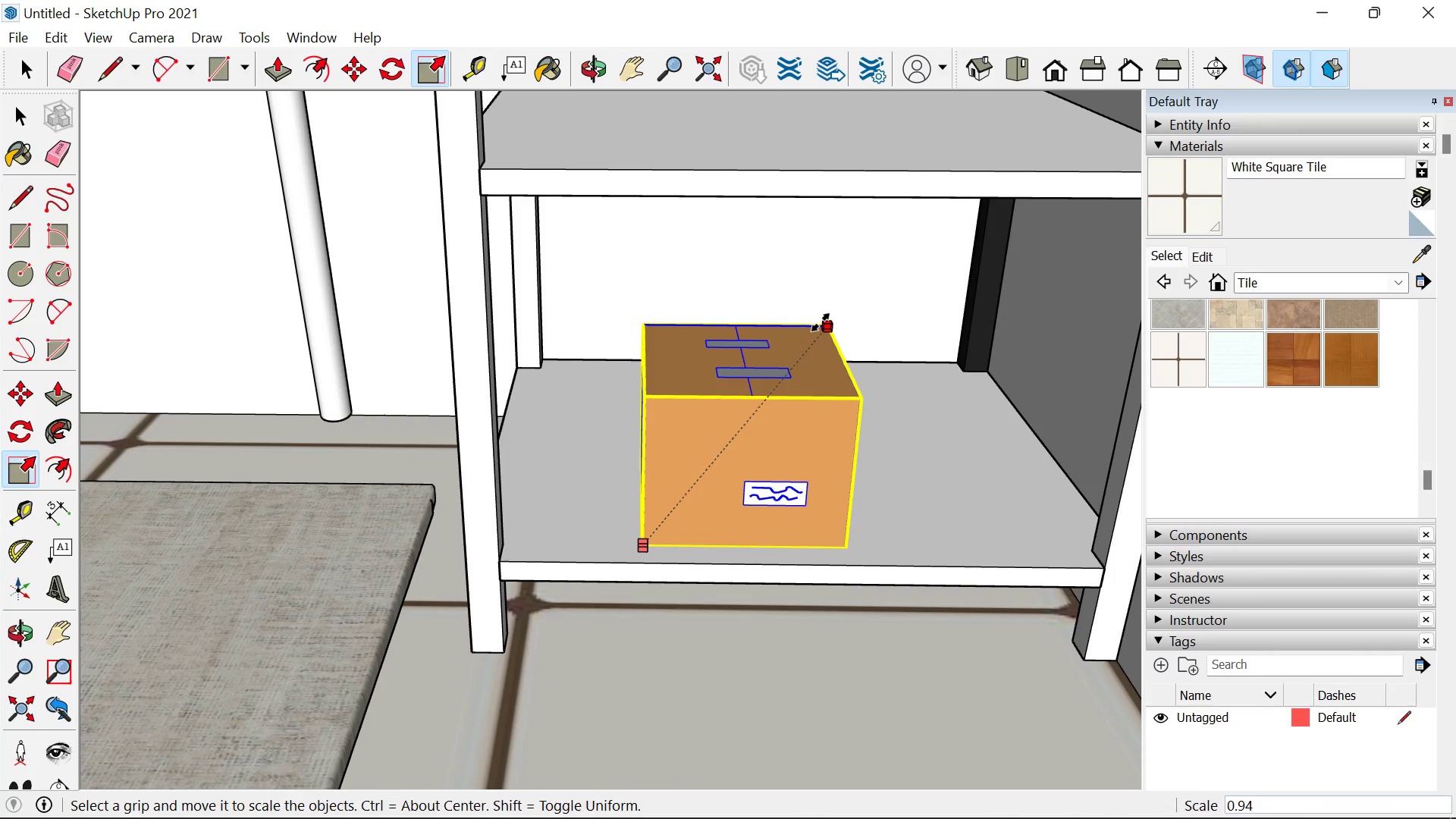 
double_click([821, 322])
 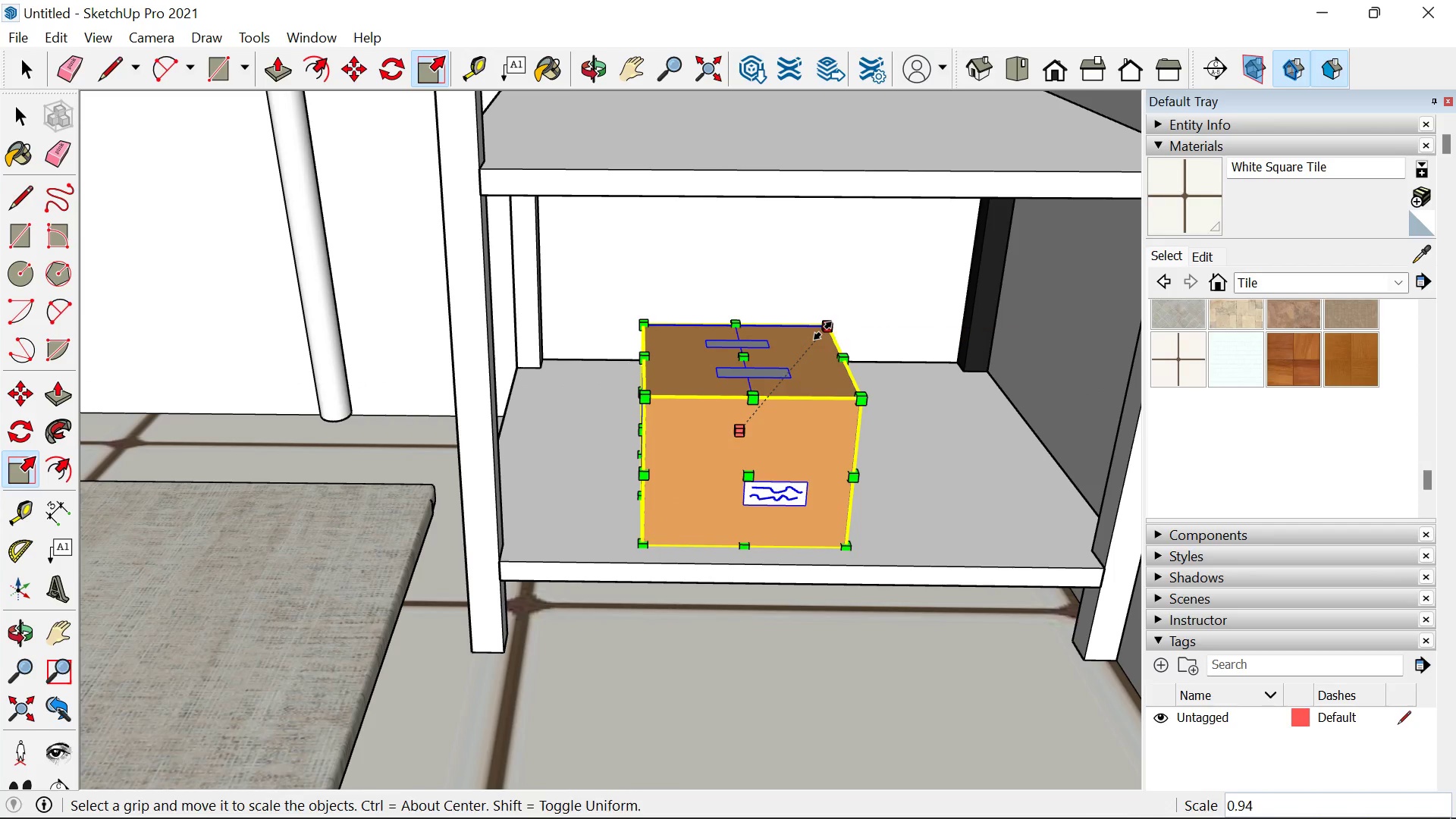 
key(Control+ControlLeft)
 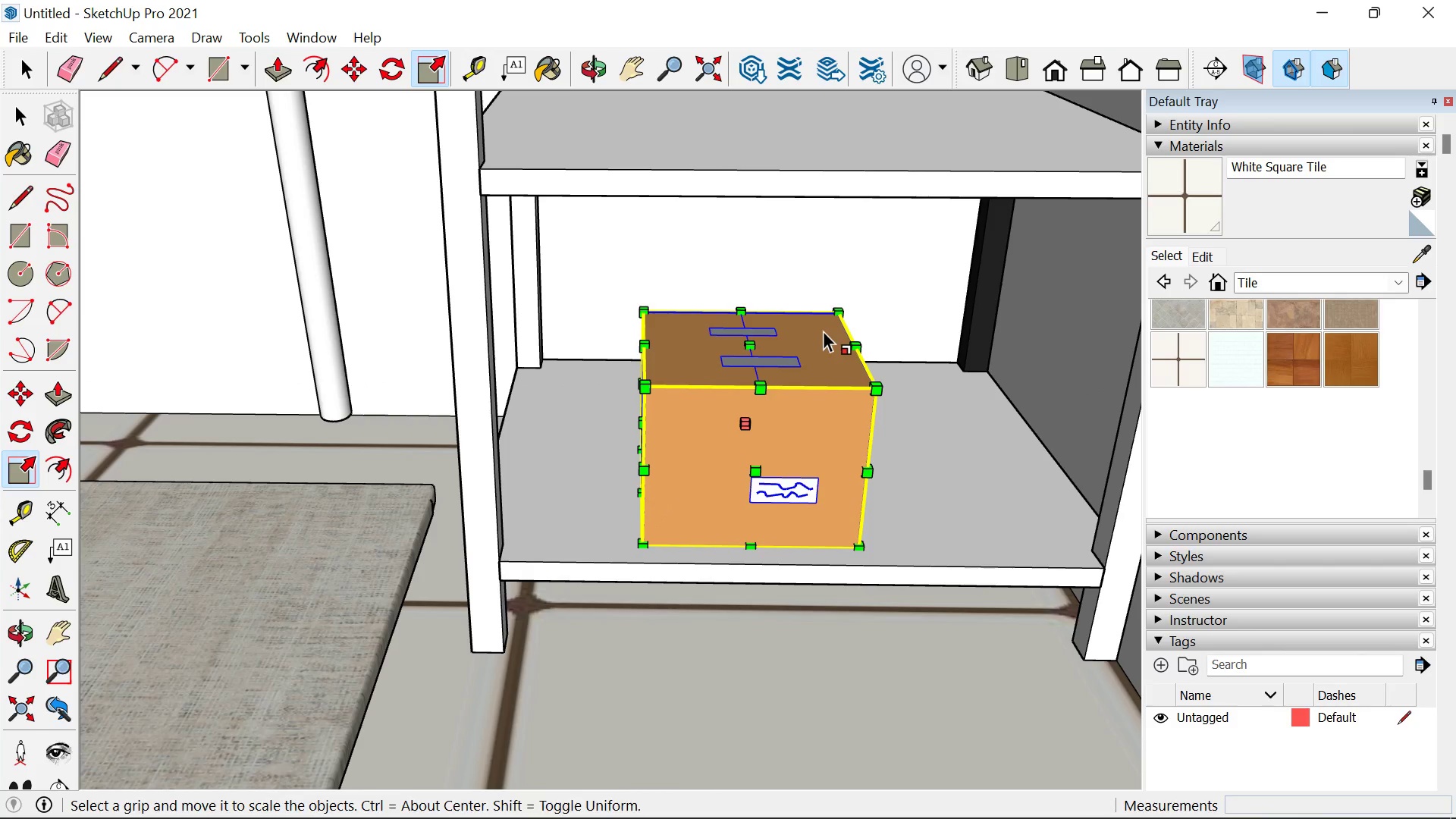 
key(M)
 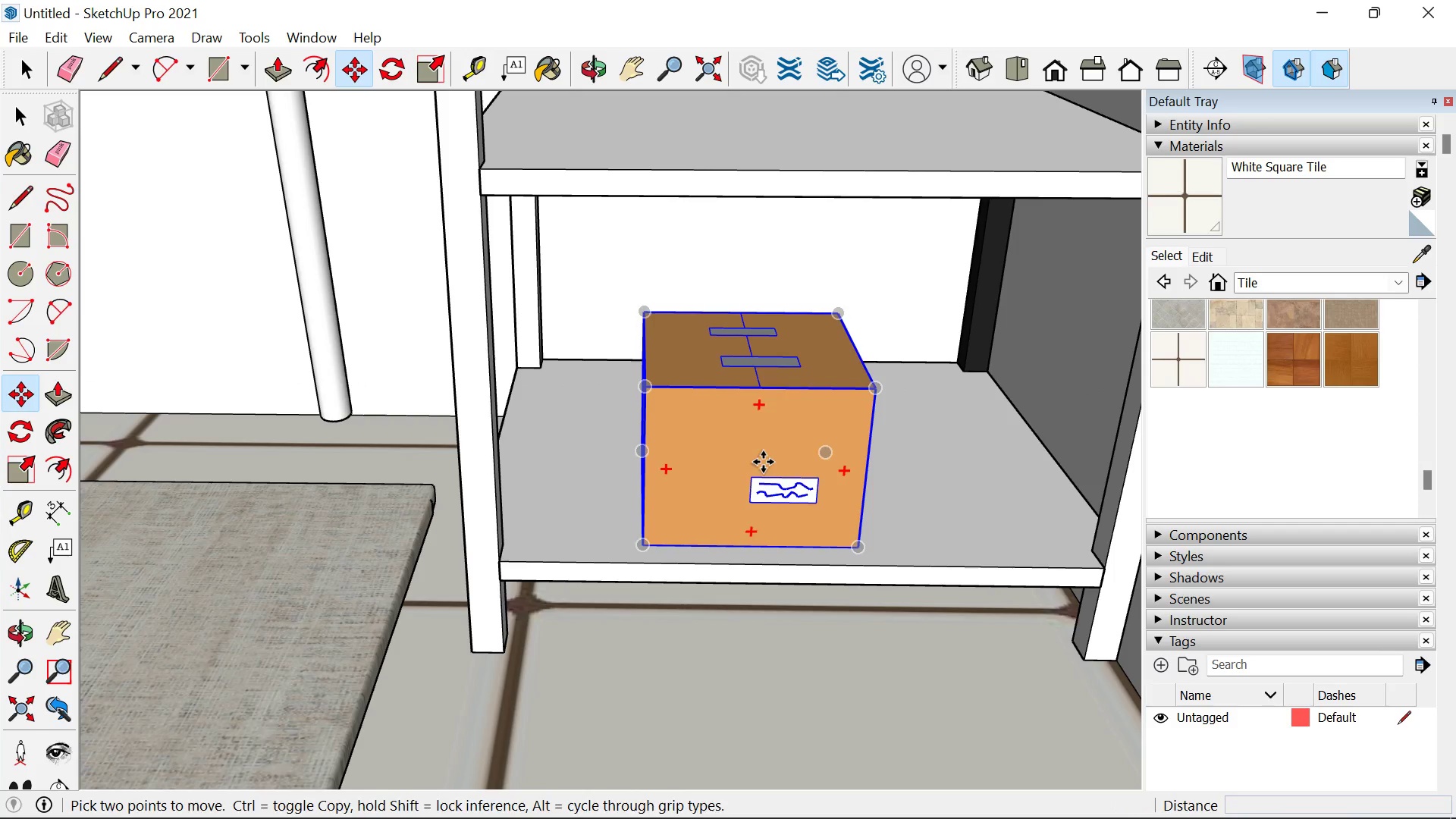 
left_click([763, 462])
 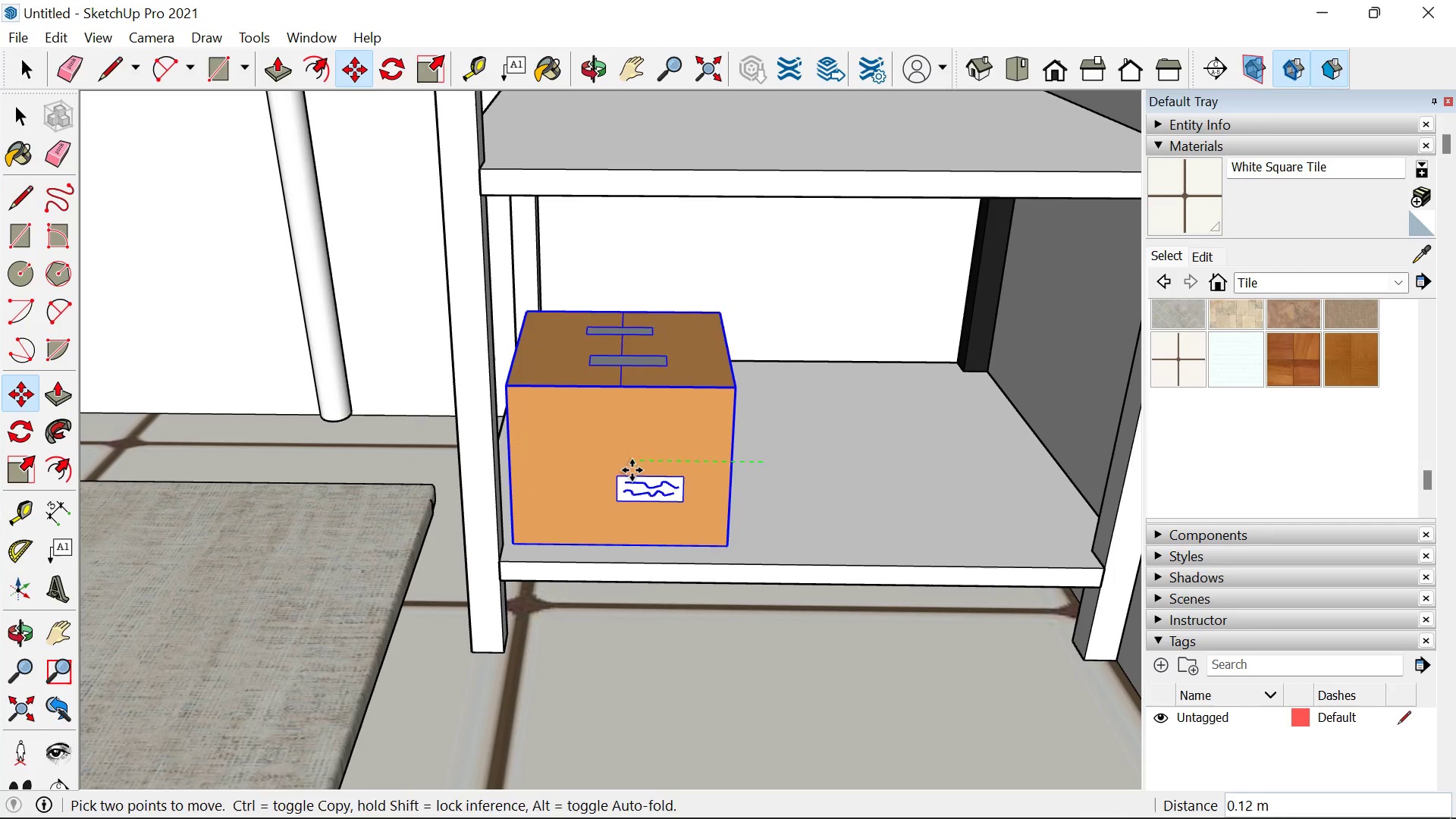 
left_click([632, 470])
 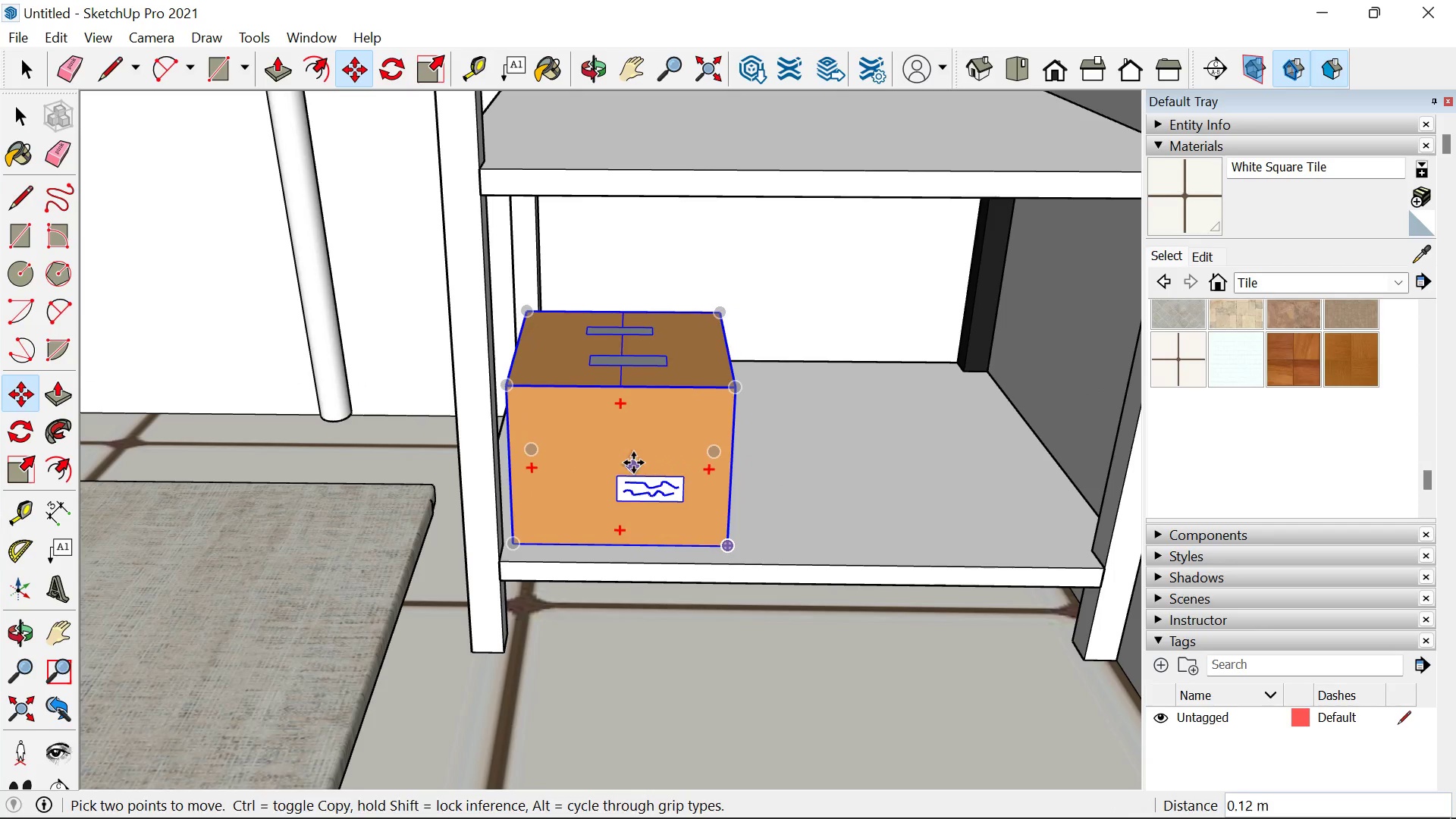 
key(M)
 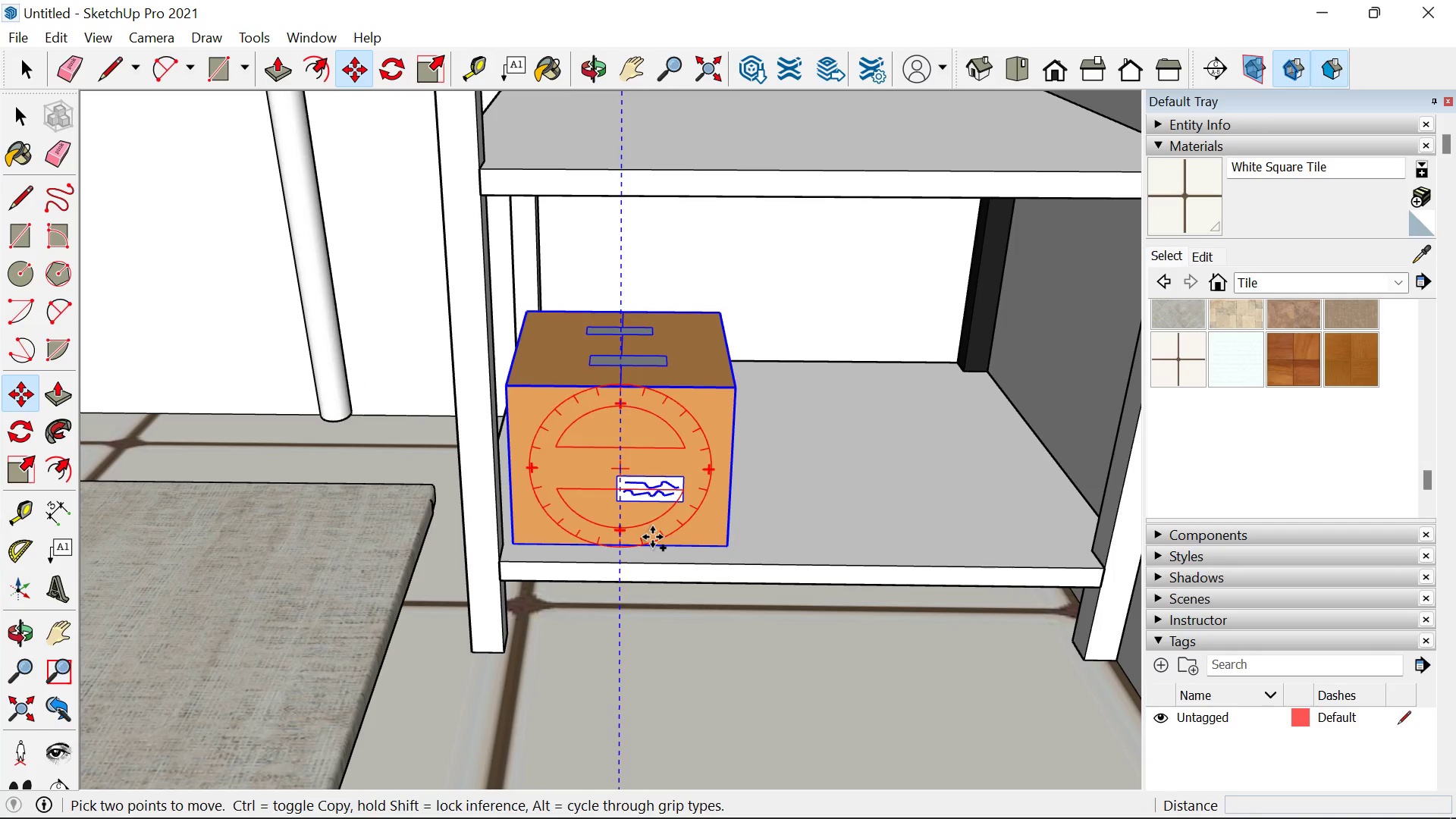 
key(Control+ControlLeft)
 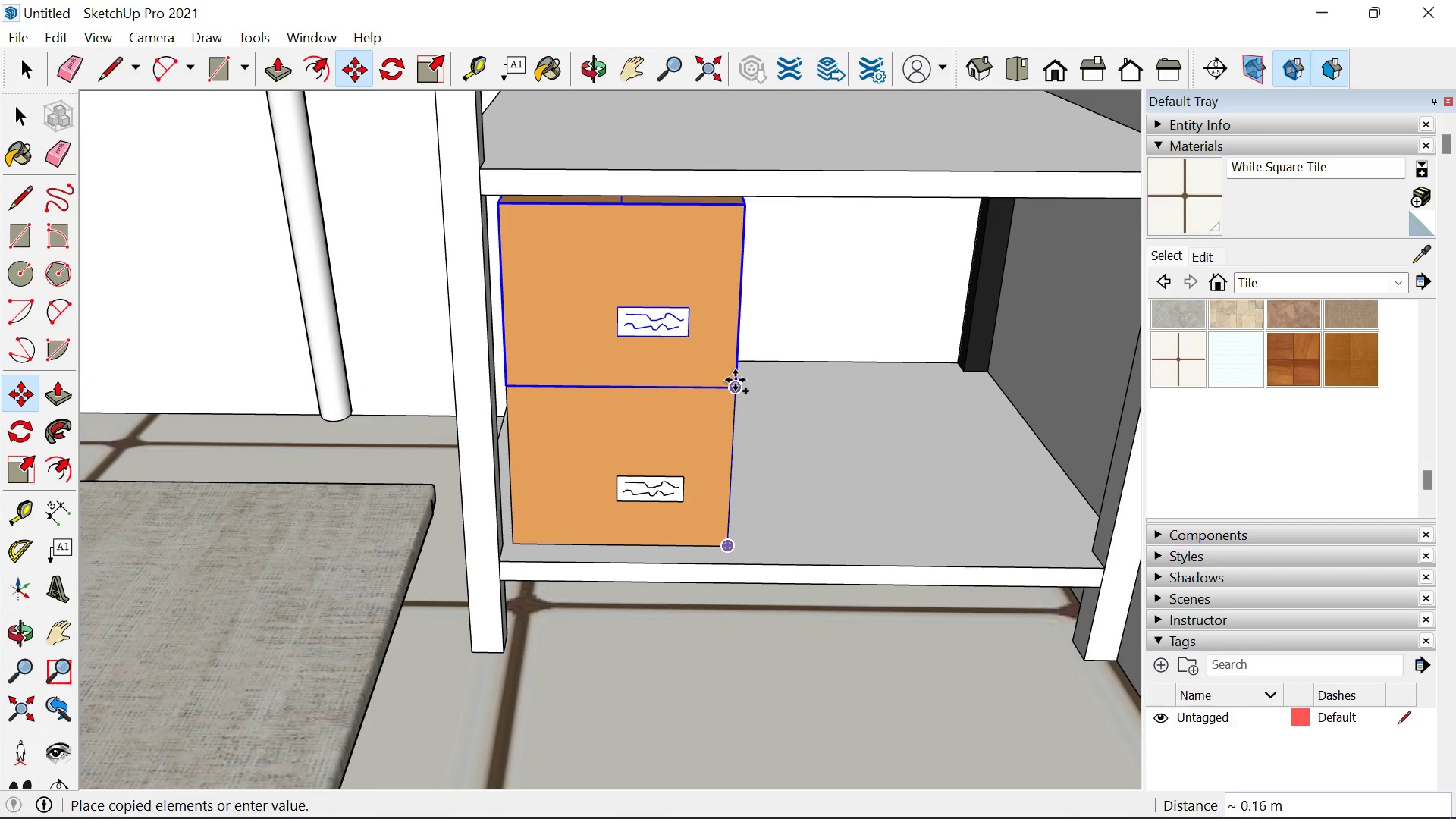 
left_click([735, 382])
 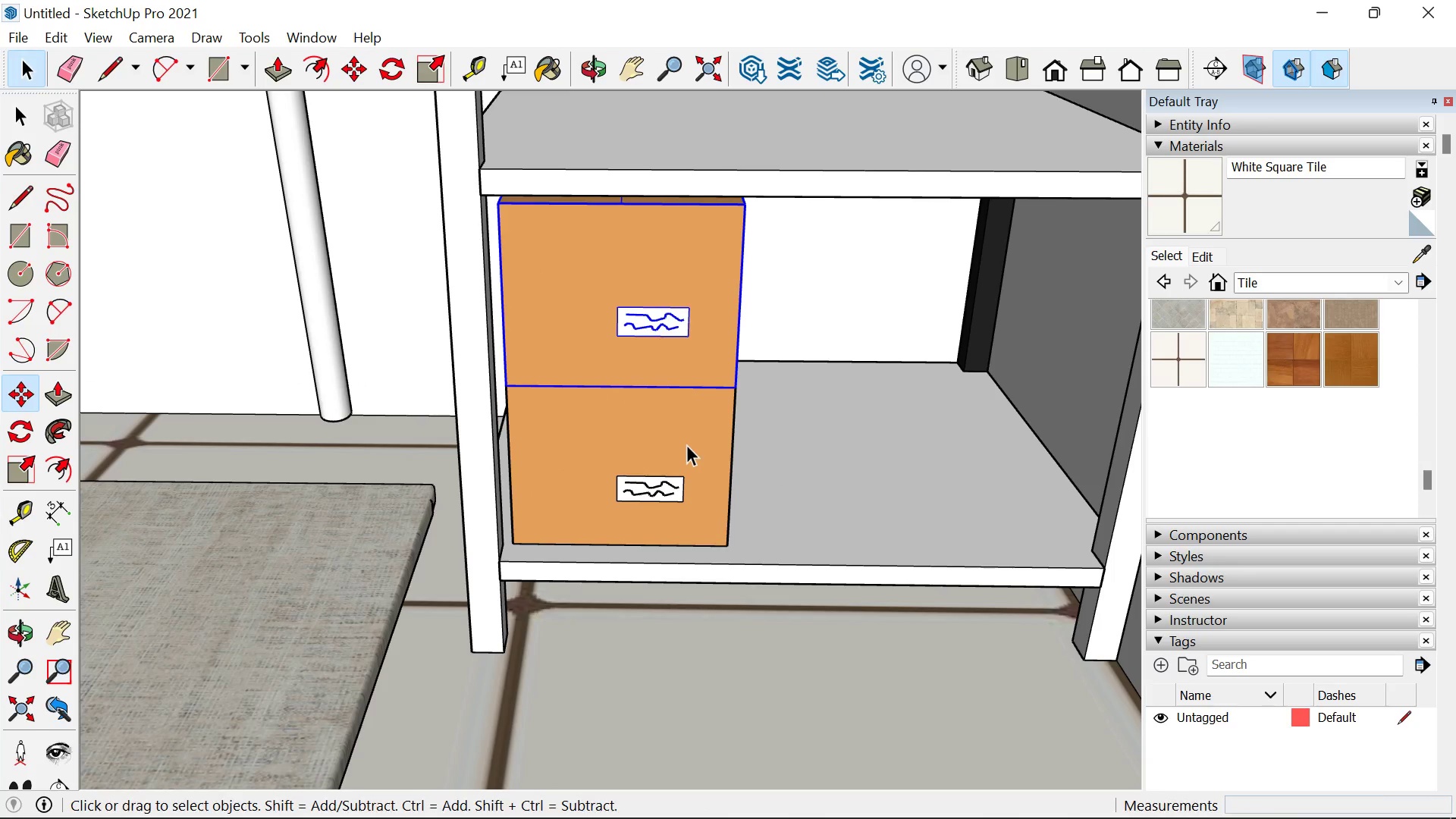 
key(Space)
 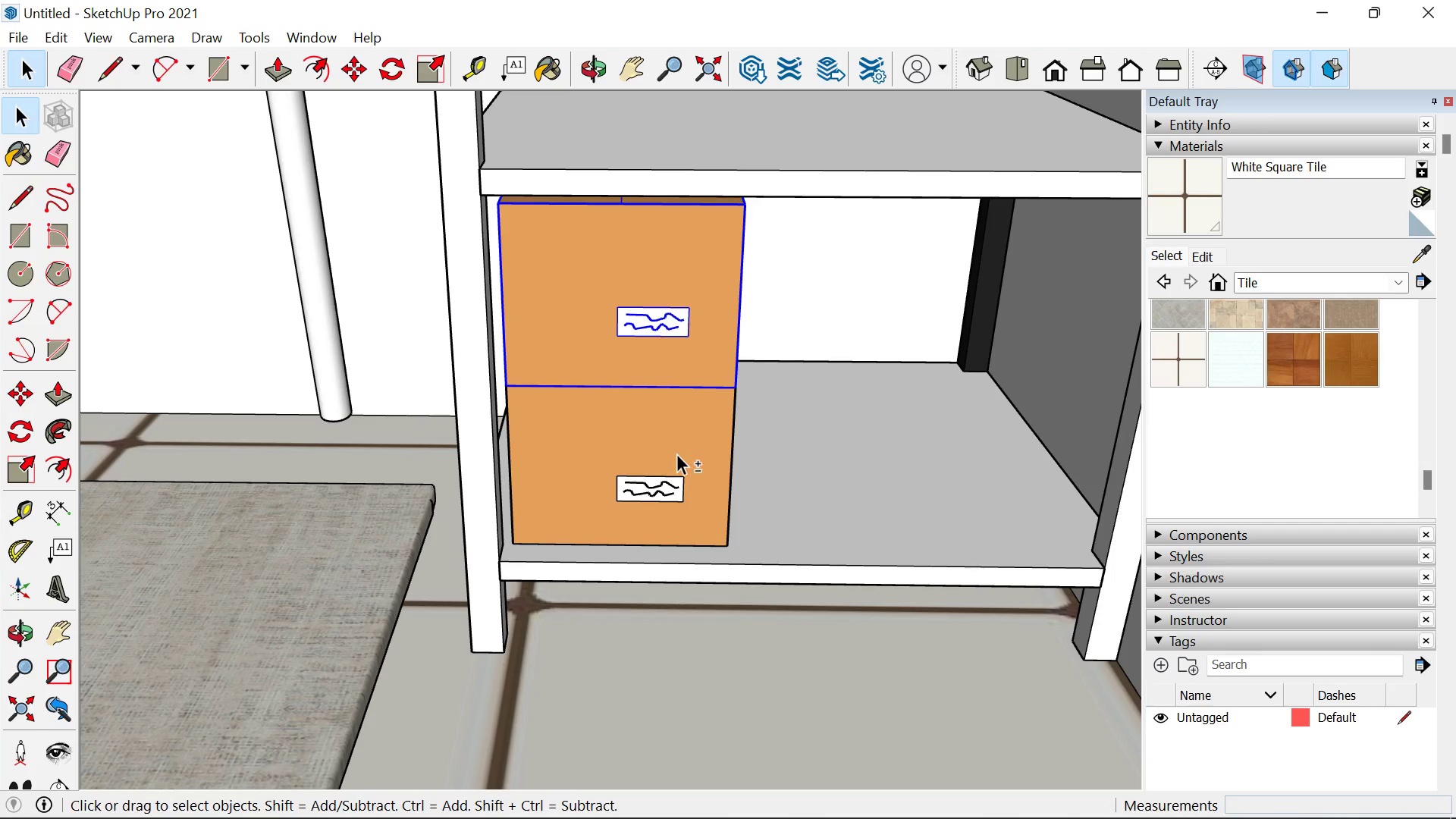 
hold_key(key=ShiftLeft, duration=0.31)
 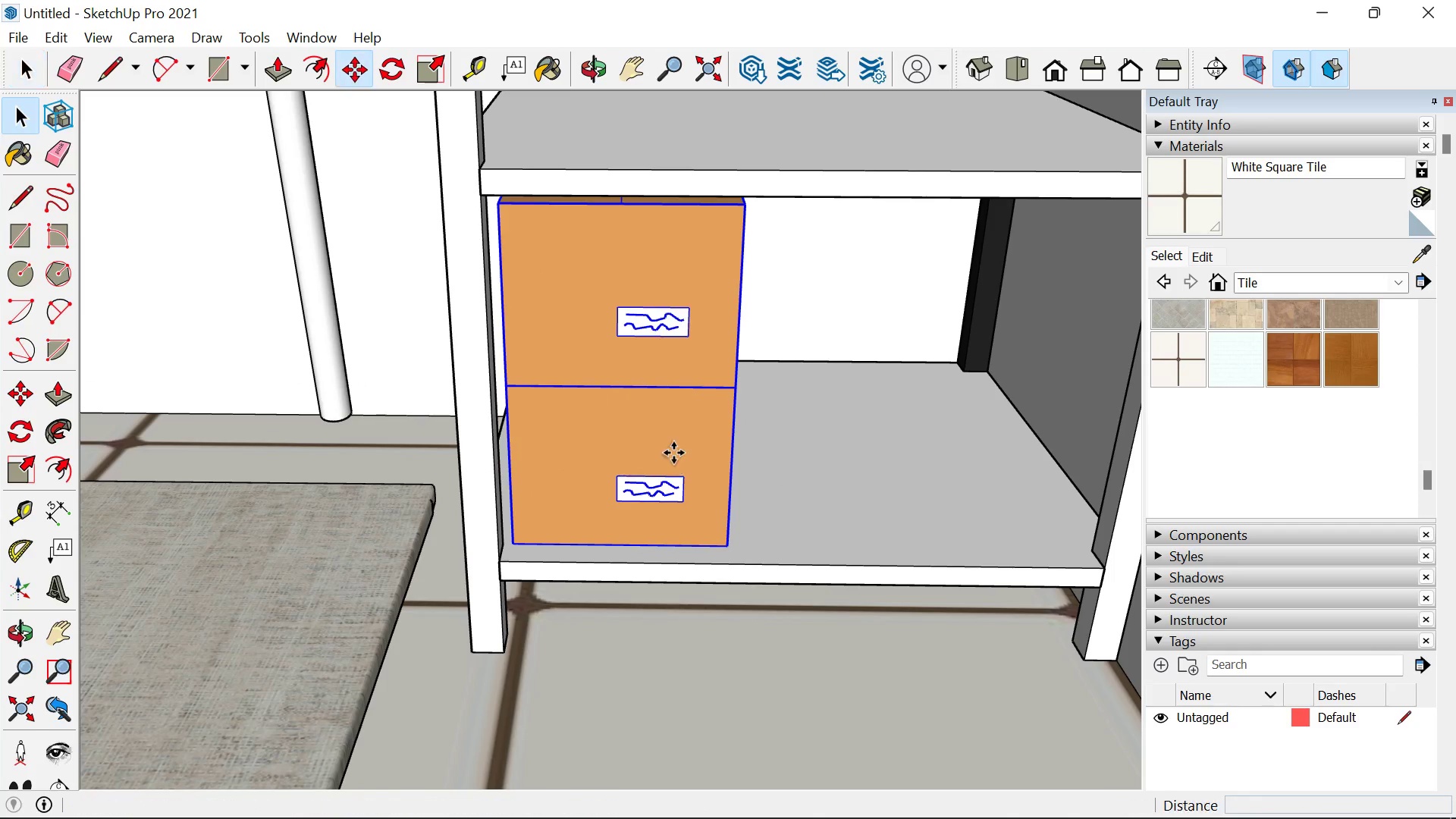 
key(M)
 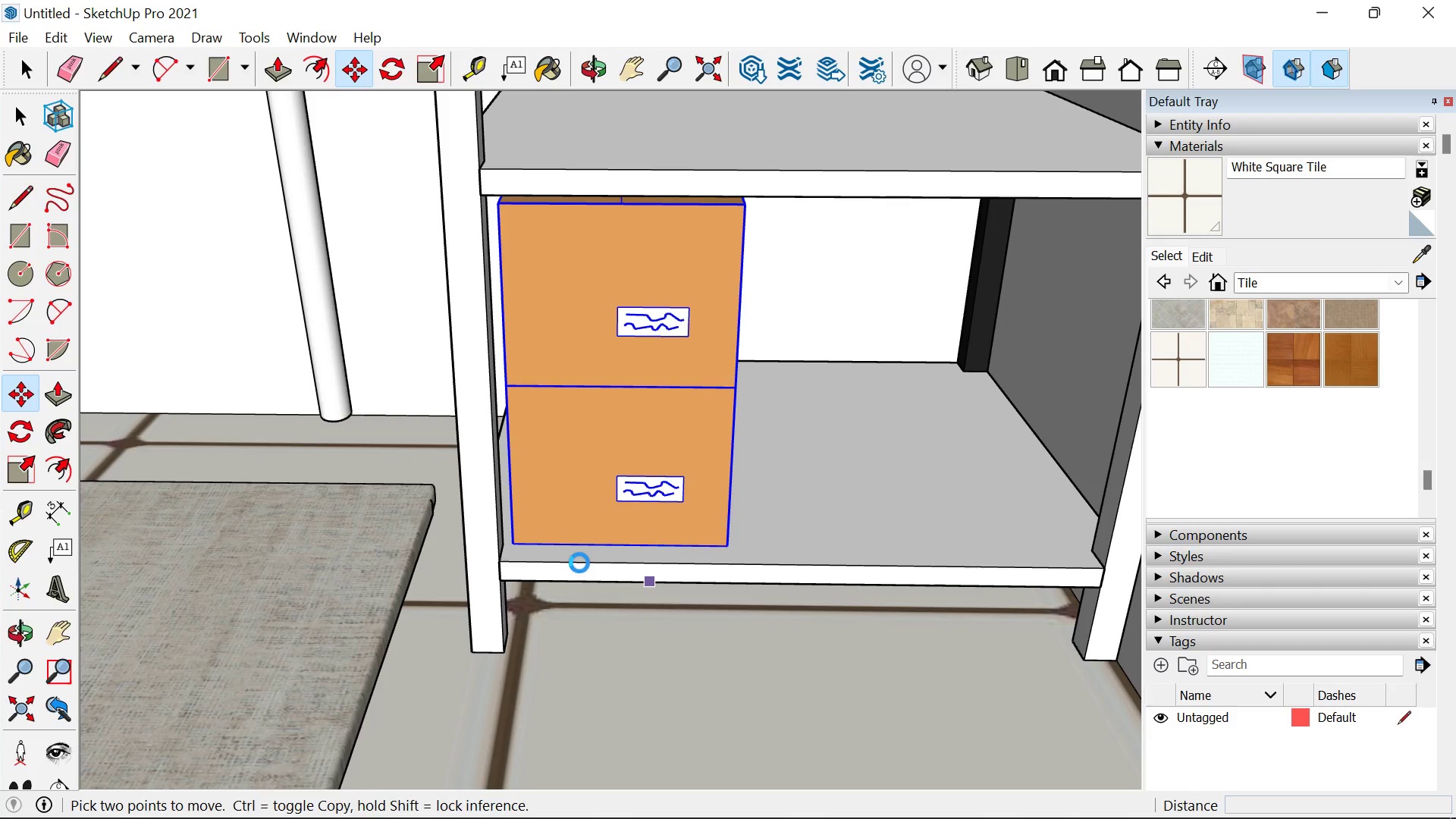 
key(Control+ControlLeft)
 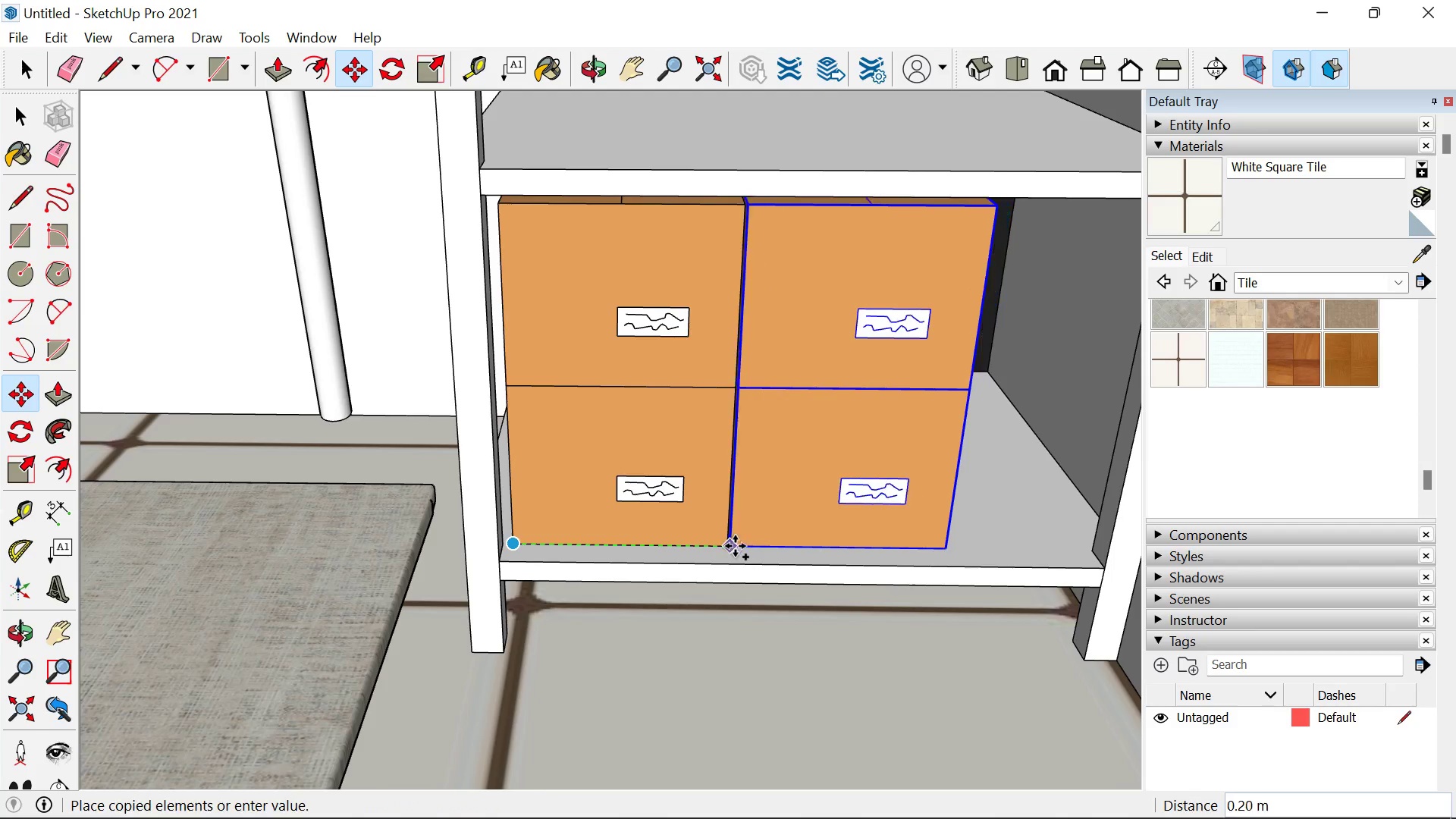 
left_click([732, 546])
 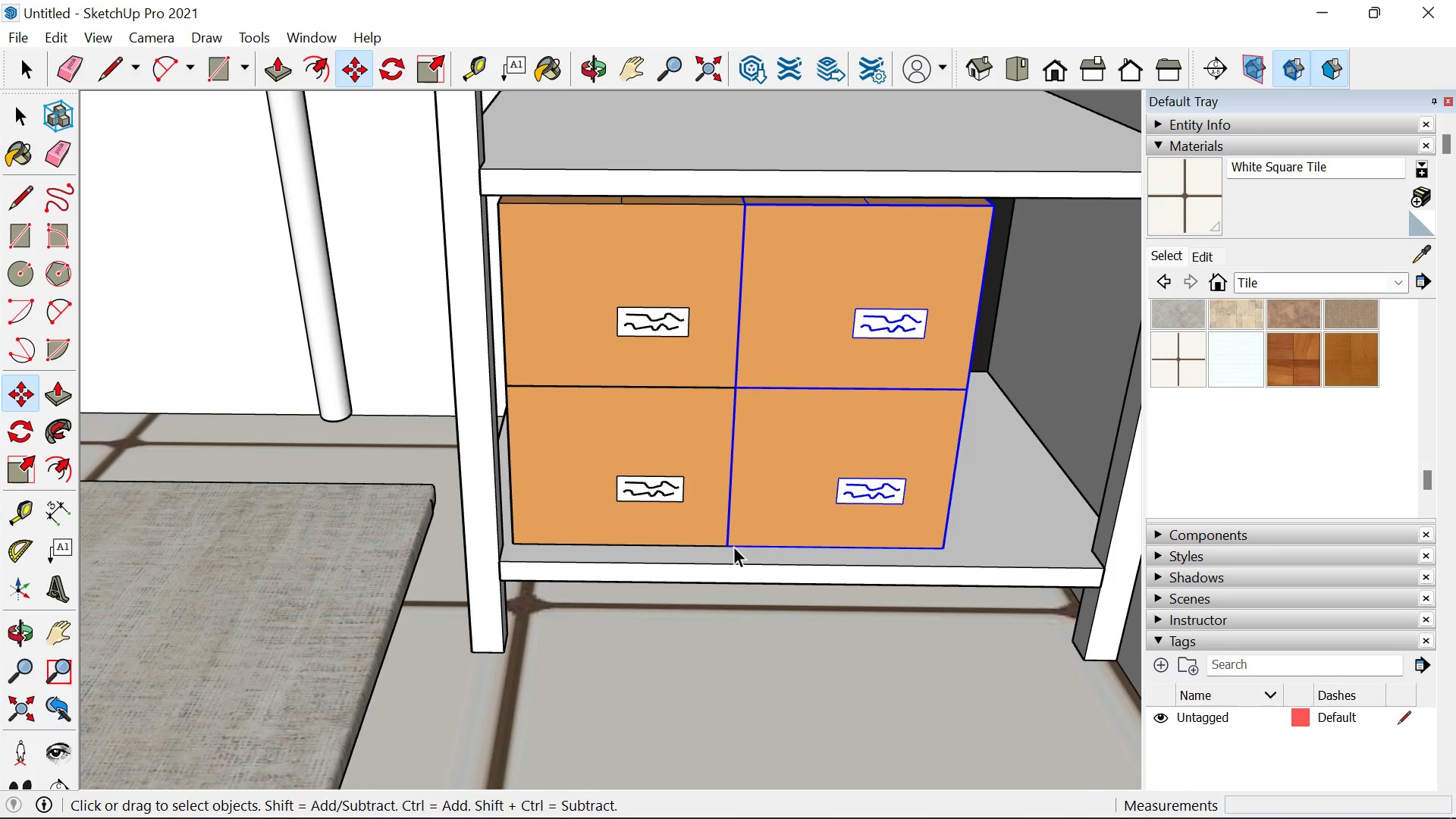 
key(Space)
 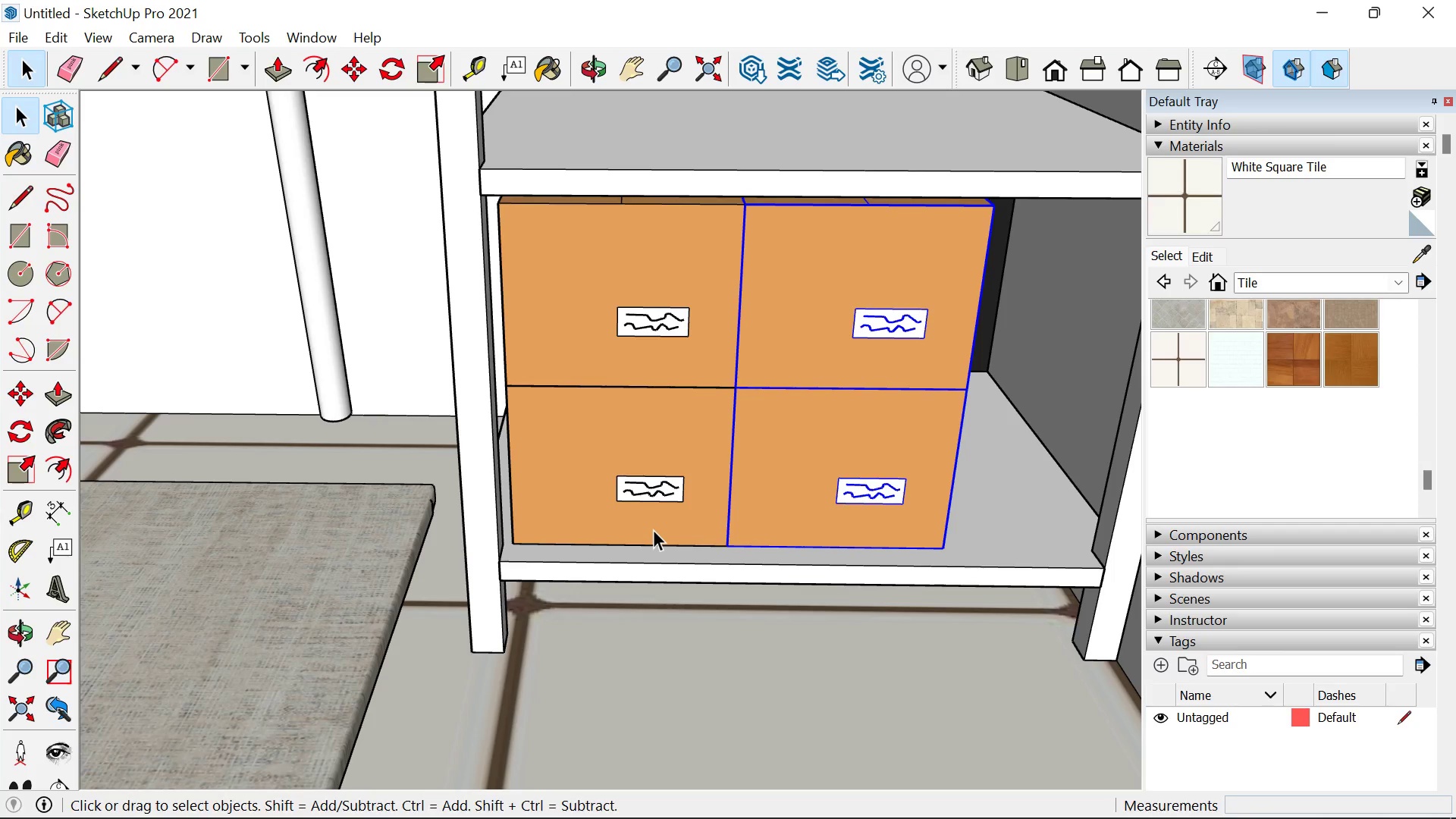 
hold_key(key=ShiftLeft, duration=1.17)
left_click([650, 524])
 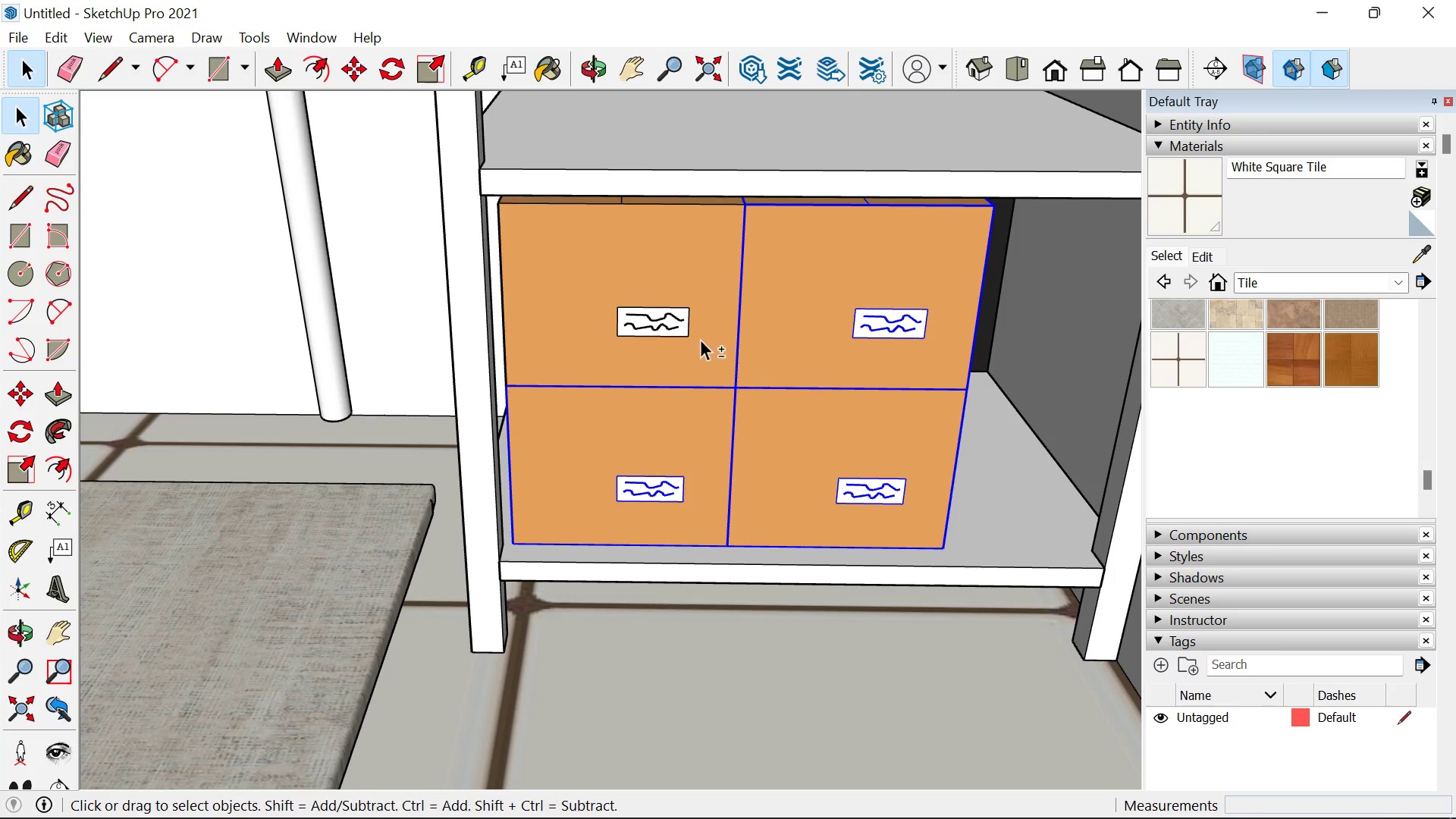 
left_click([700, 339])
 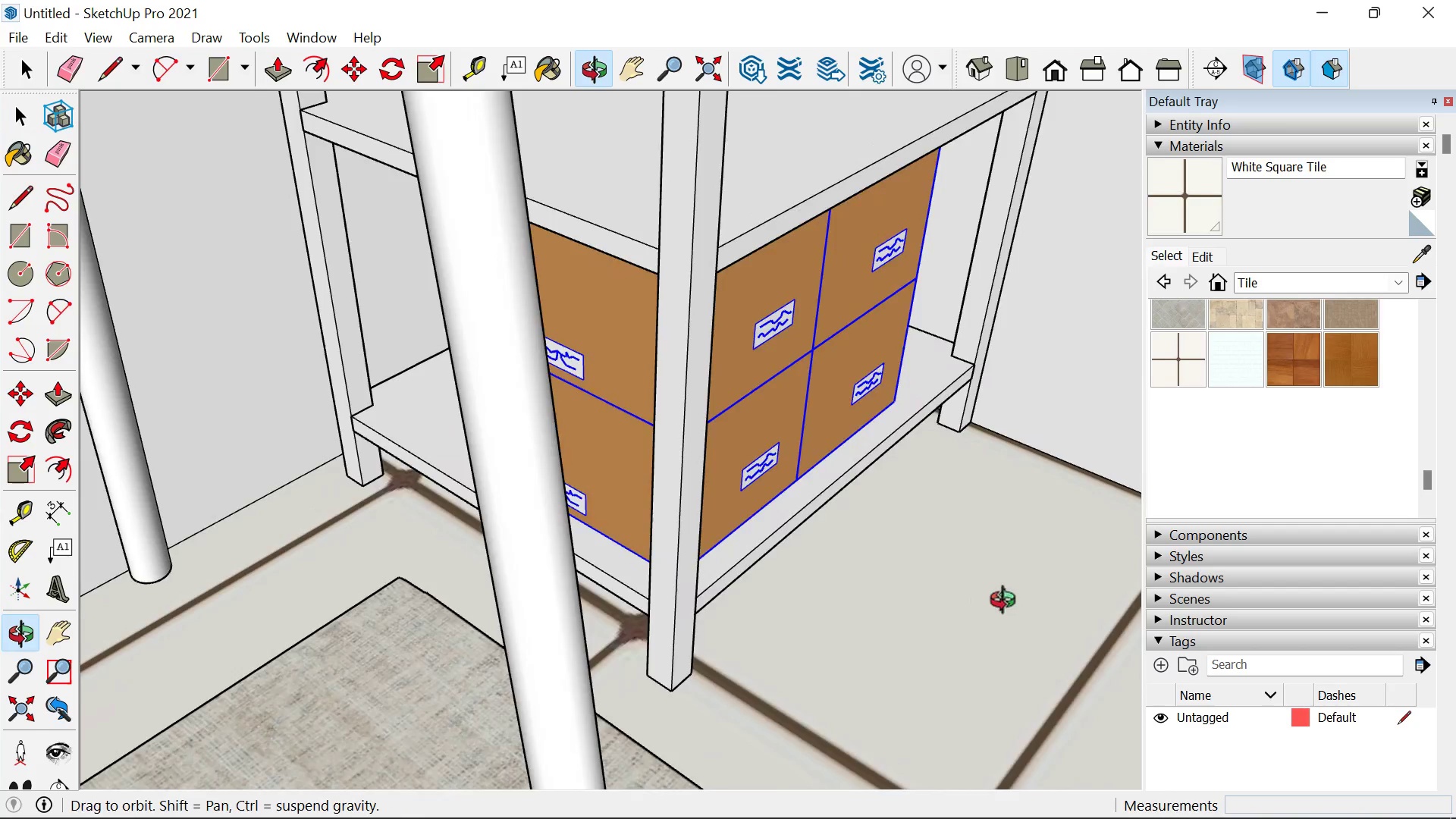 
scroll: coordinate [557, 546], scroll_direction: up, amount: 2.0
 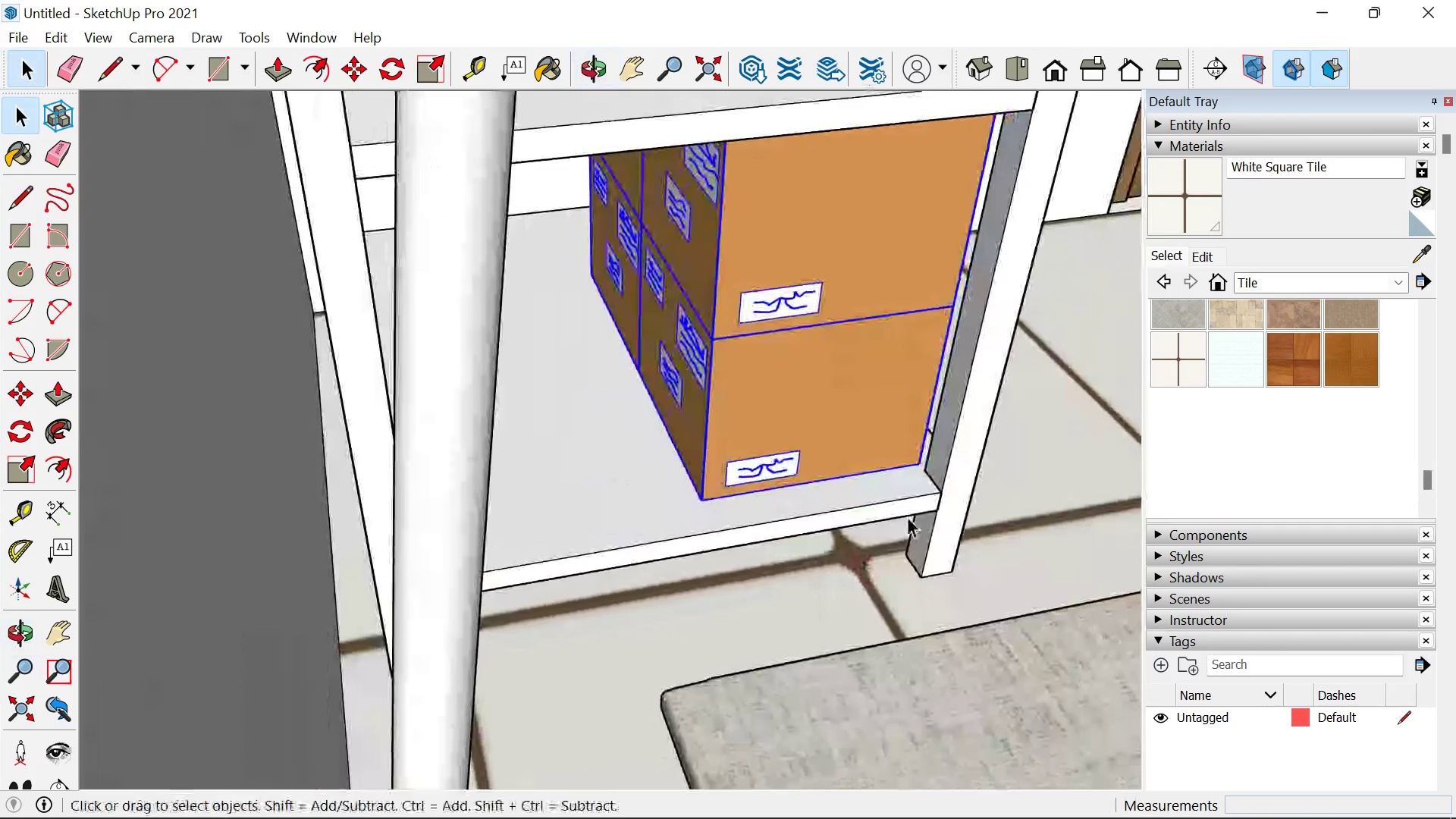 
key(M)
 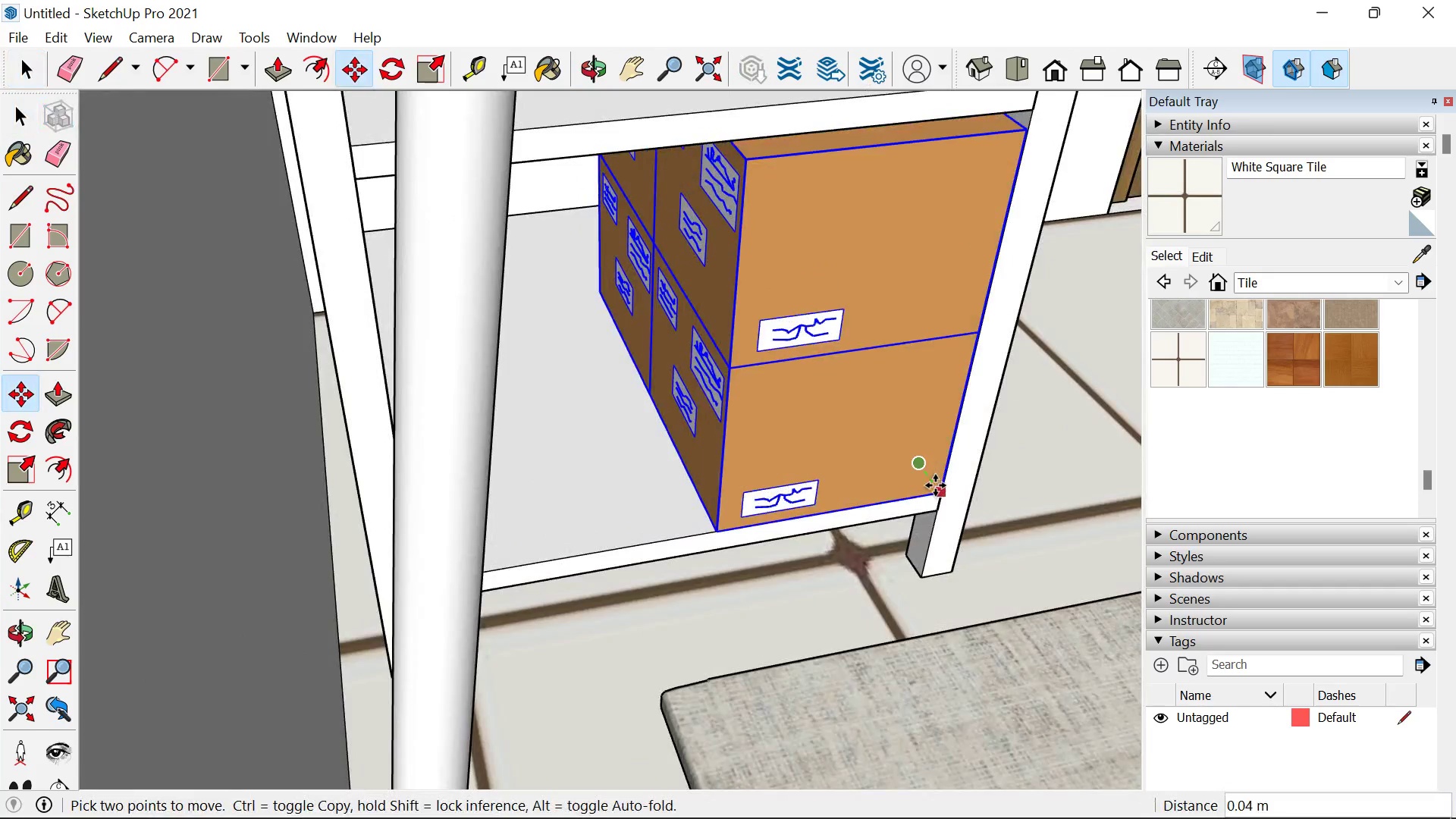 
left_click([937, 488])
 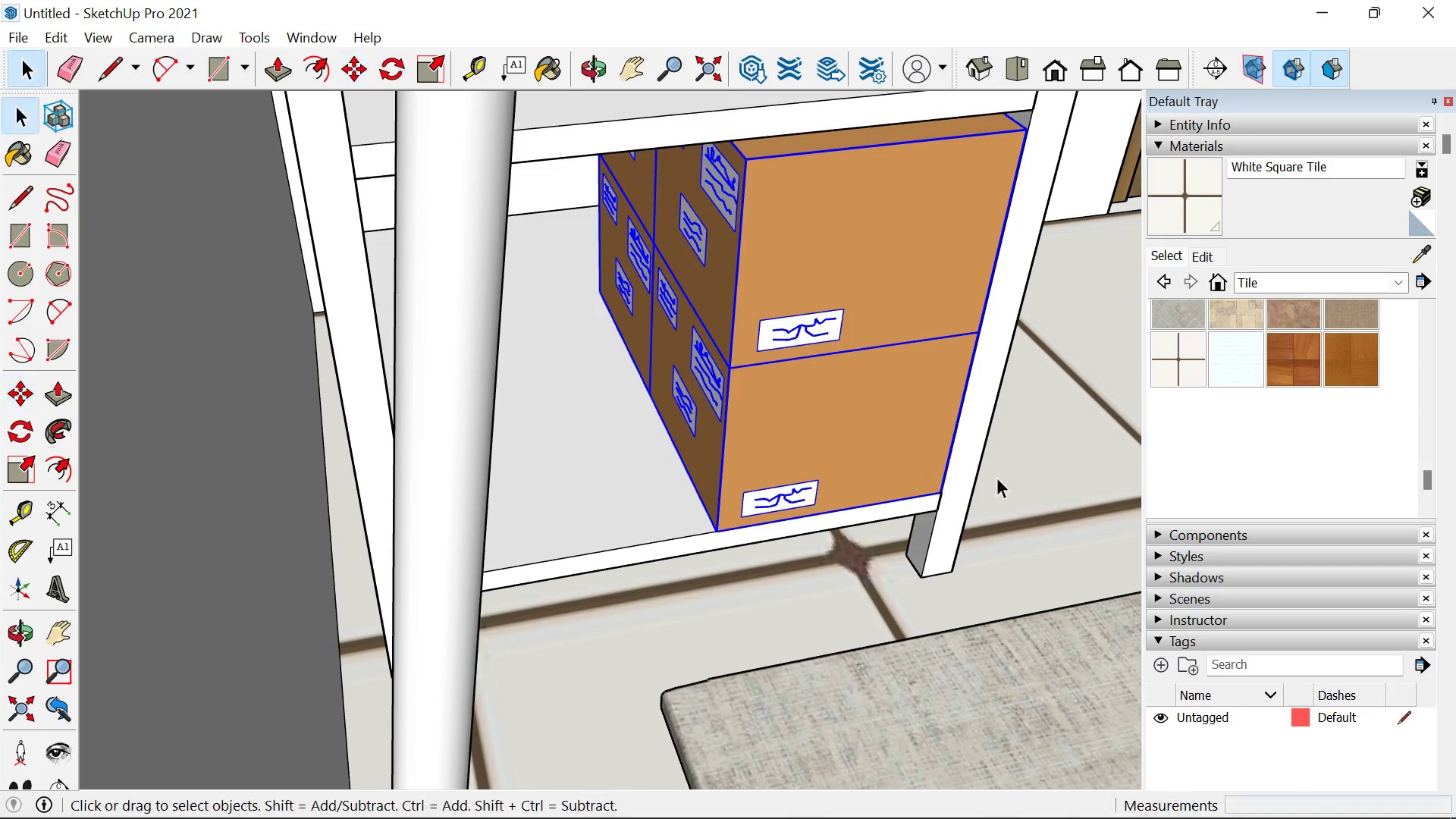 
key(Space)
 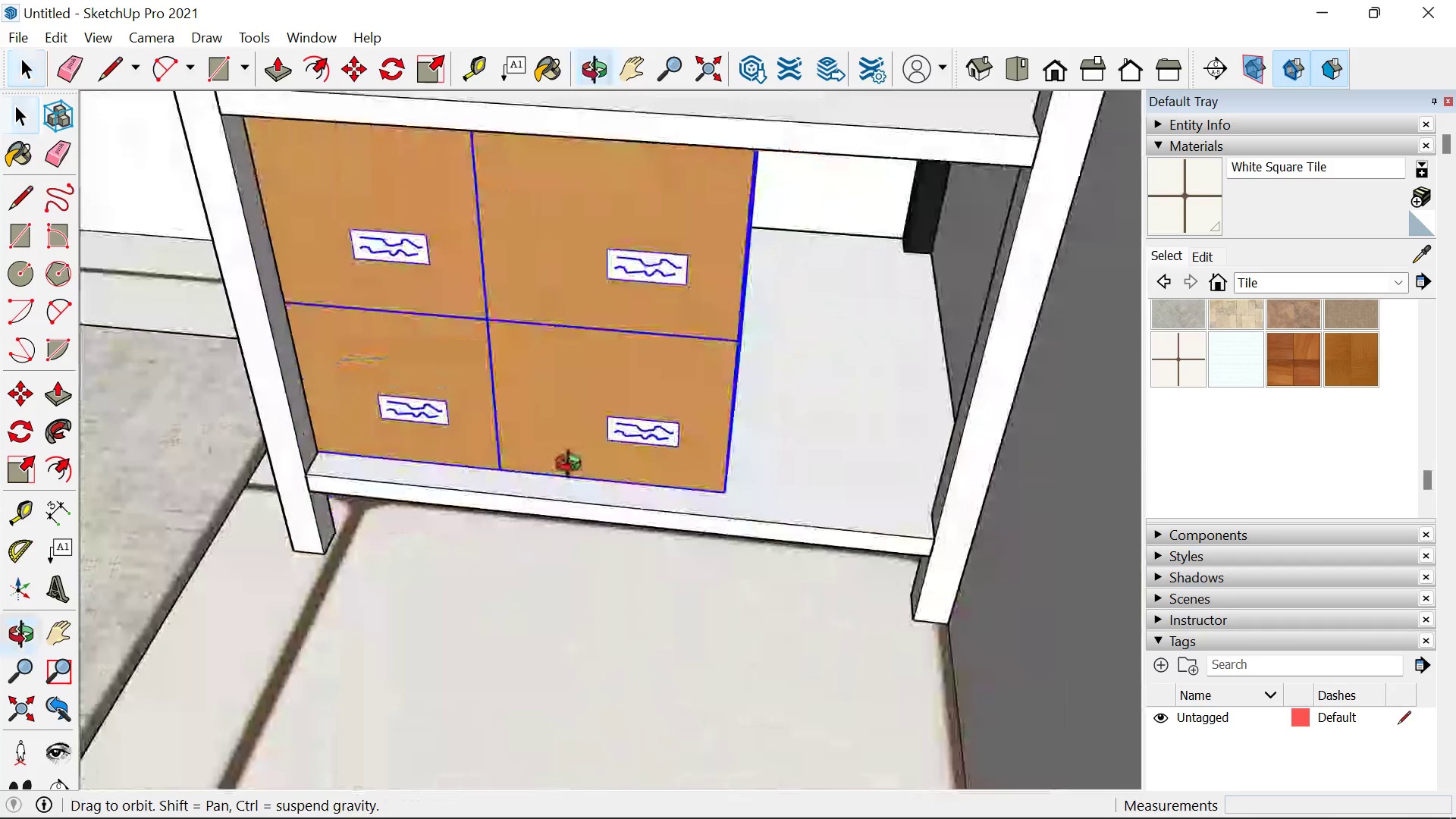 
scroll: coordinate [718, 475], scroll_direction: down, amount: 3.0
 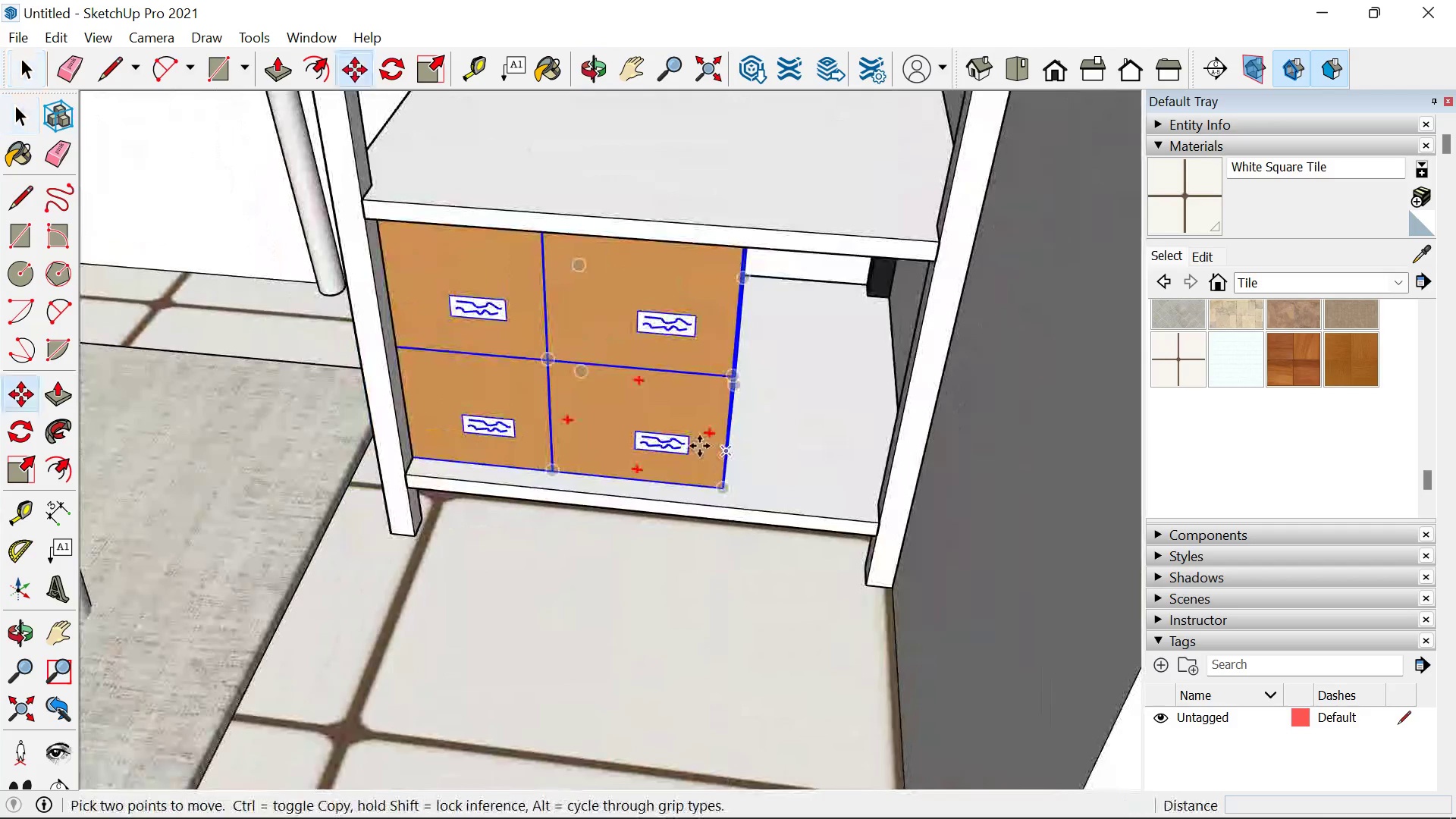 
key(M)
 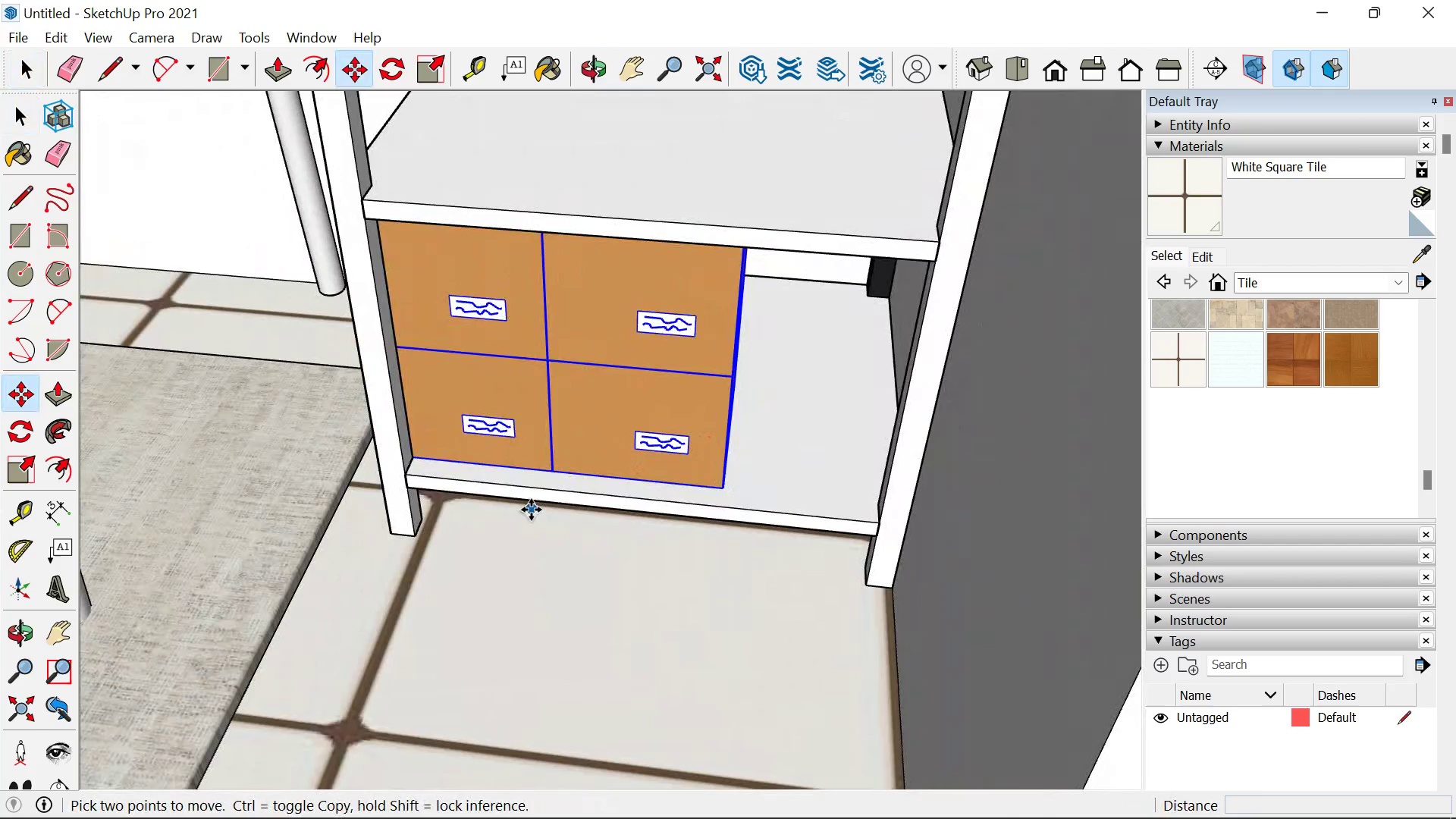 
key(Control+ControlLeft)
 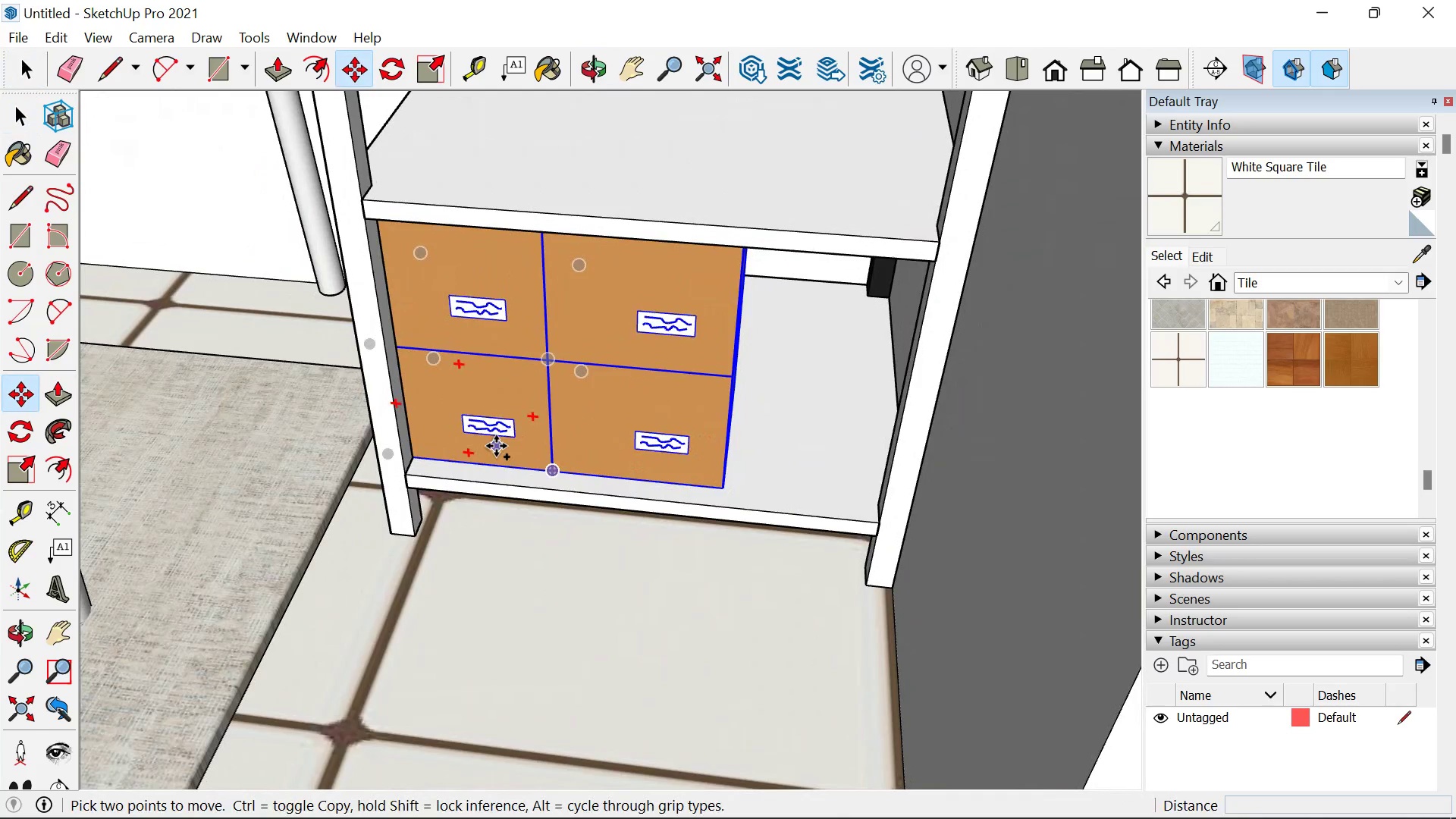 
left_click([496, 446])
 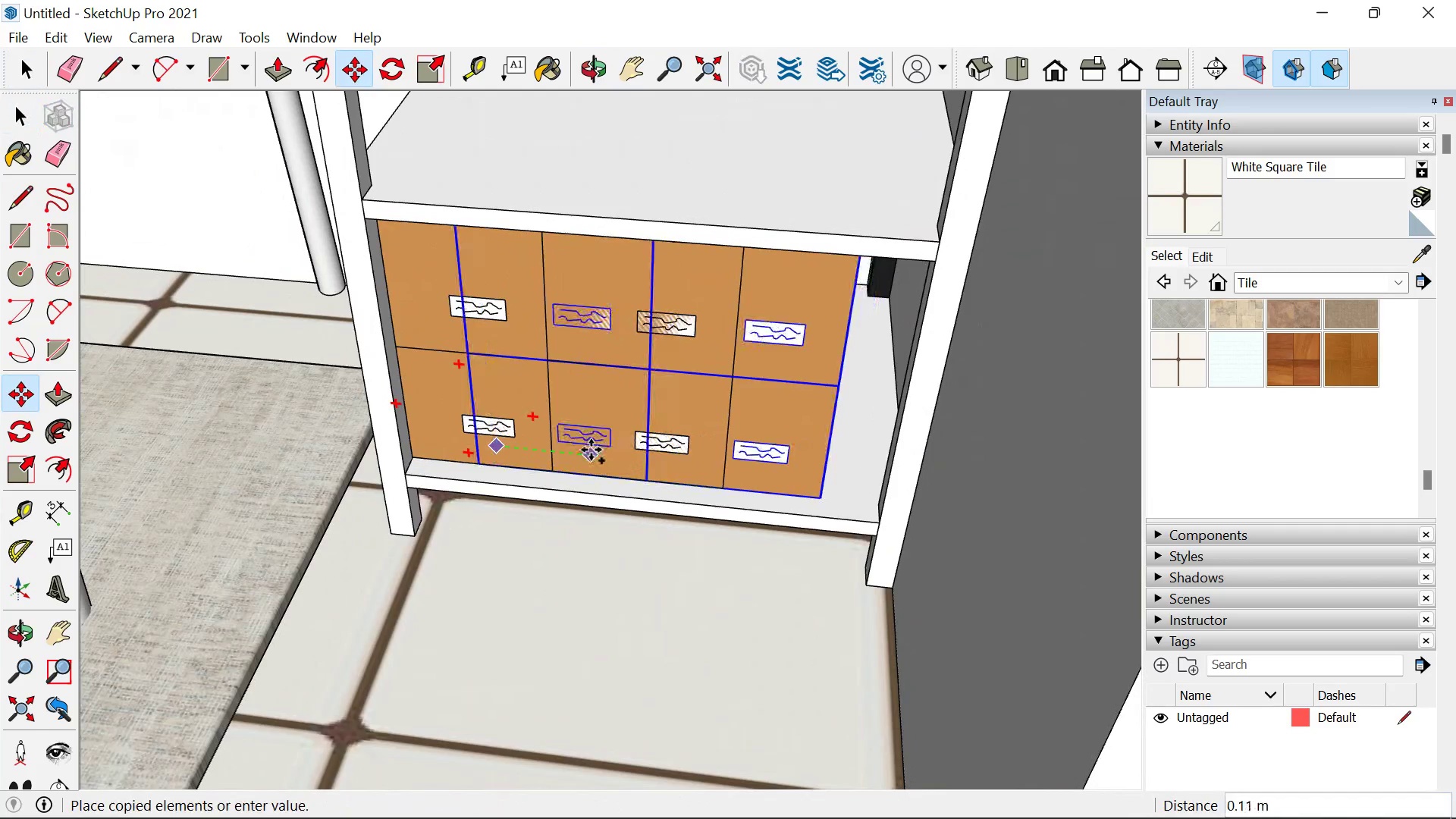 
key(Space)
 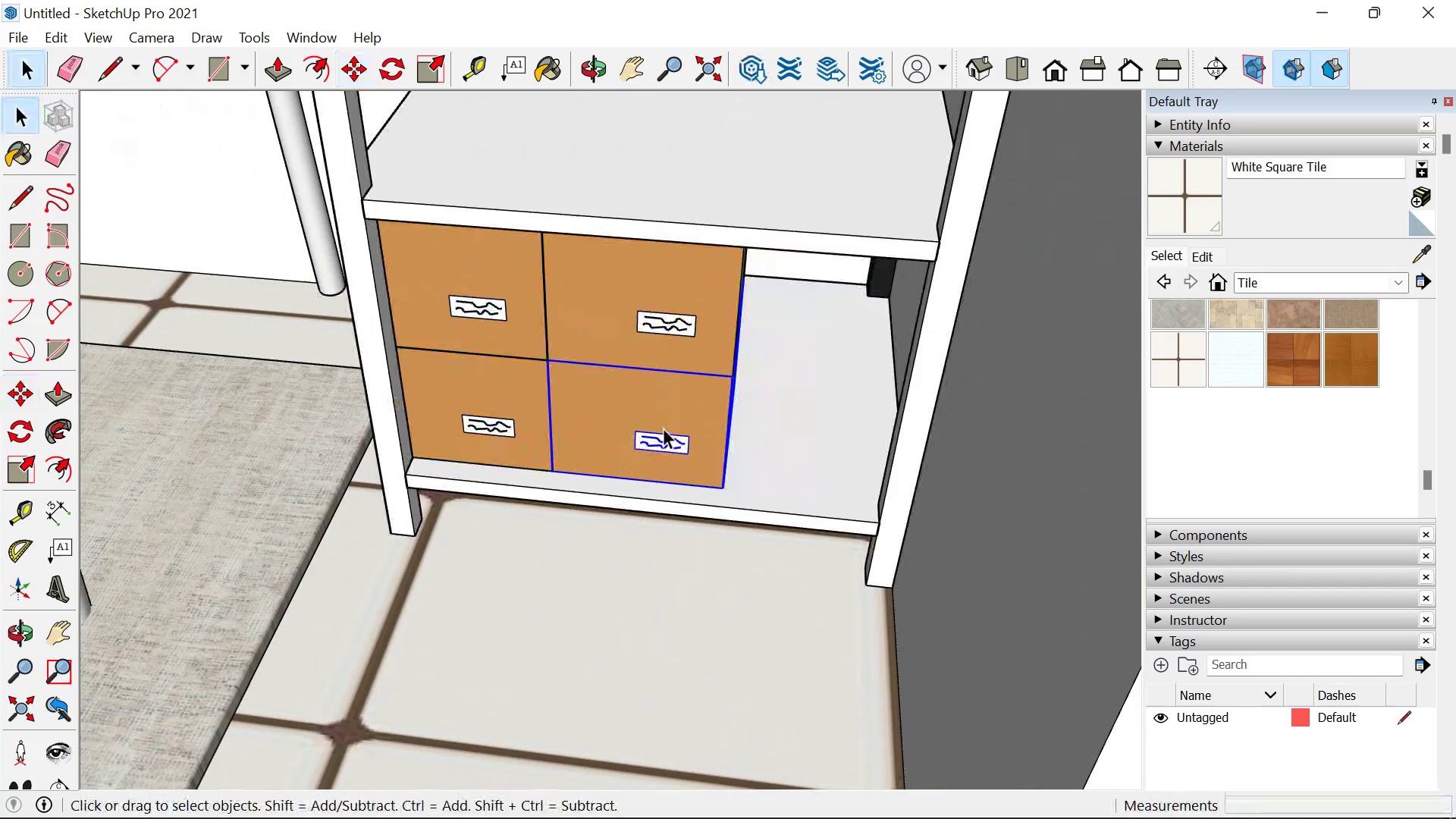 
left_click([667, 446])
 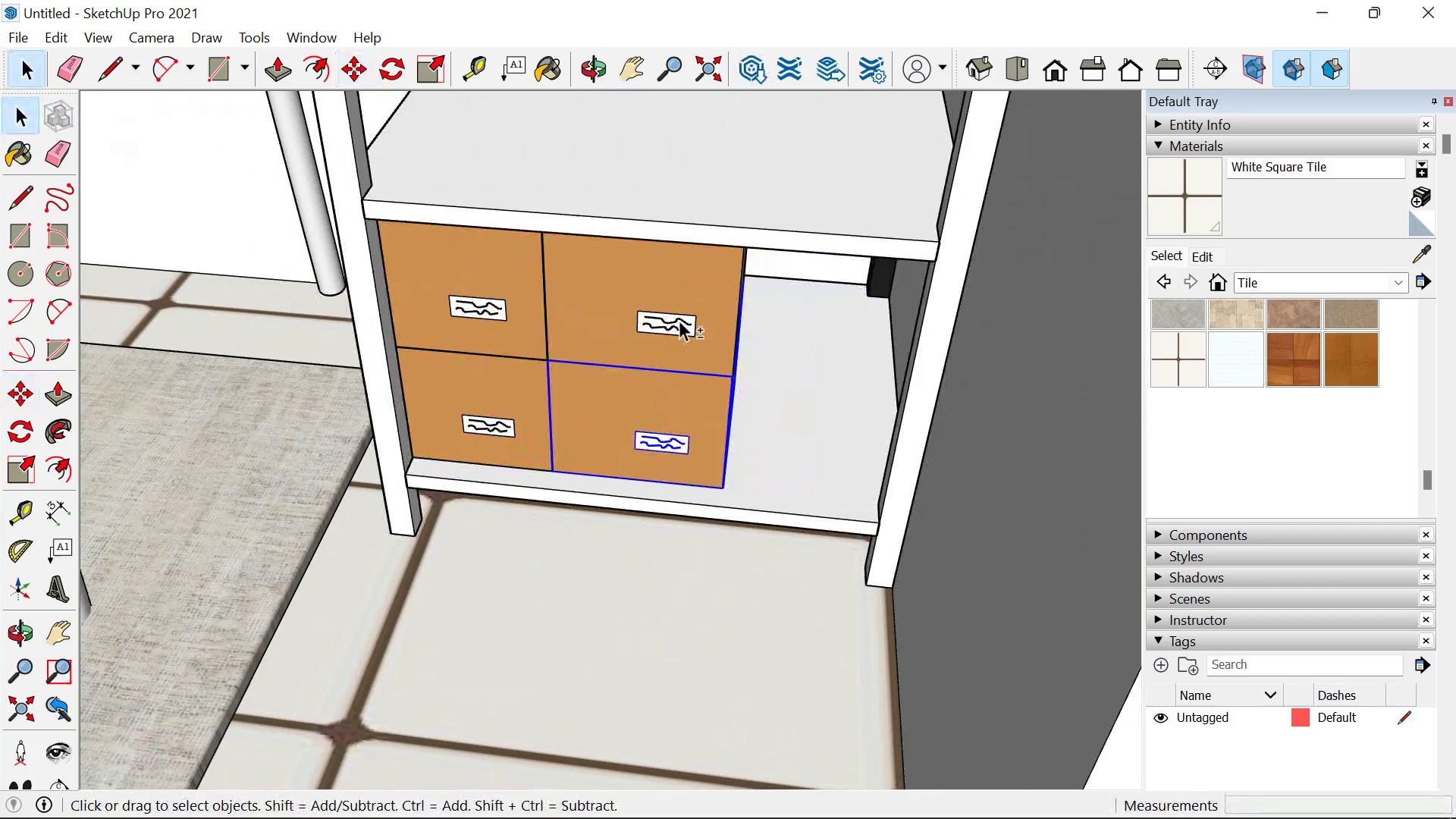 
key(Shift+ShiftLeft)
 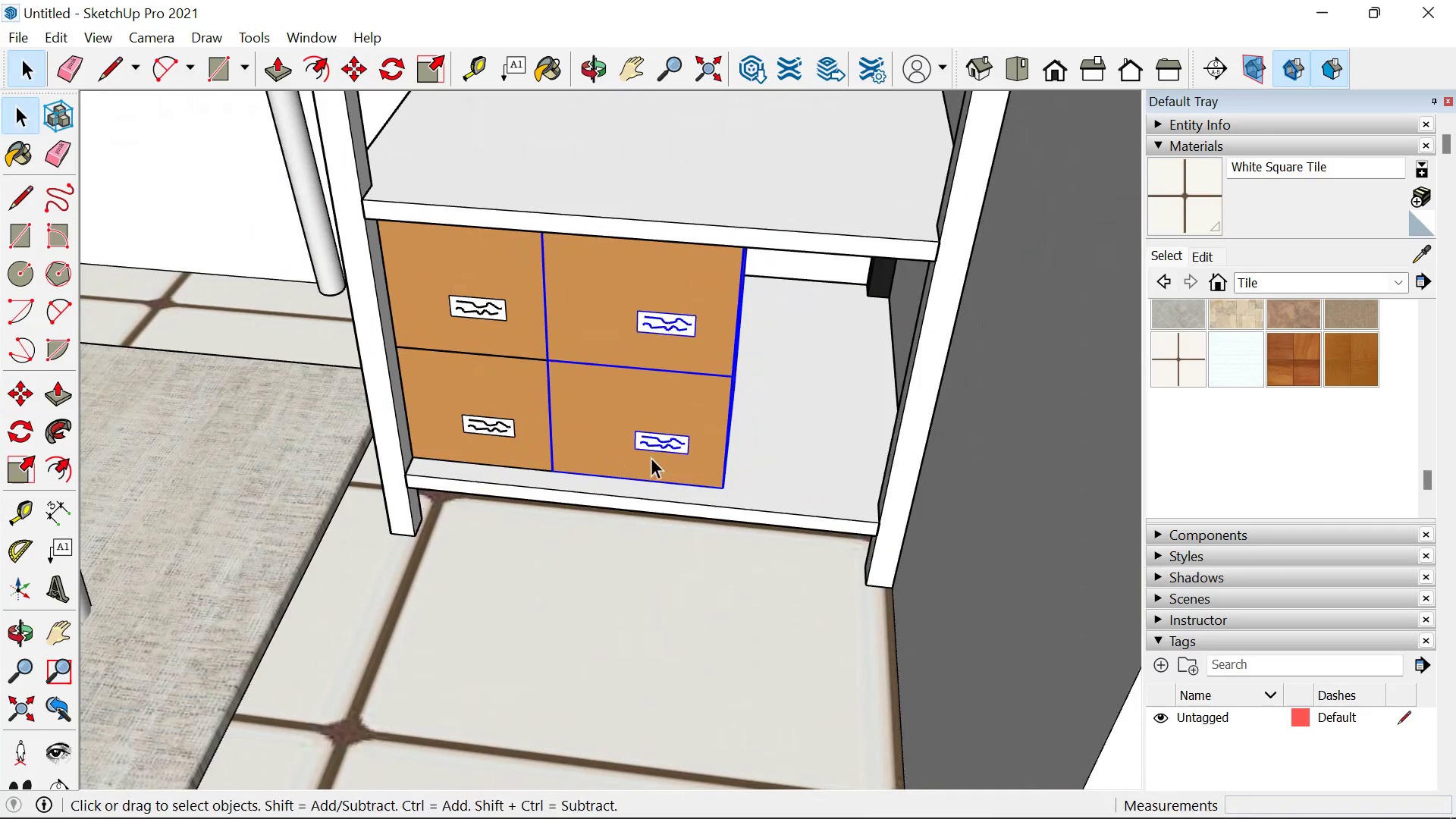 
key(M)
 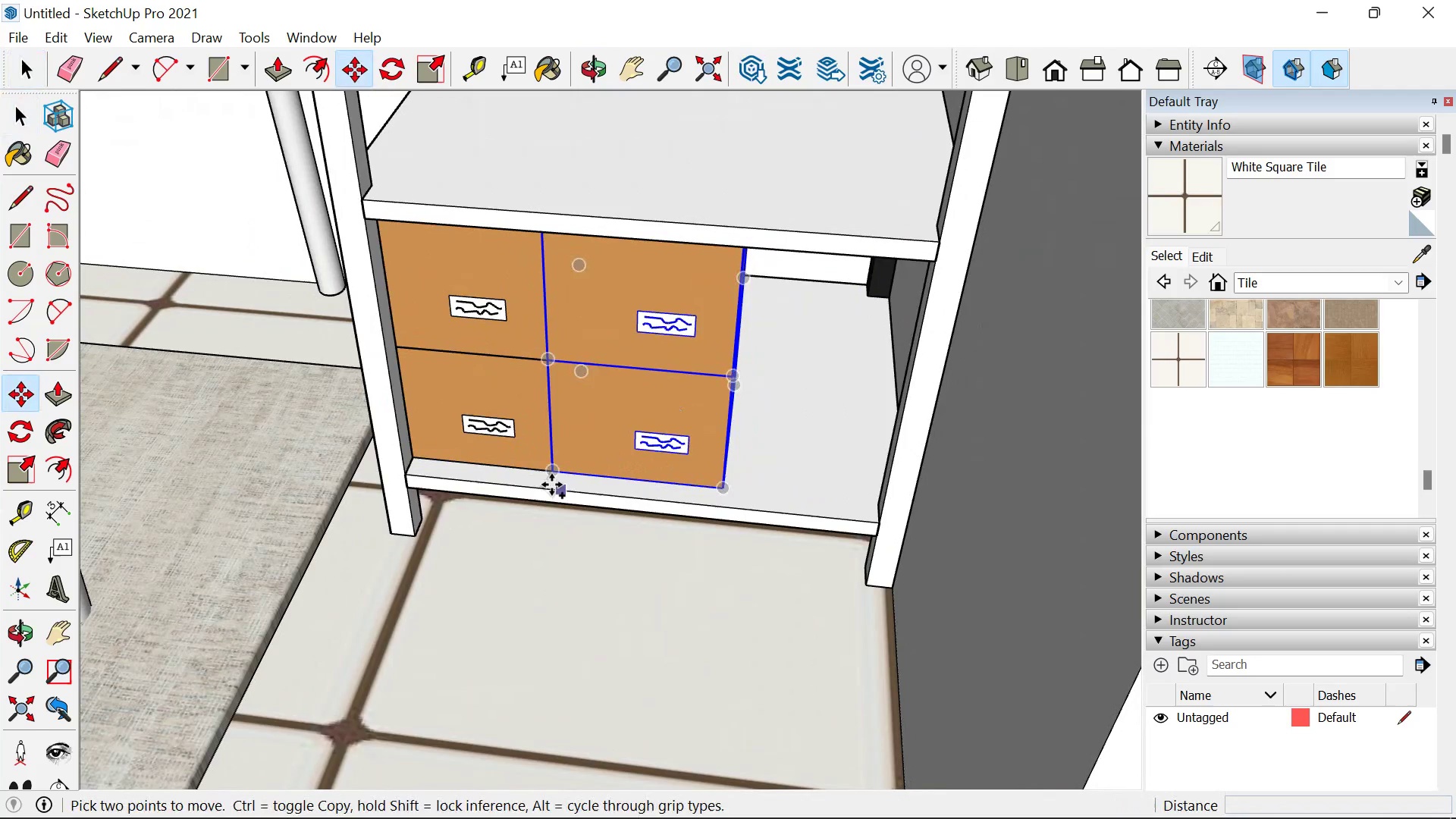 
key(Control+ControlLeft)
 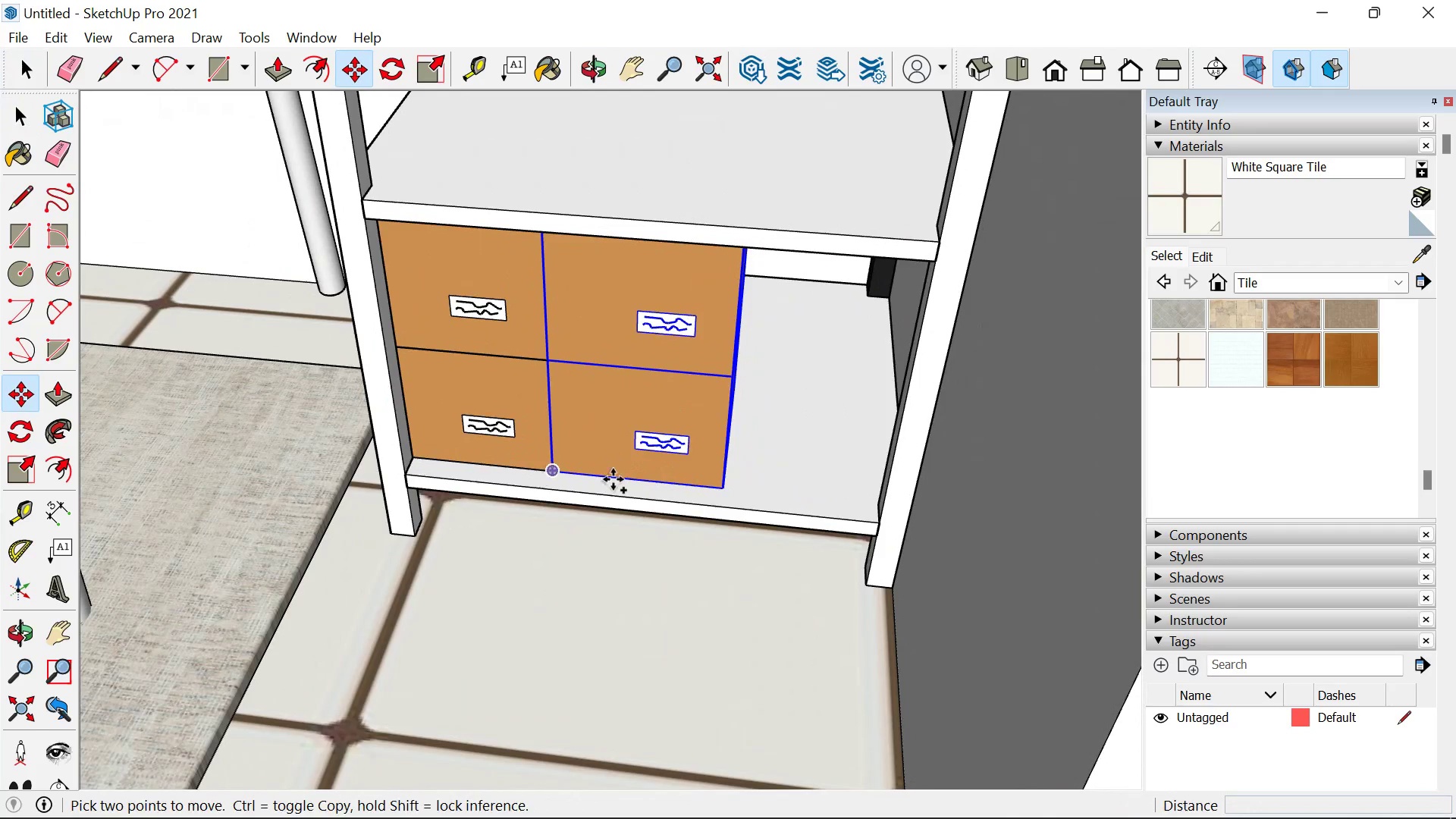 
left_click([549, 475])
 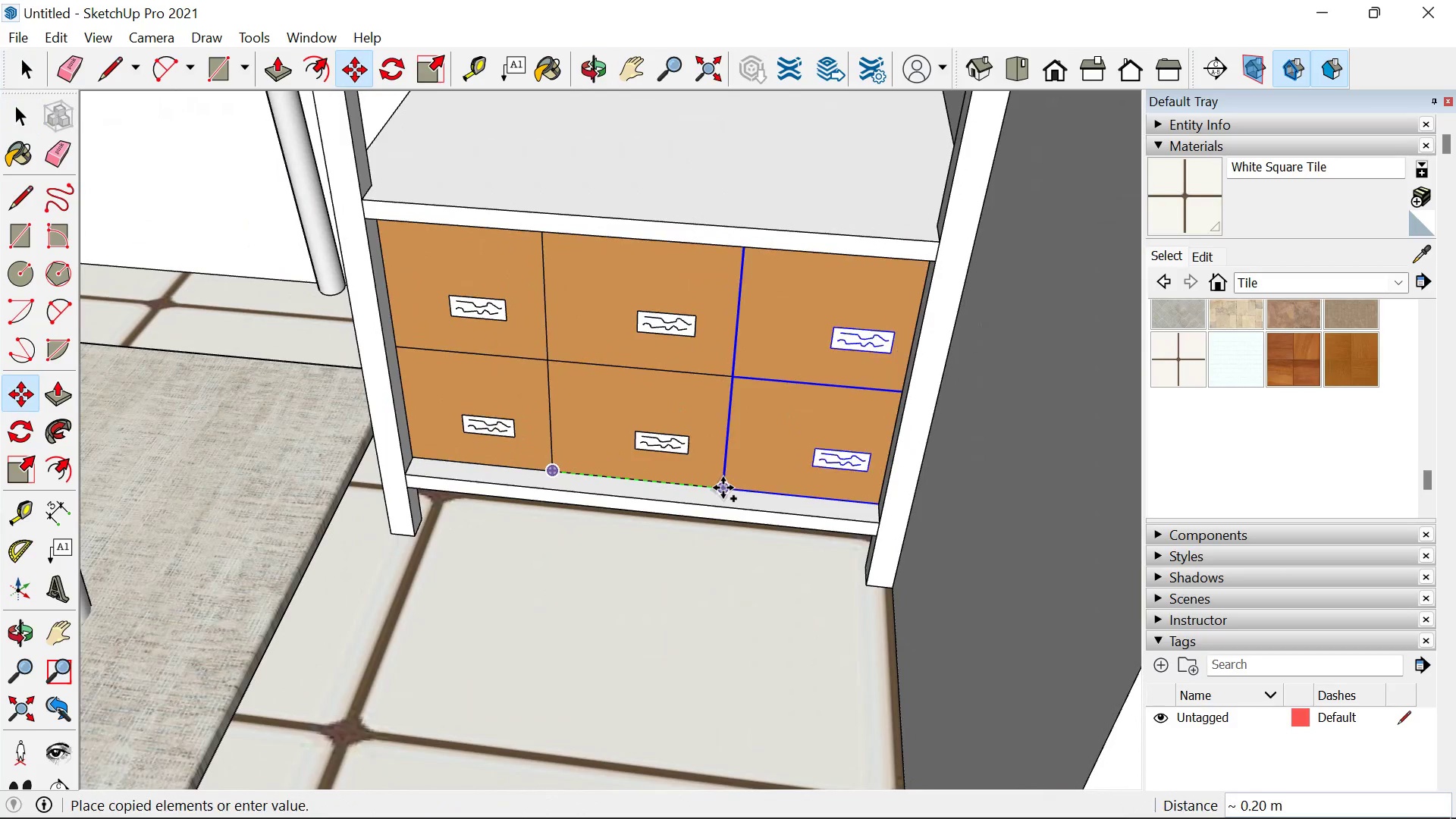 
left_click([723, 488])
 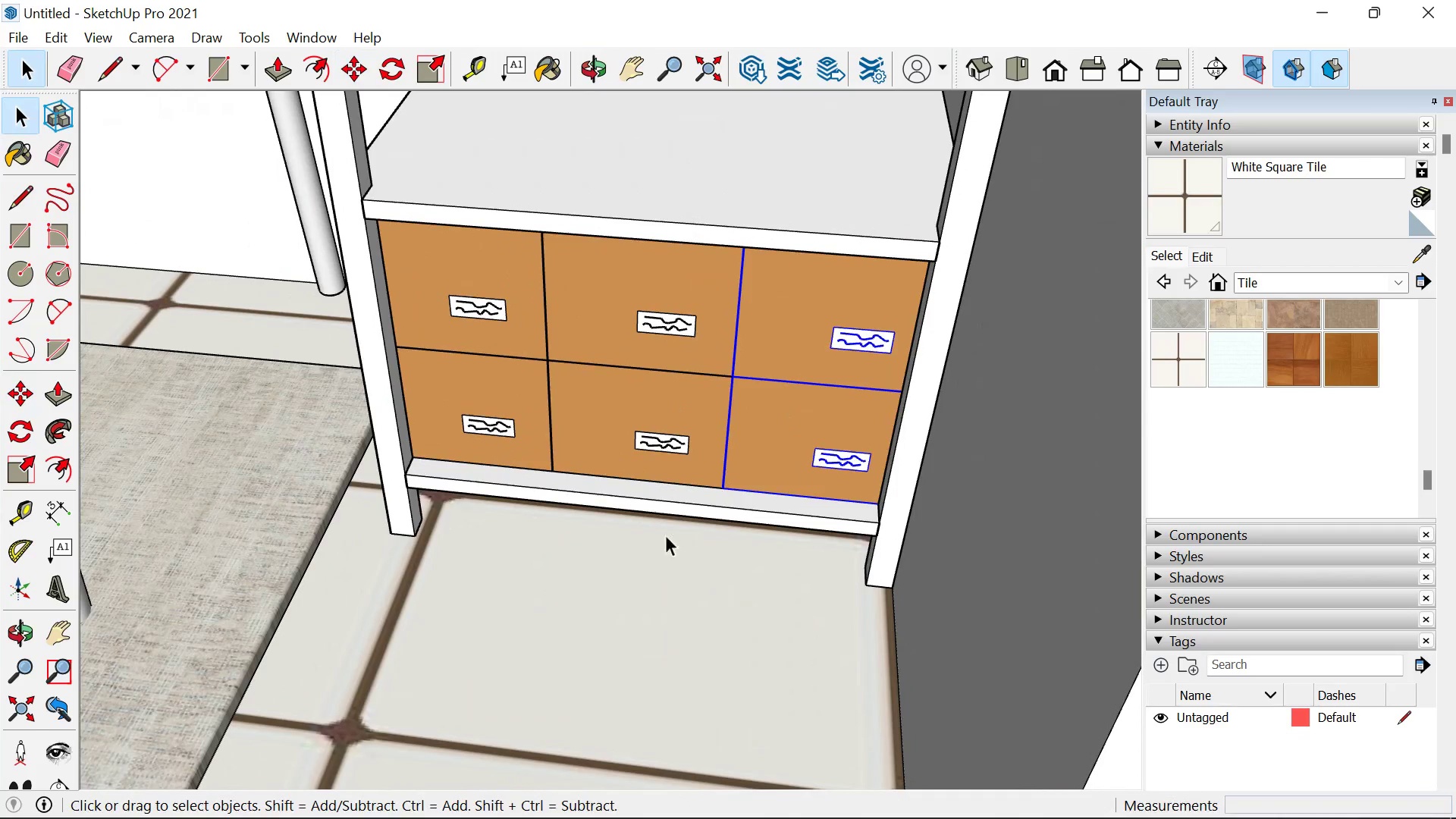 
key(Space)
 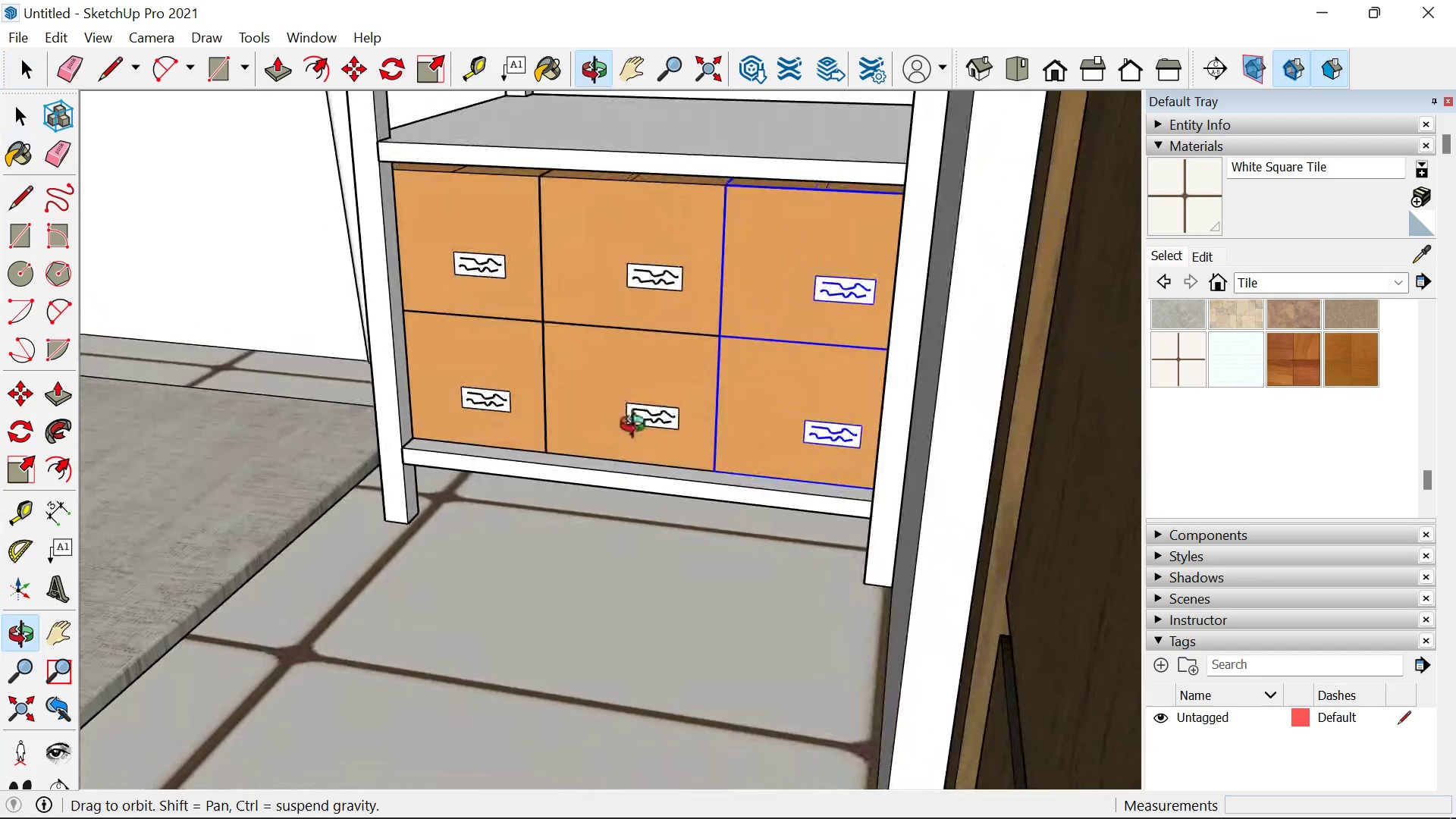 
scroll: coordinate [729, 516], scroll_direction: down, amount: 5.0
 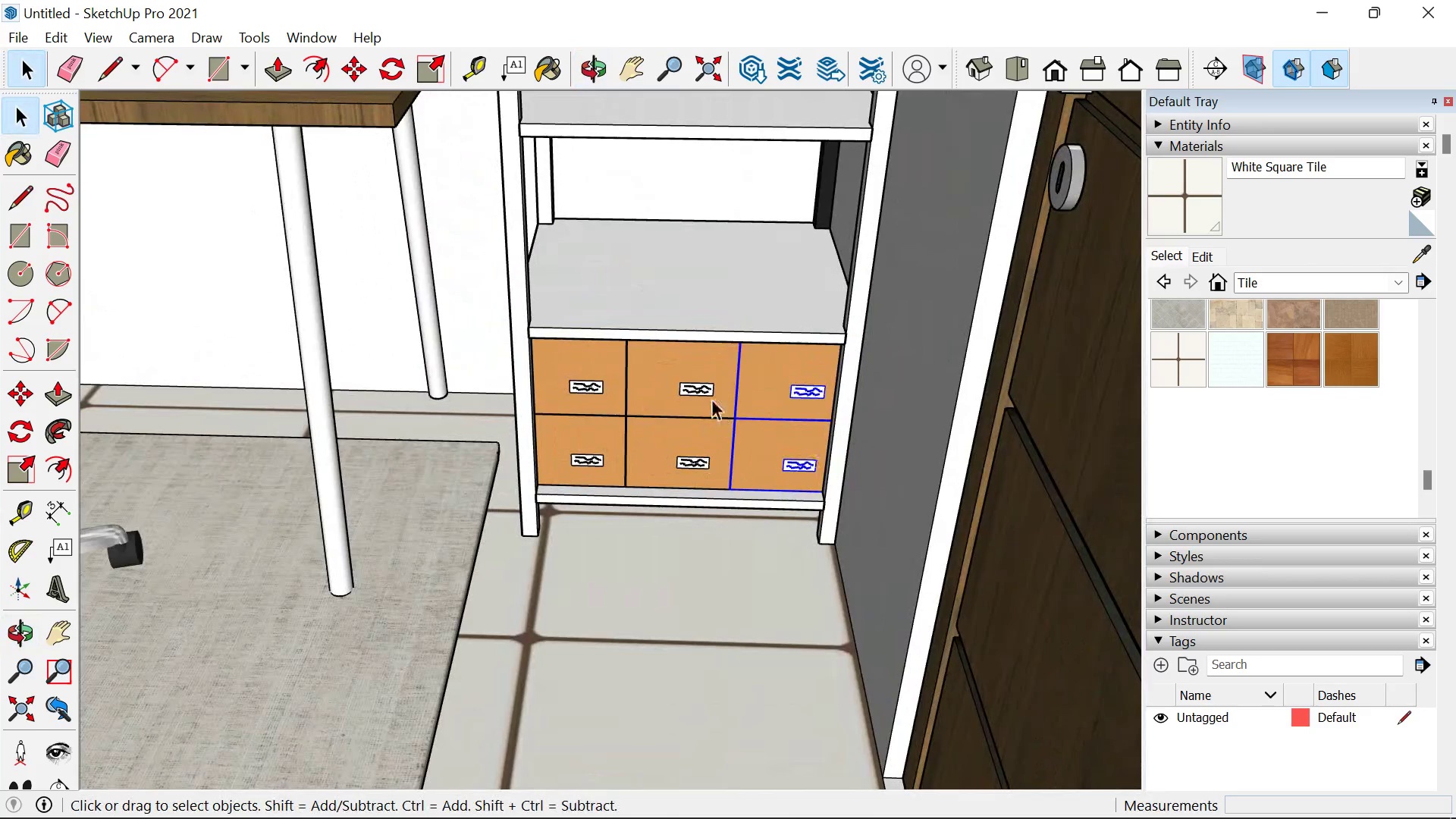 
left_click([675, 398])
 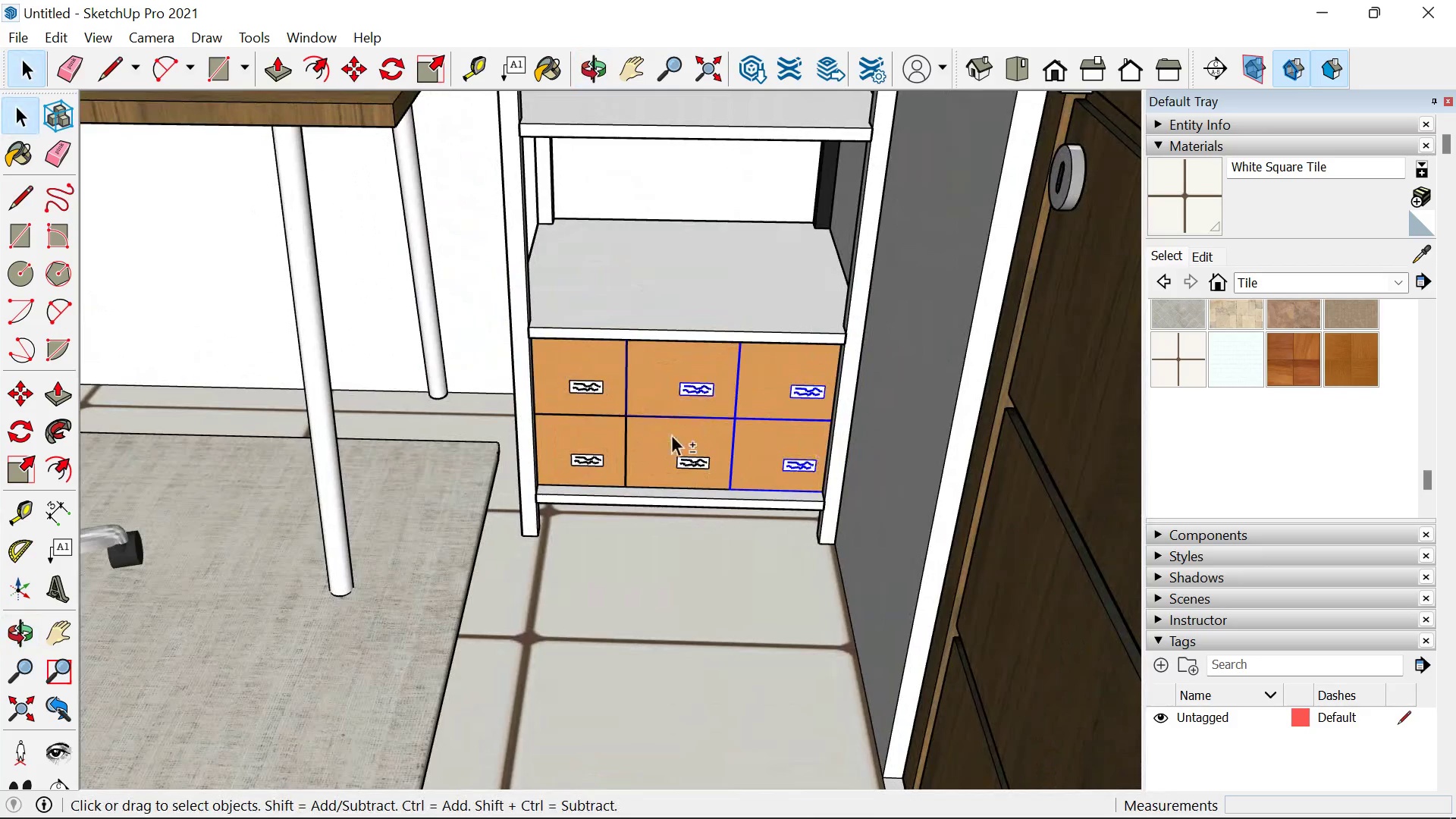 
hold_key(key=ShiftLeft, duration=1.05)
left_click_drag(start_coordinate=[583, 399], to_coordinate=[583, 403])
 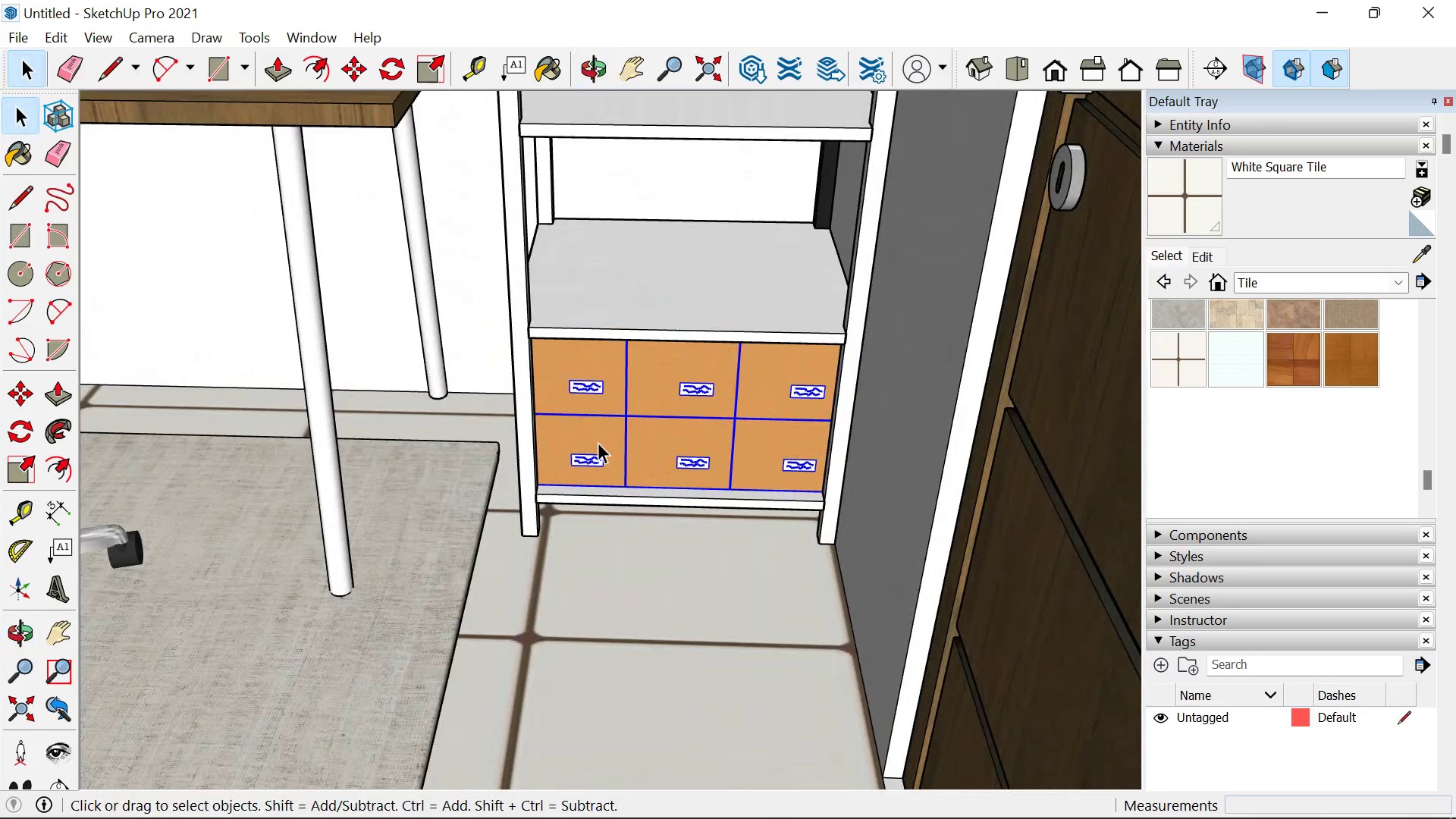 
key(M)
 